 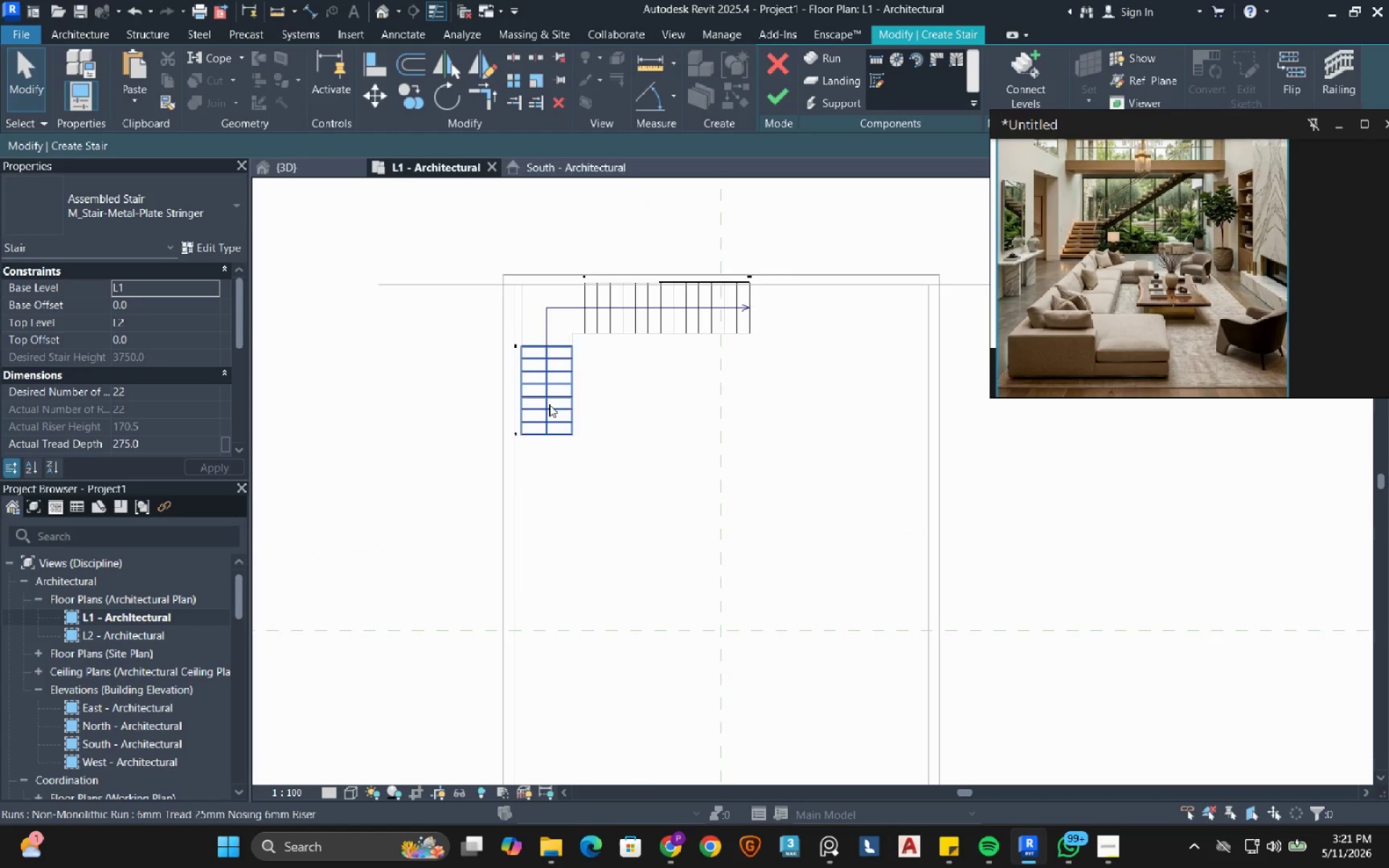 
left_click([549, 404])
 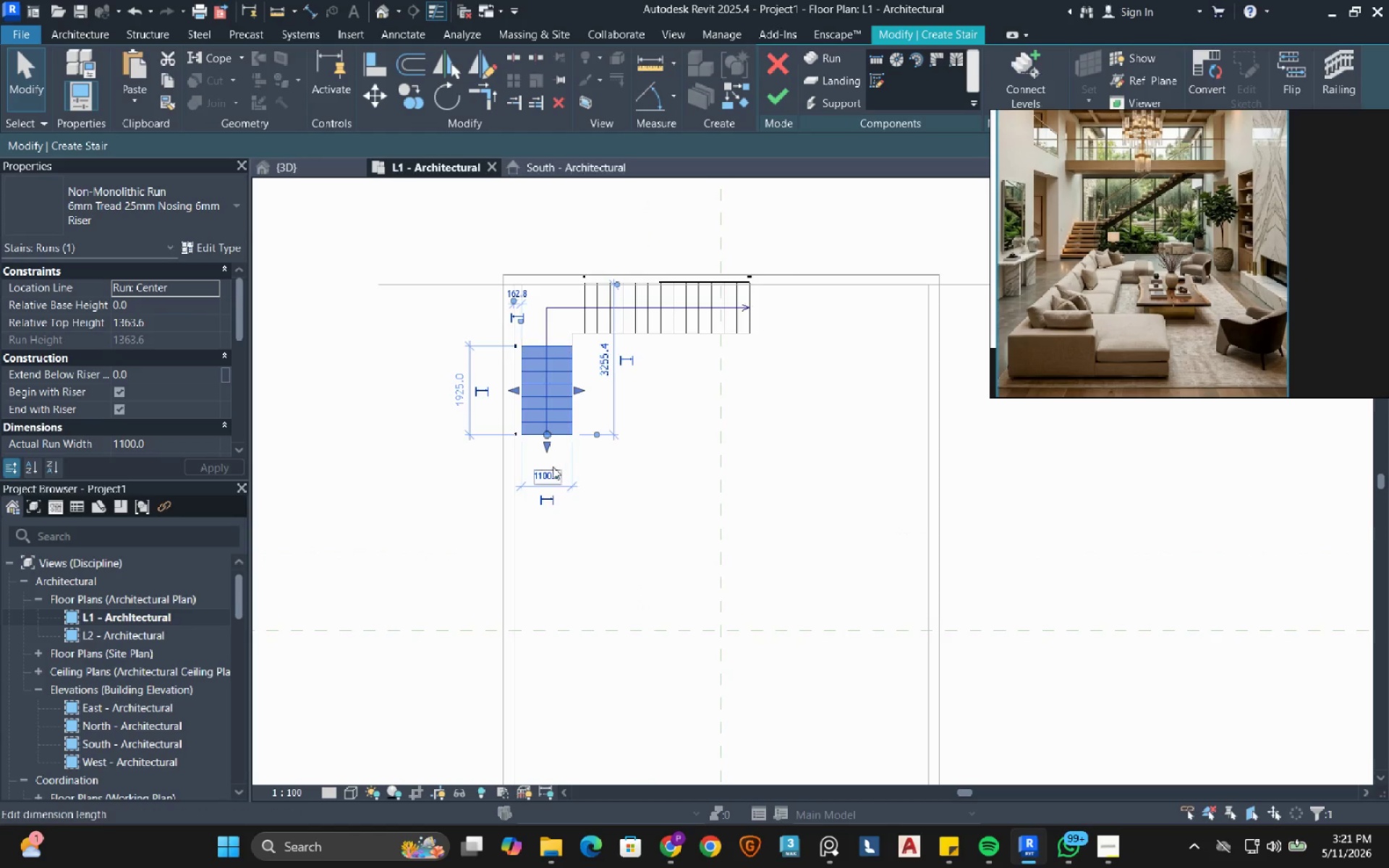 
scroll: coordinate [549, 404], scroll_direction: up, amount: 4.0
 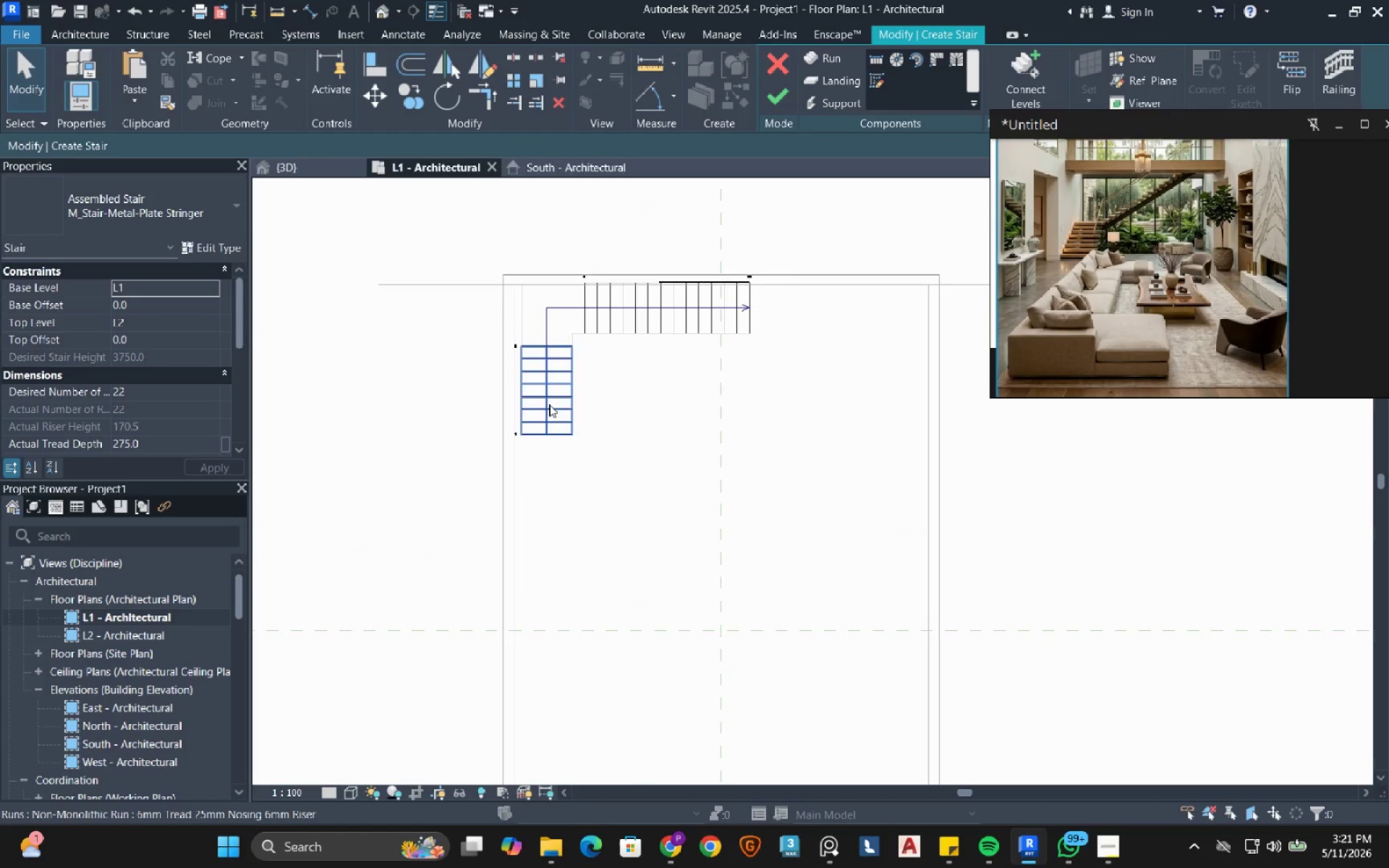 
left_click([551, 468])
 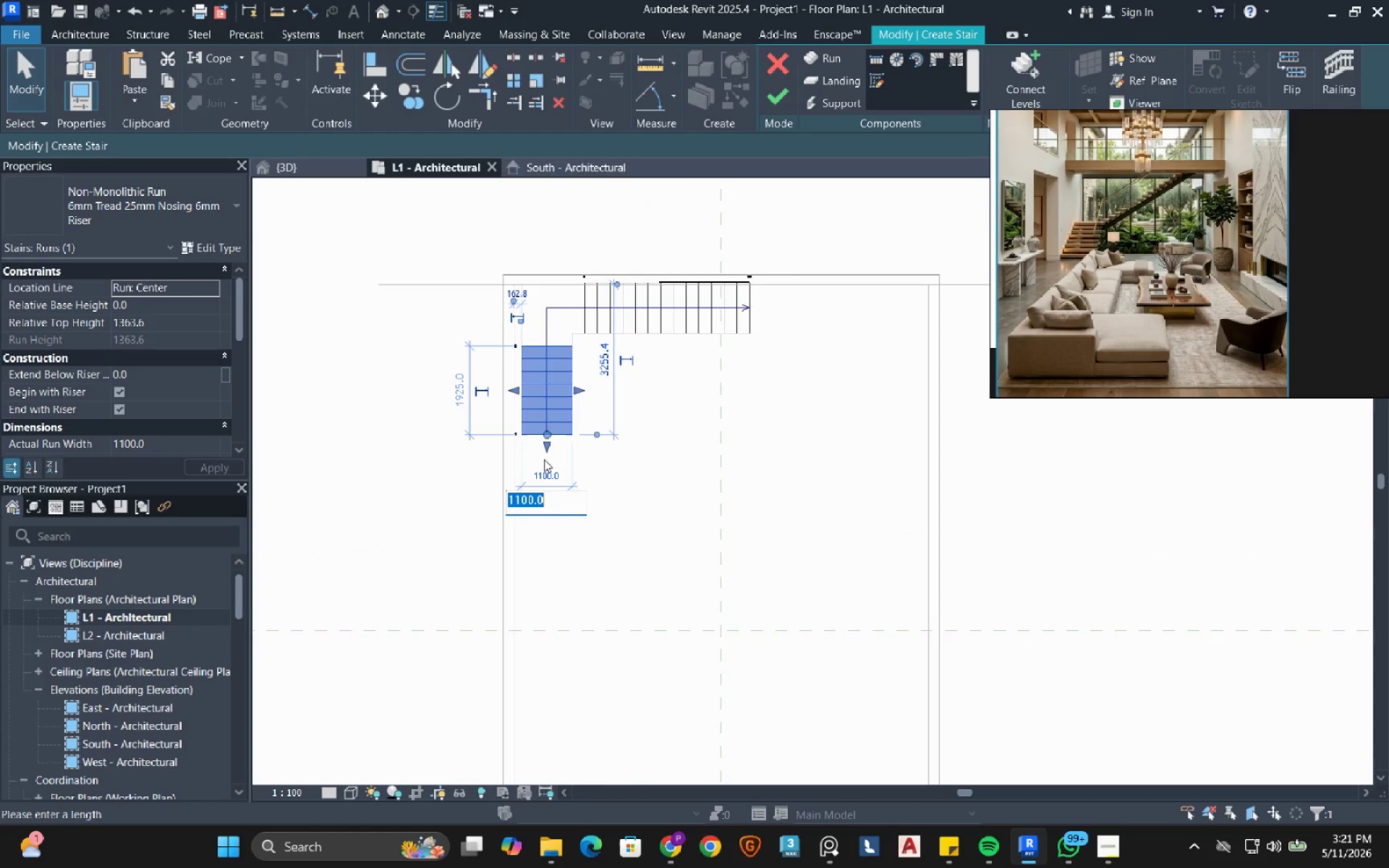 
type(1200)
 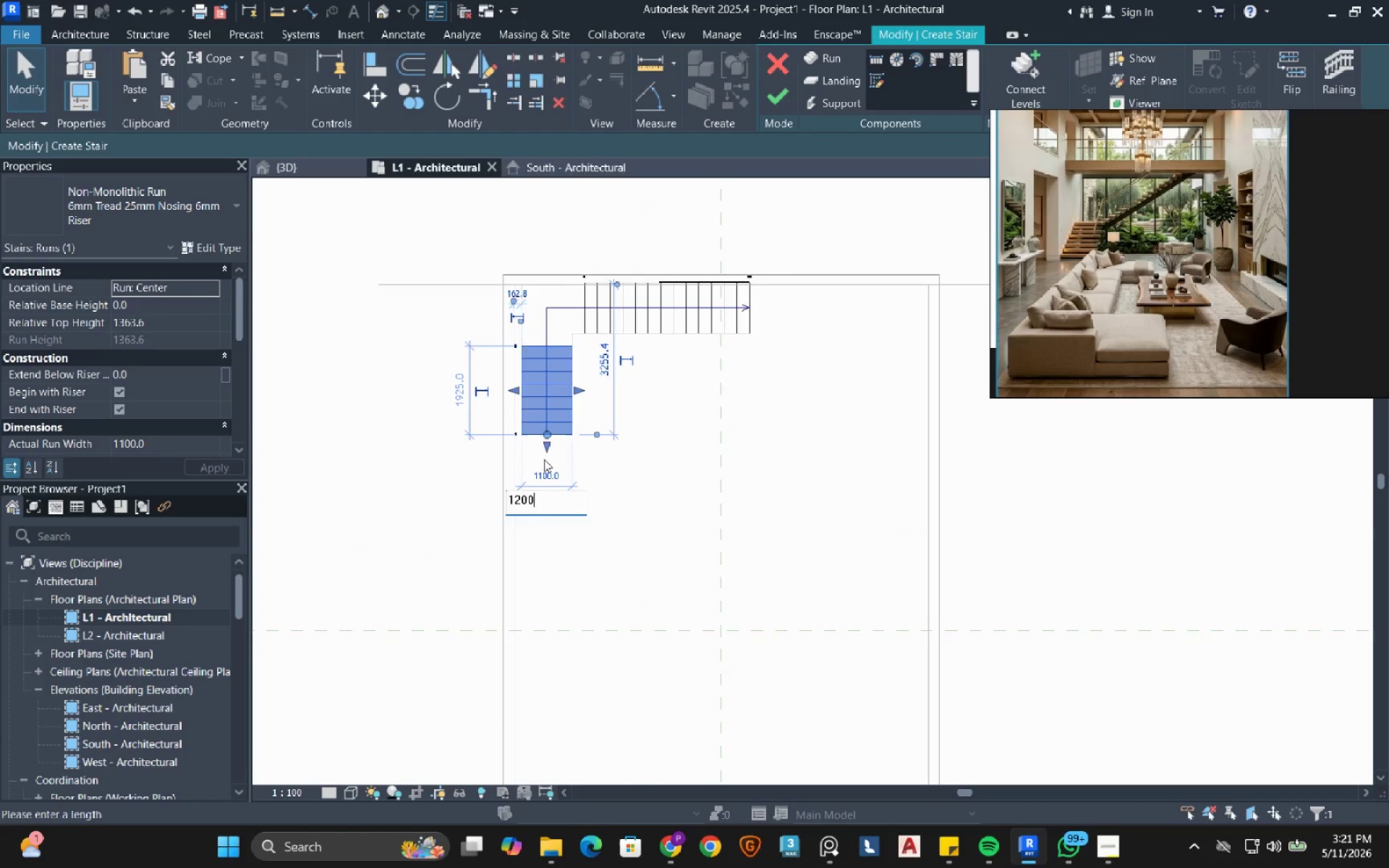 
key(Enter)
 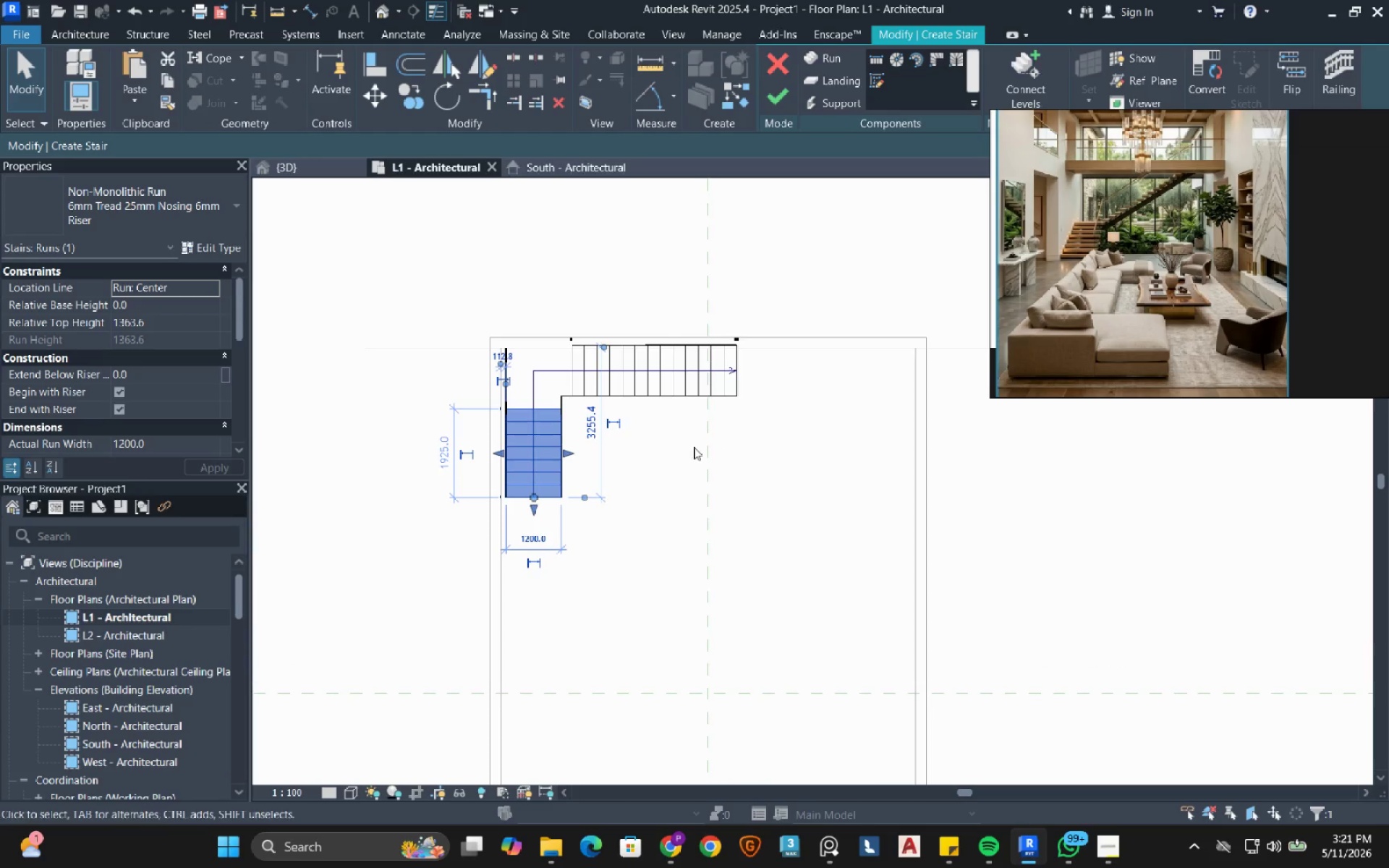 
left_click([713, 378])
 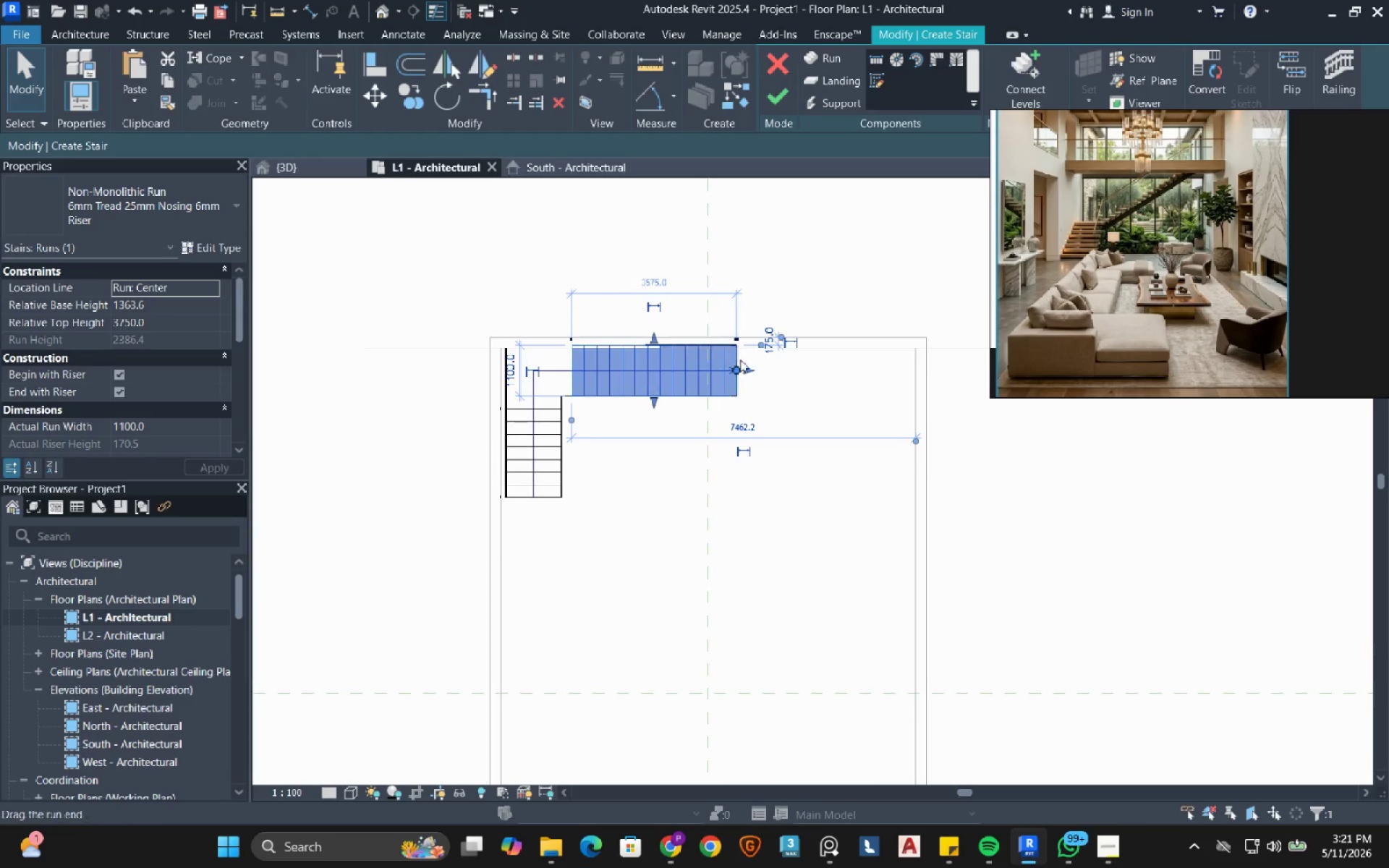 
scroll: coordinate [742, 374], scroll_direction: up, amount: 4.0
 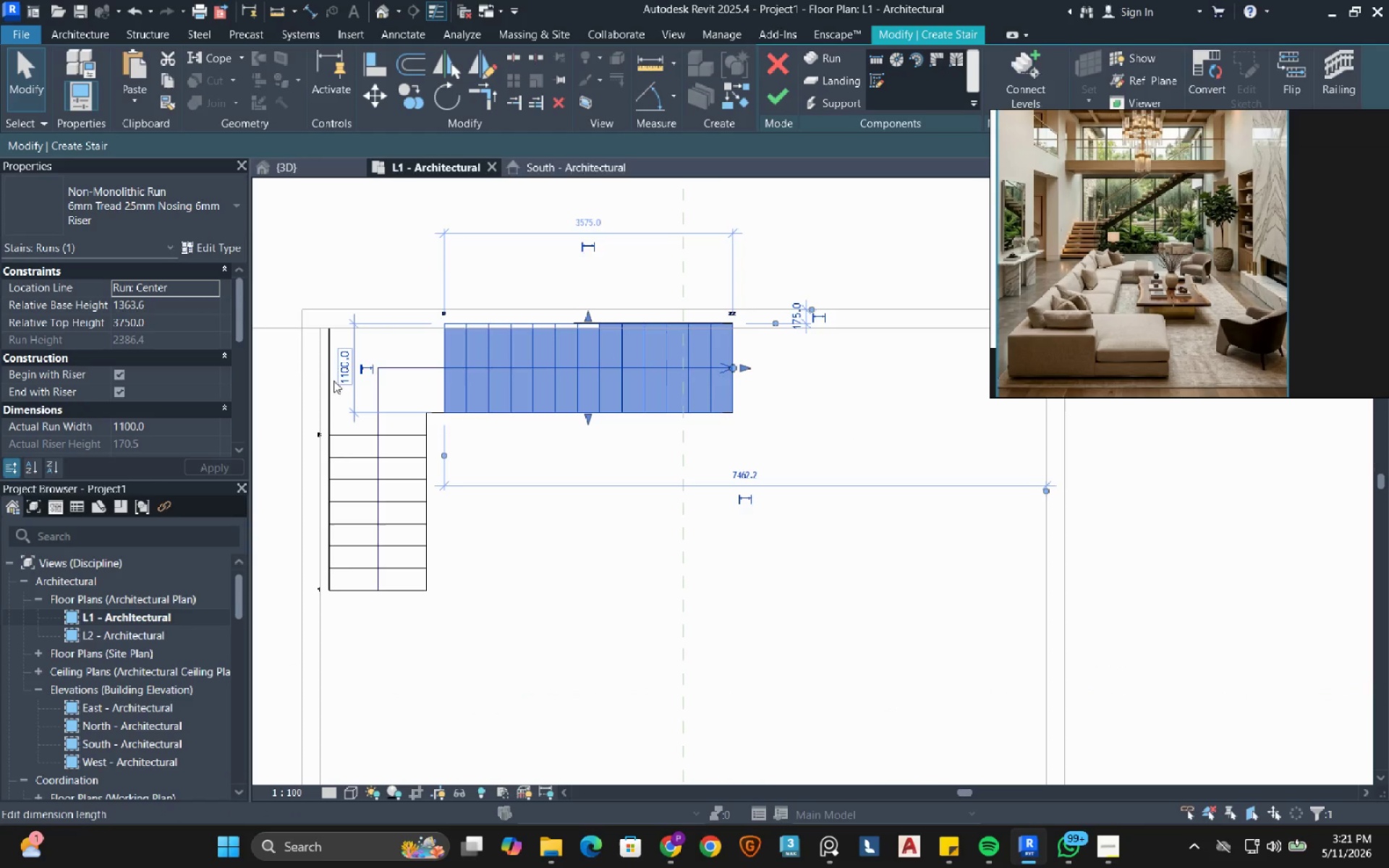 
left_click([343, 370])
 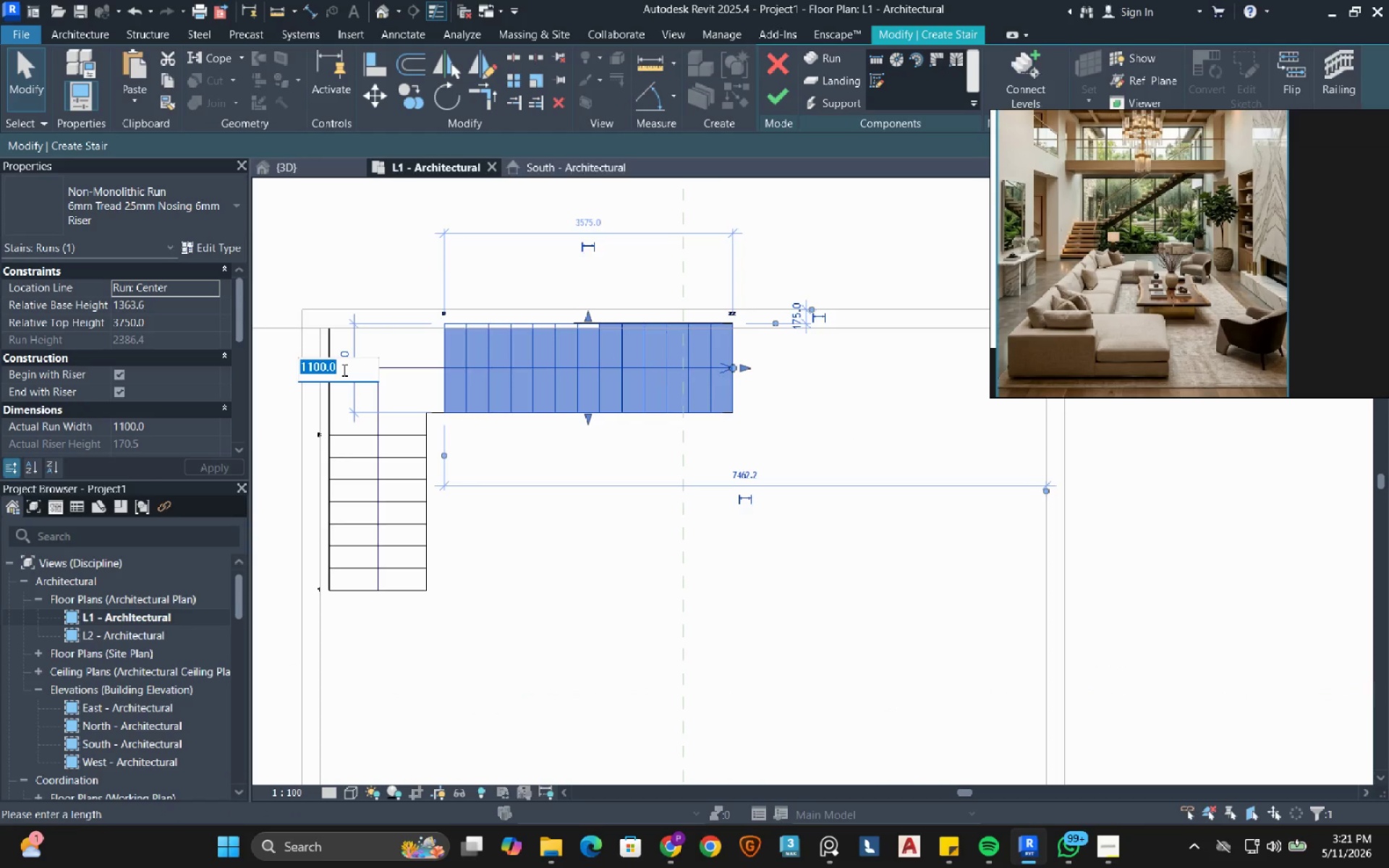 
type(1200)
 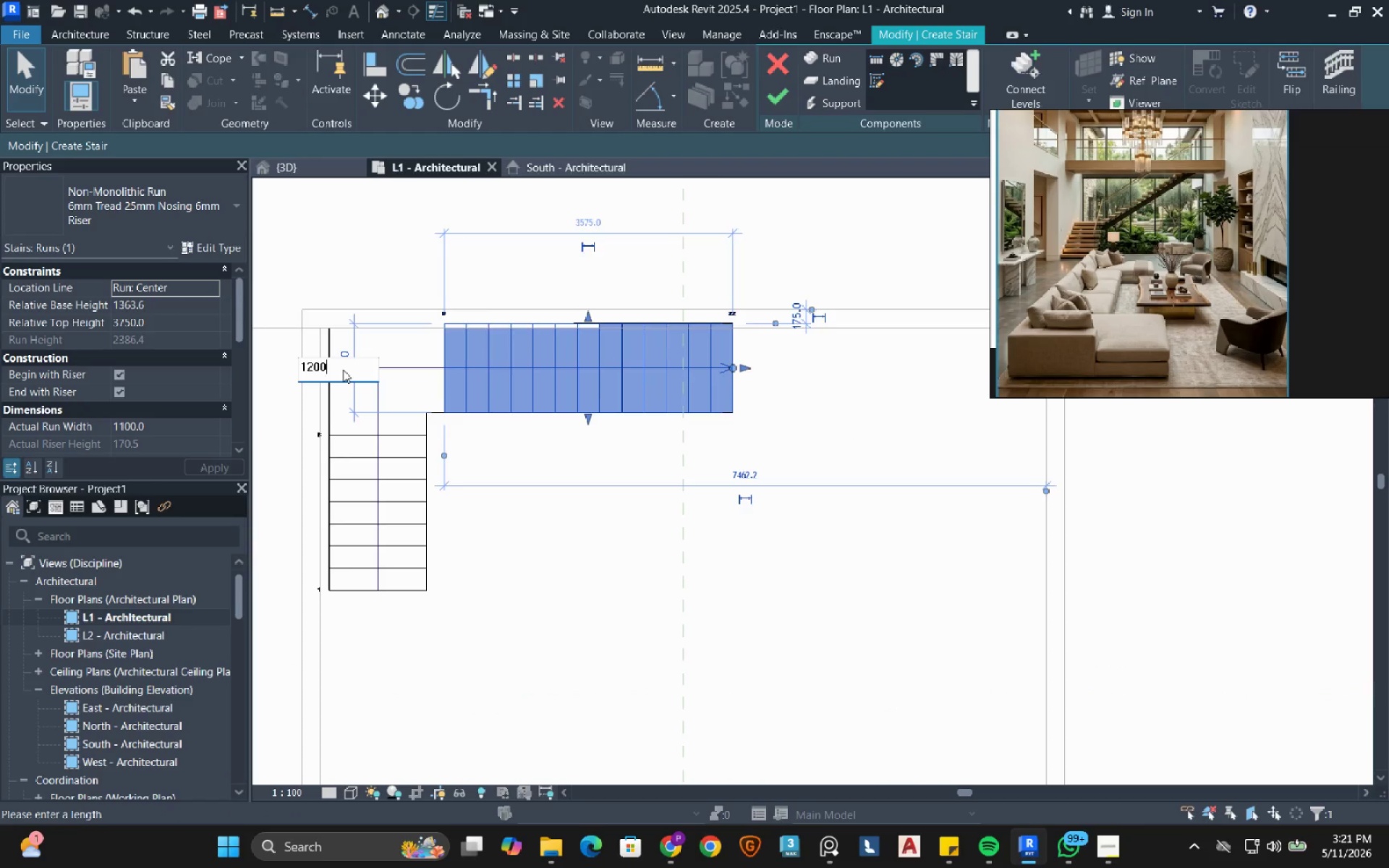 
key(Enter)
 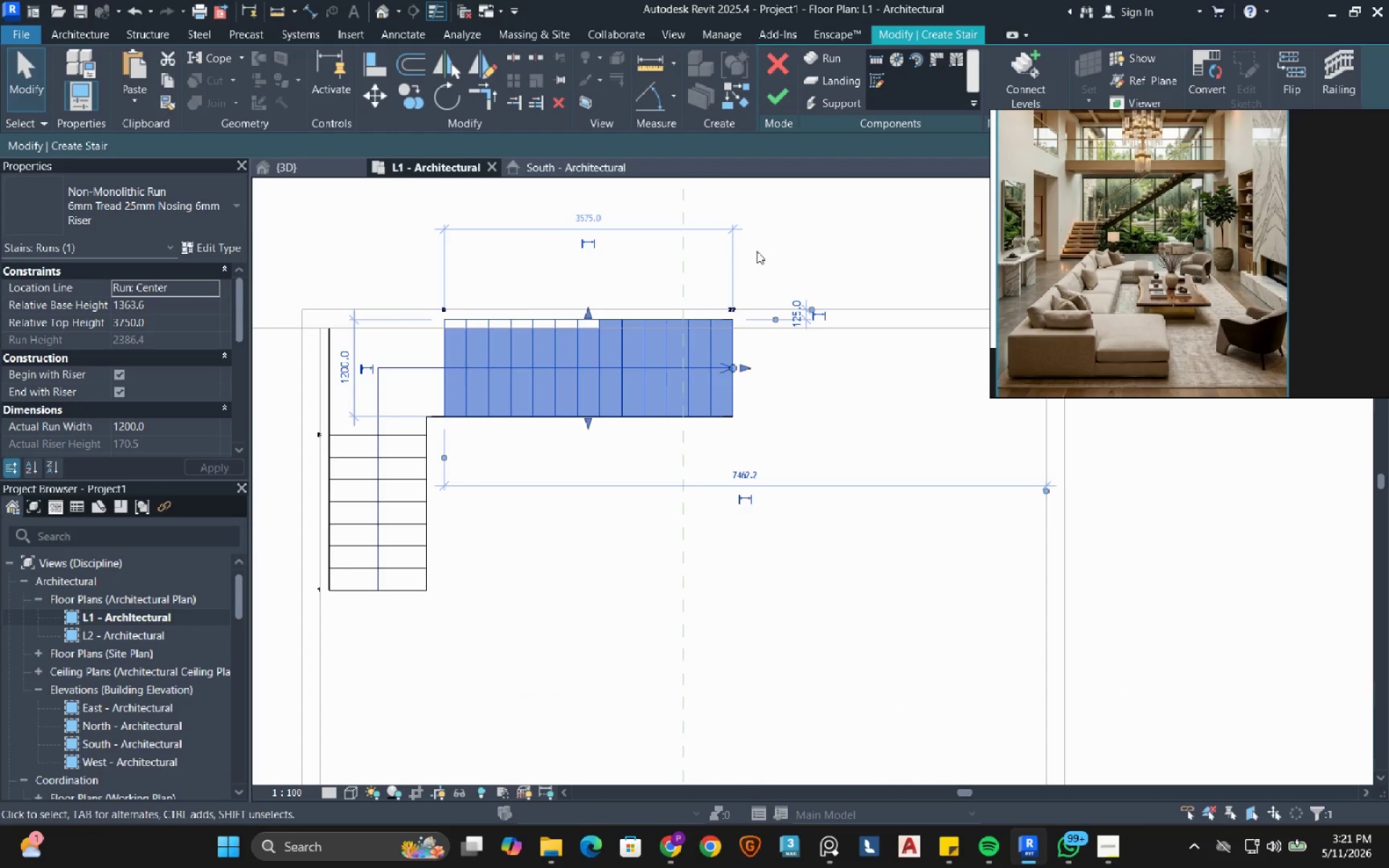 
left_click([801, 239])
 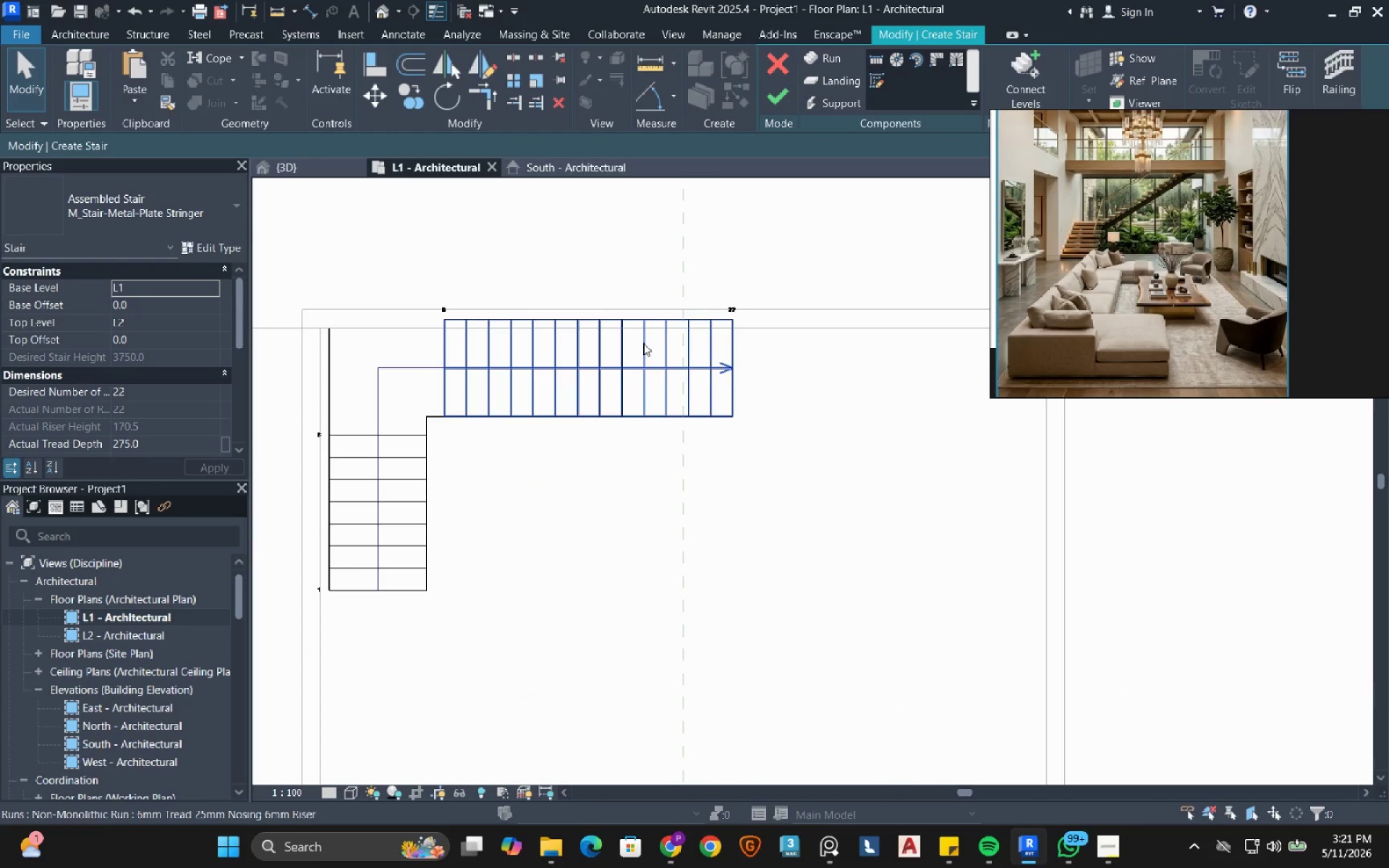 
key(Tab)
 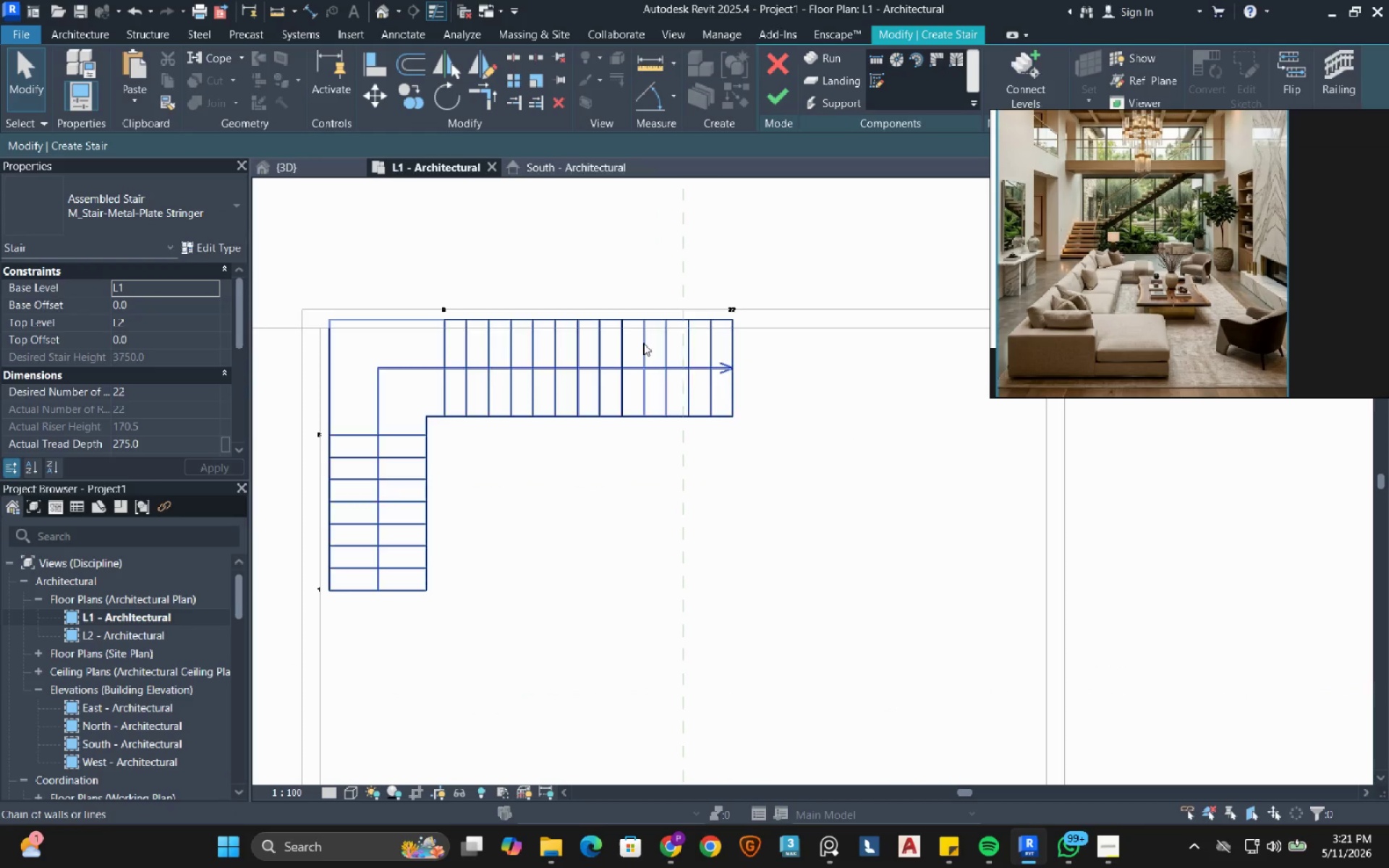 
left_click([643, 343])
 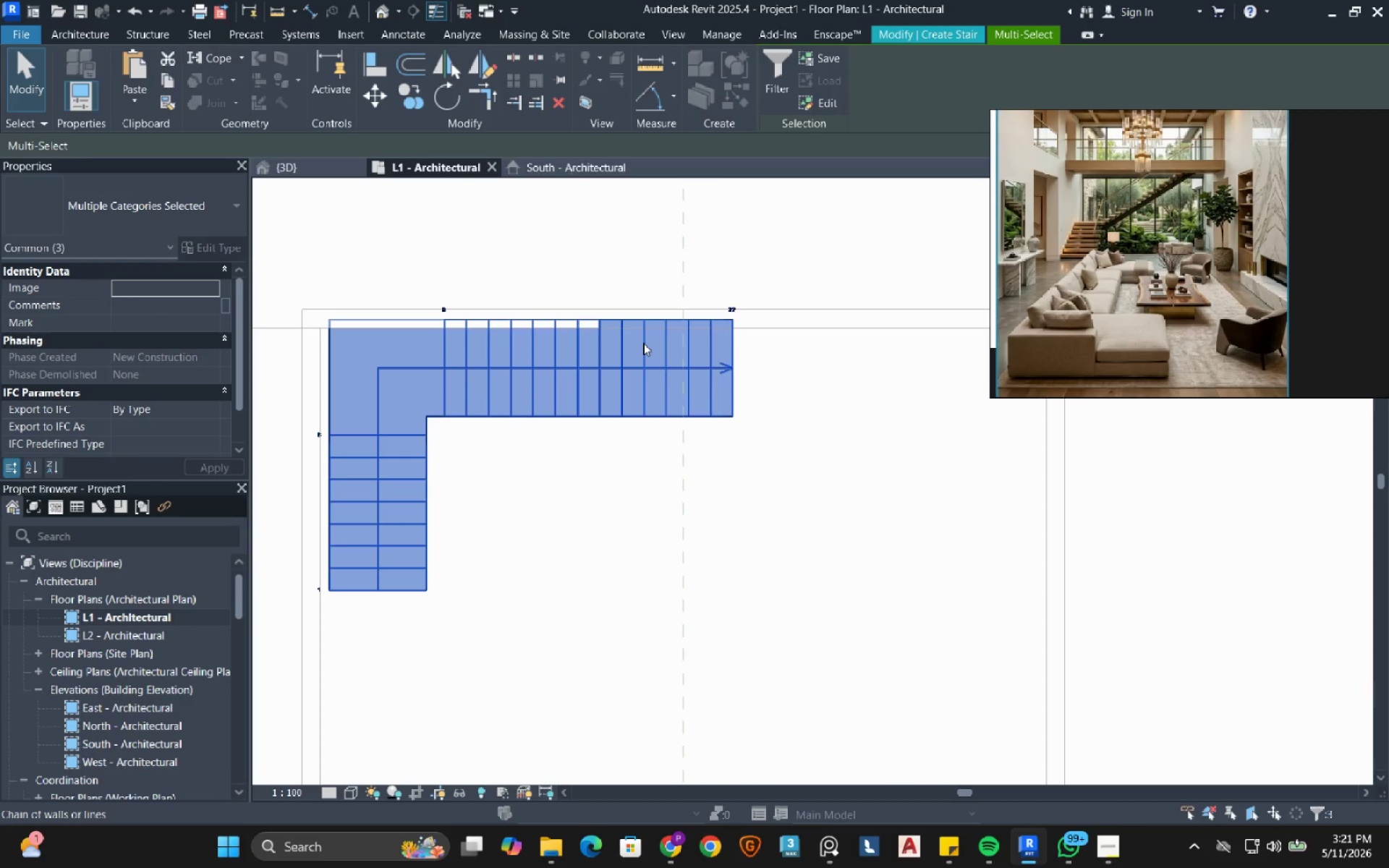 
key(ArrowDown)
 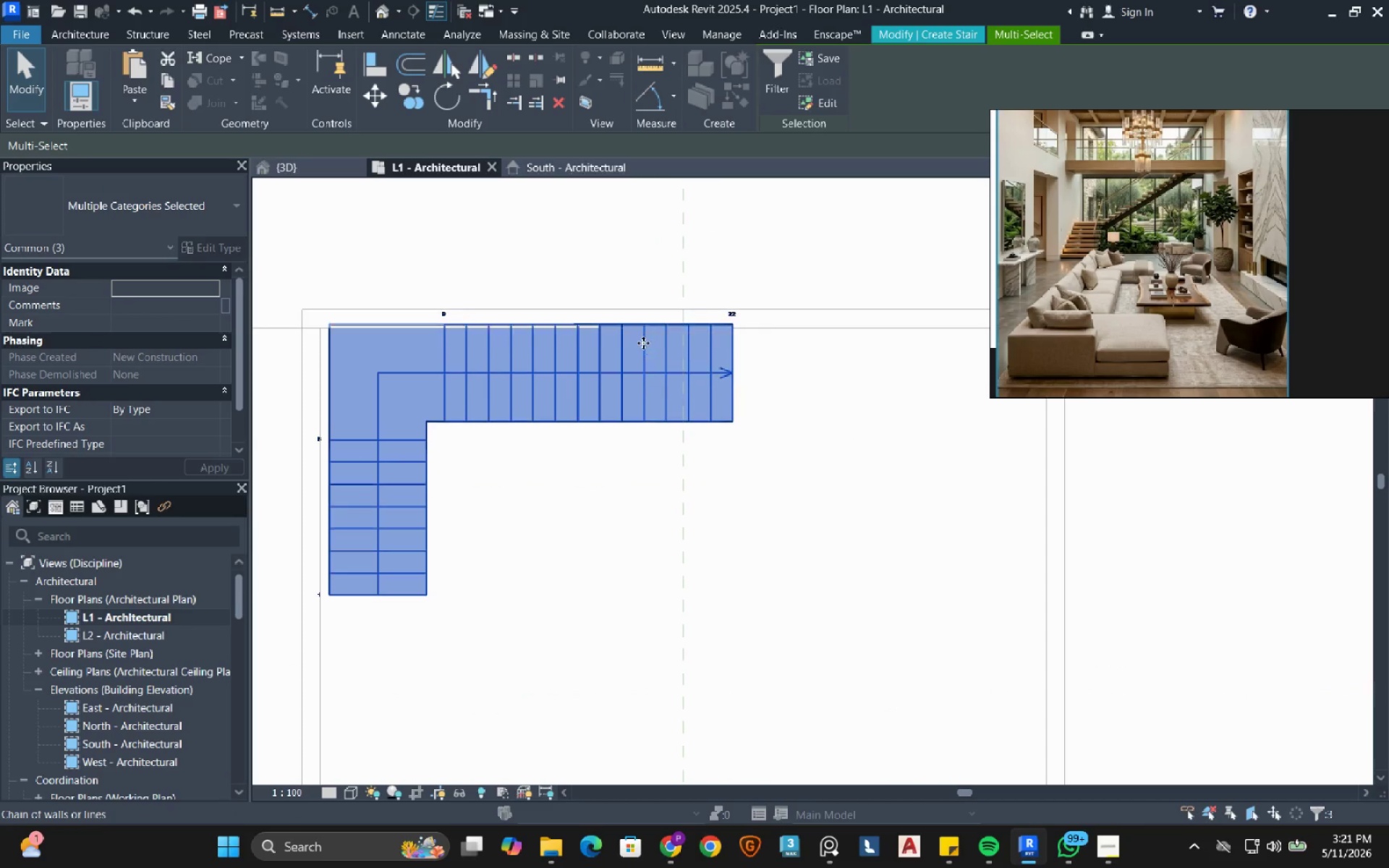 
key(ArrowDown)
 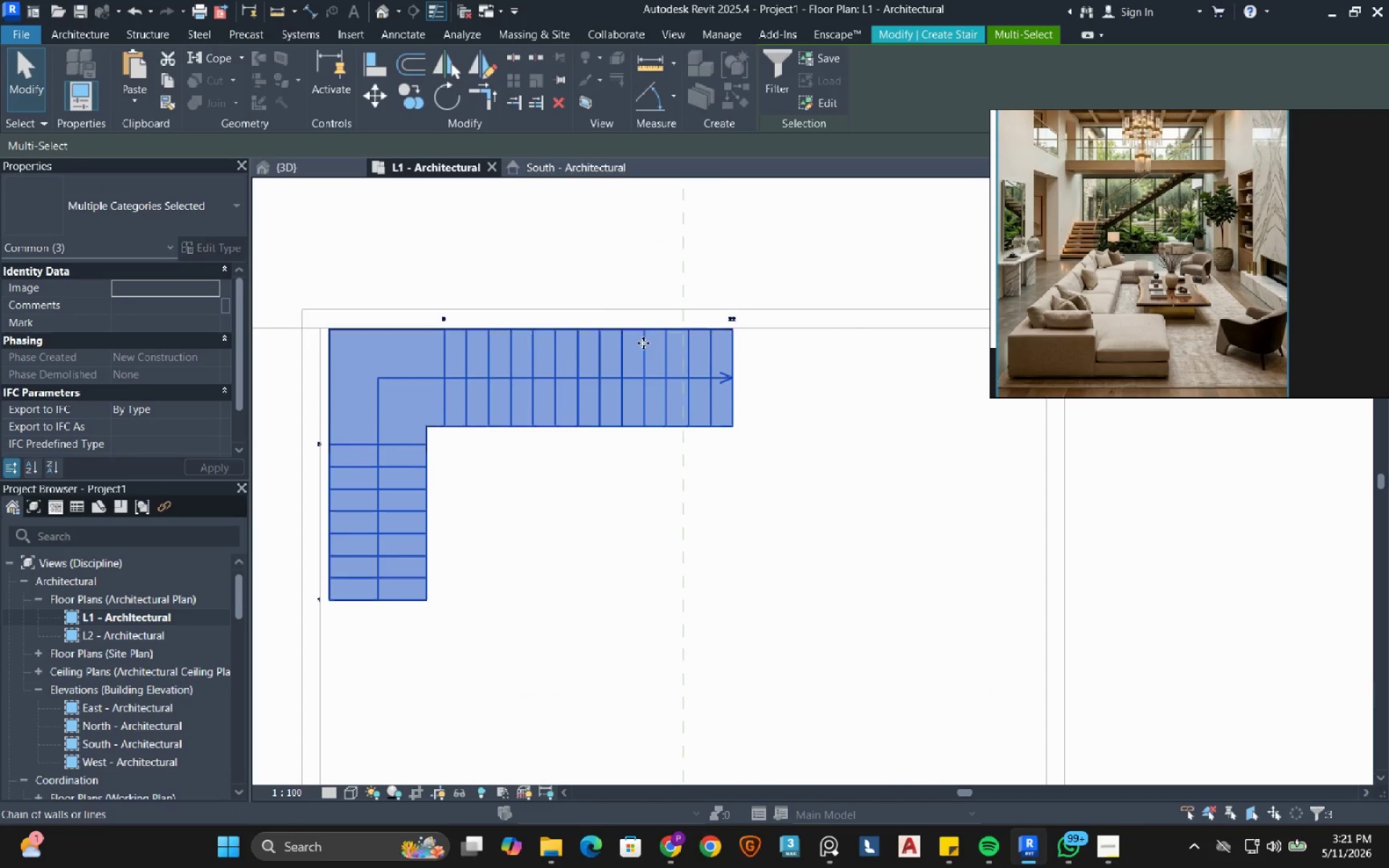 
key(ArrowDown)
 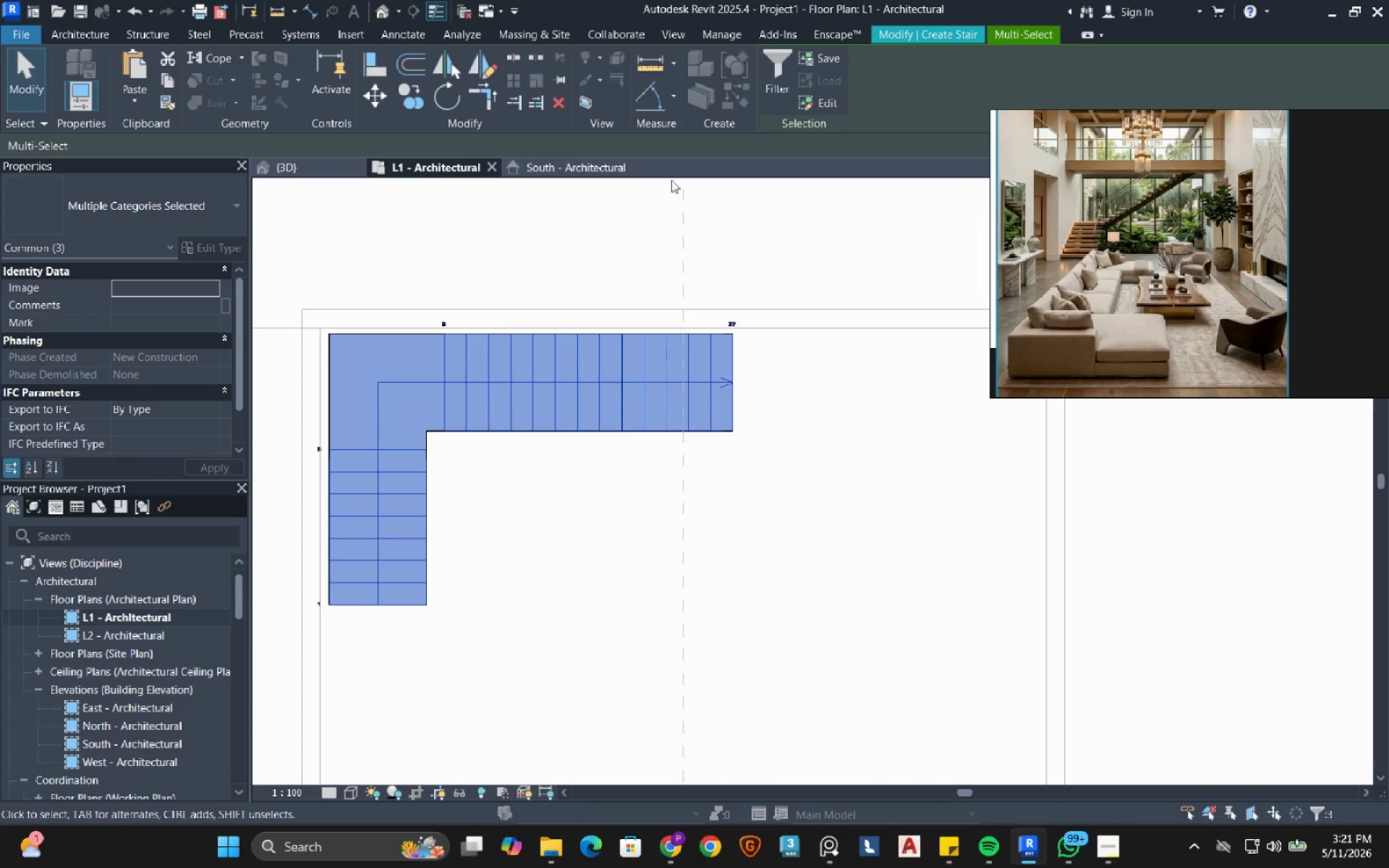 
left_click([579, 257])
 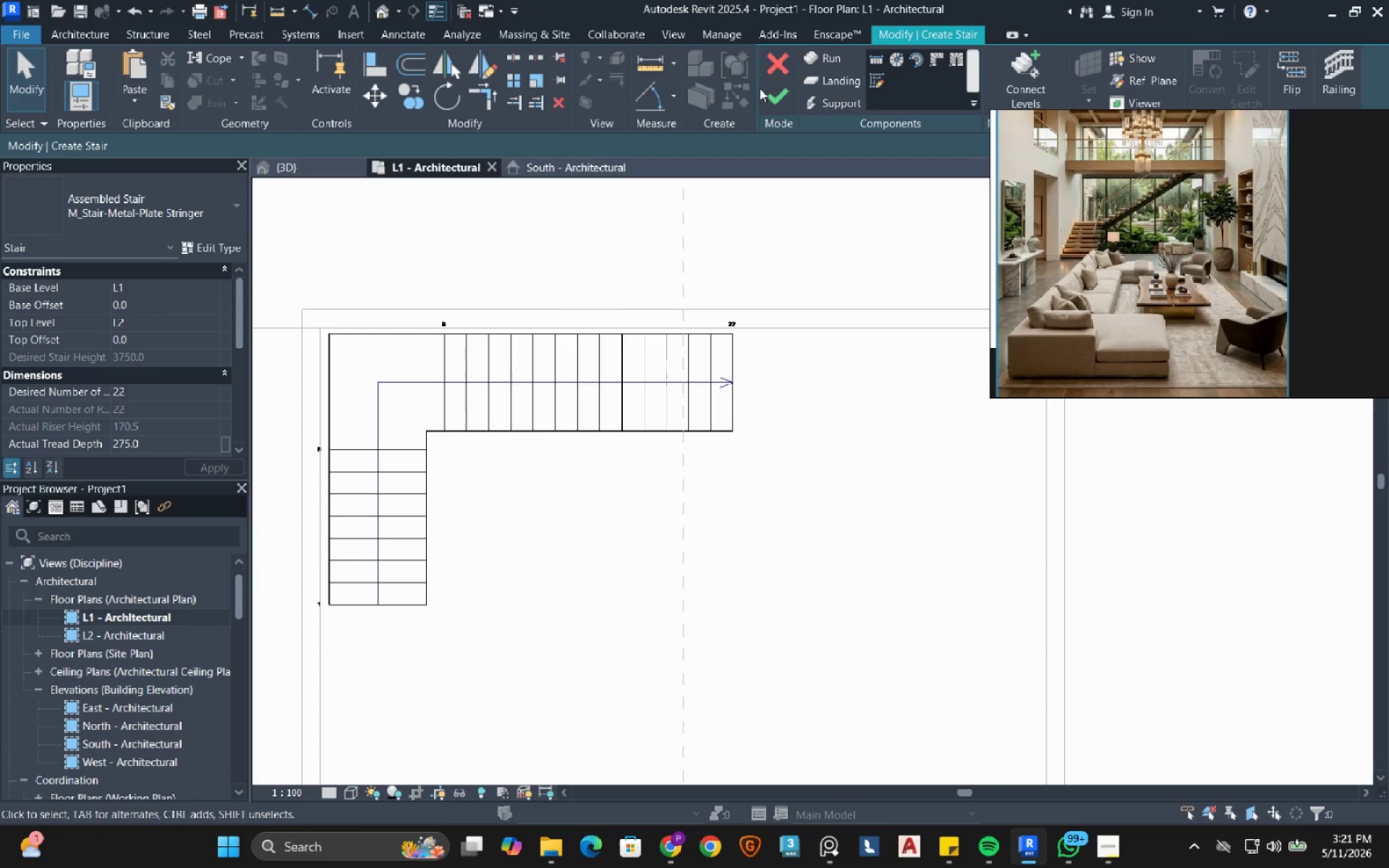 
left_click([772, 94])
 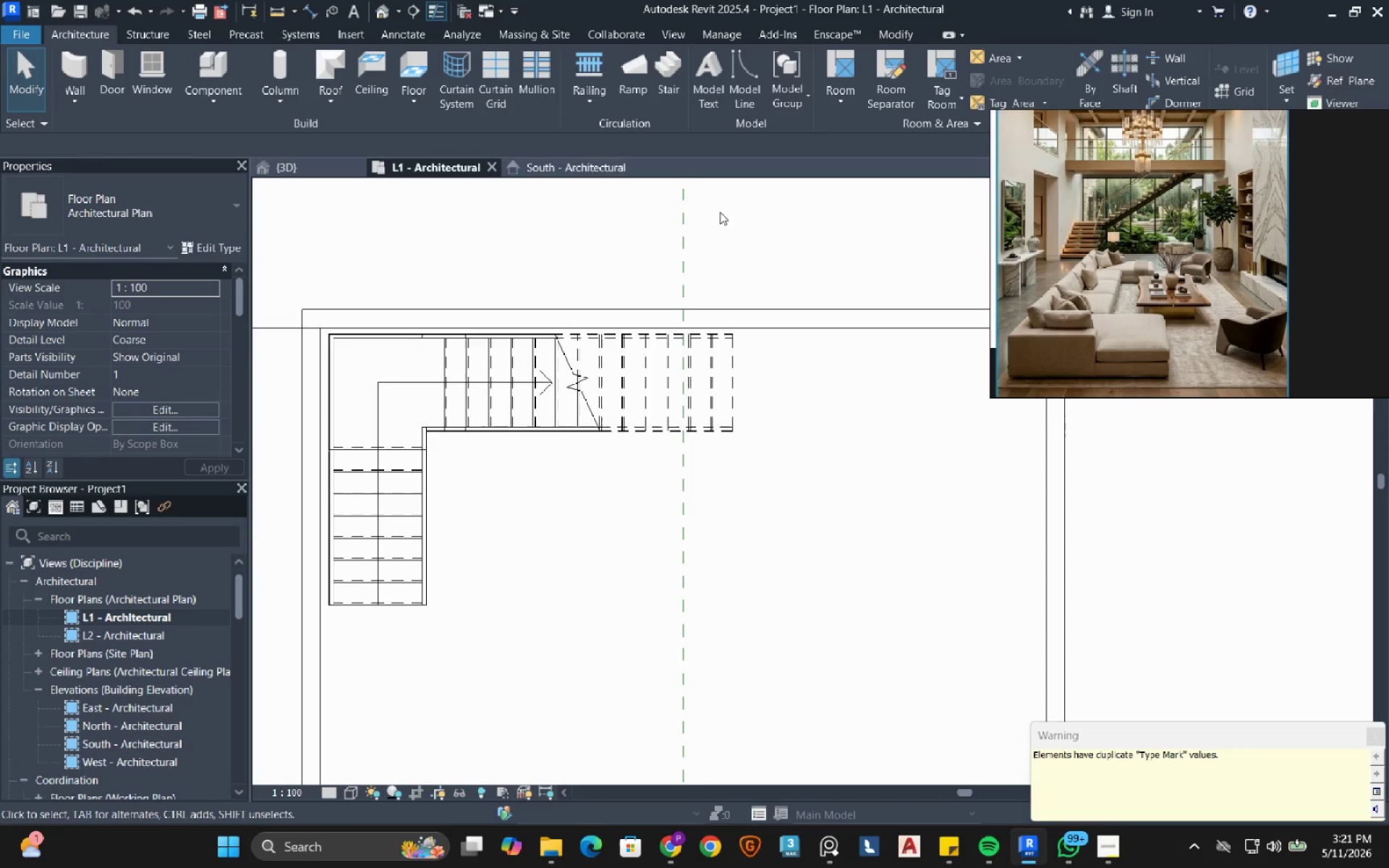 
left_click([726, 232])
 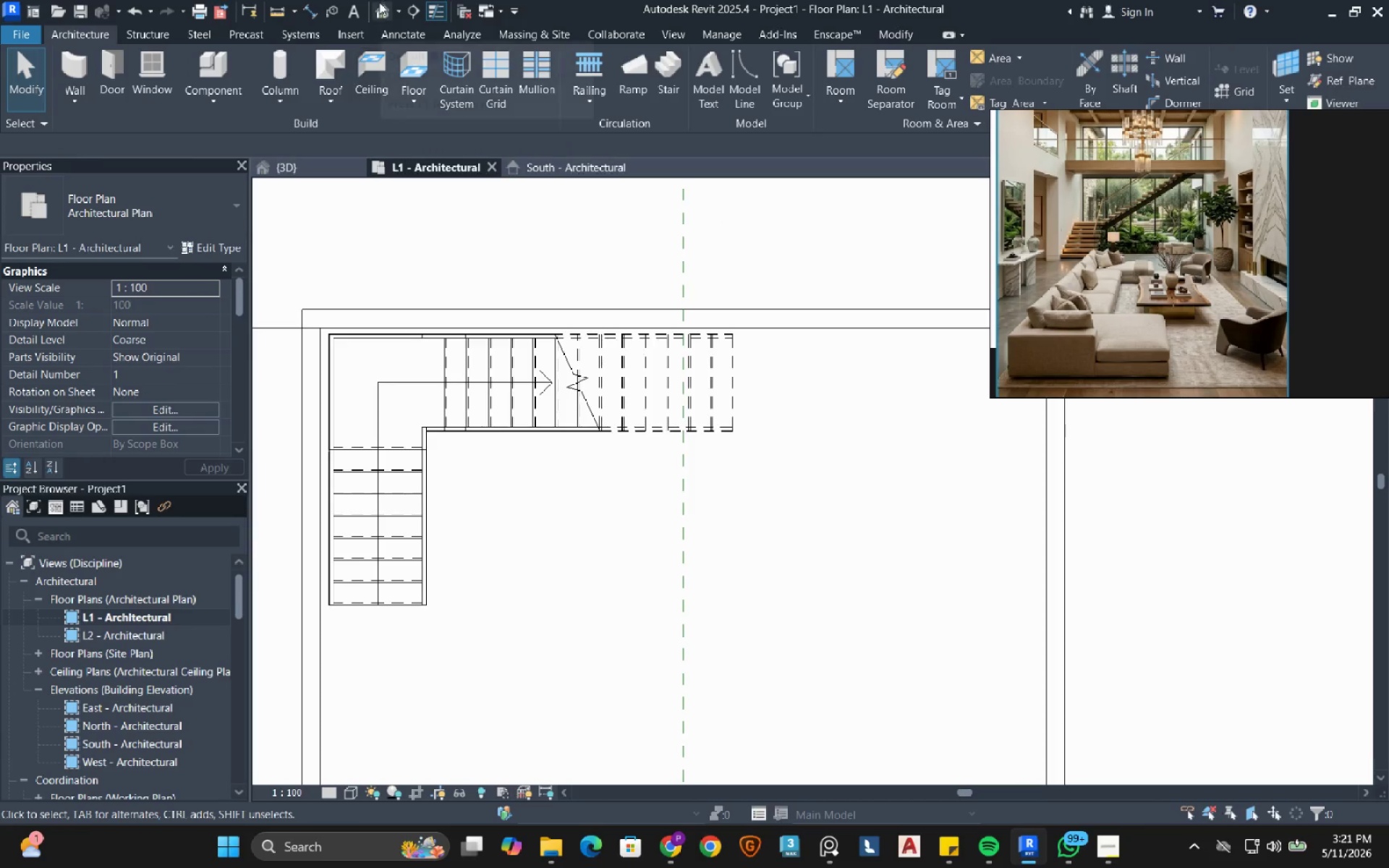 
left_click([379, 13])
 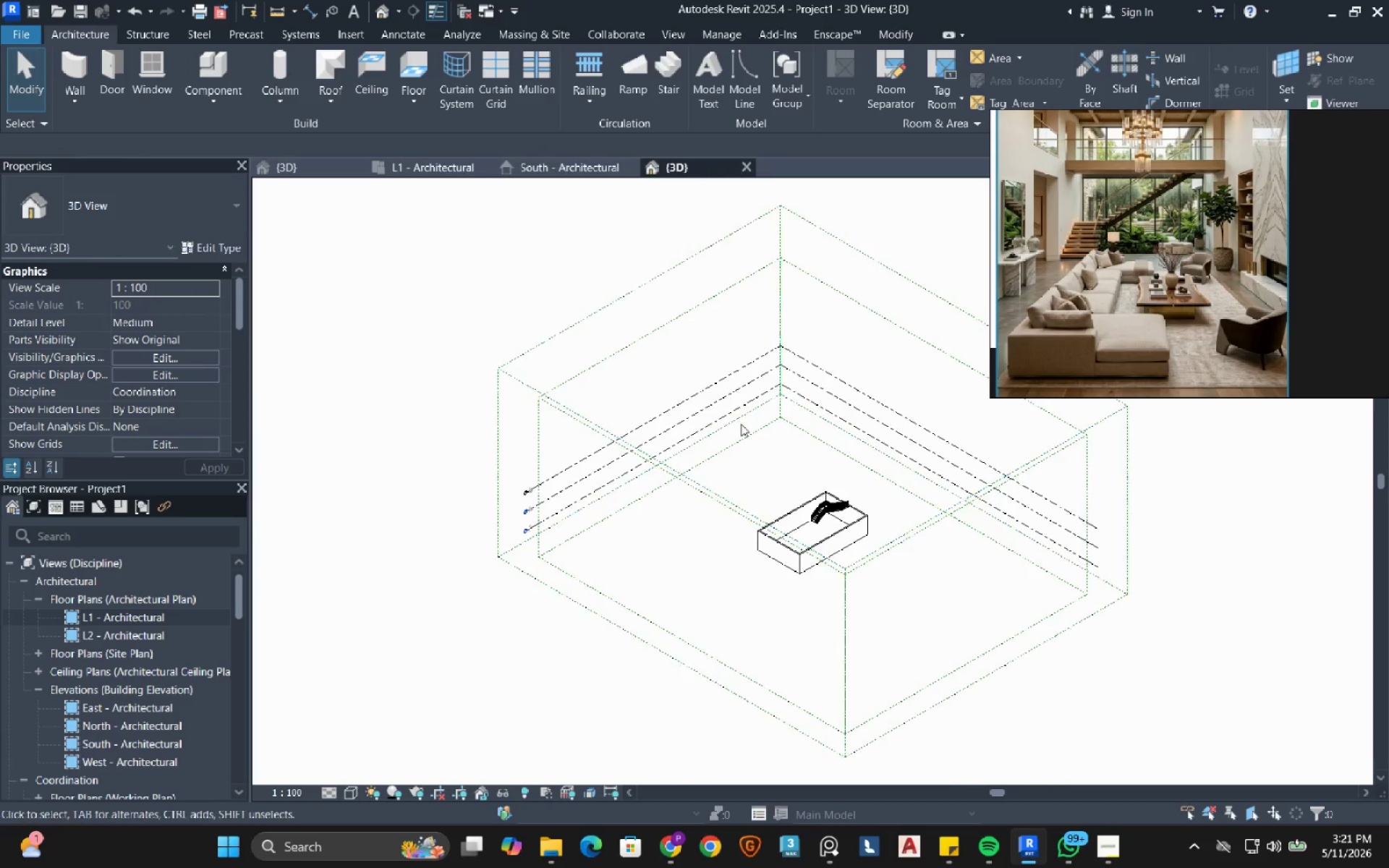 
scroll: coordinate [877, 538], scroll_direction: up, amount: 3.0
 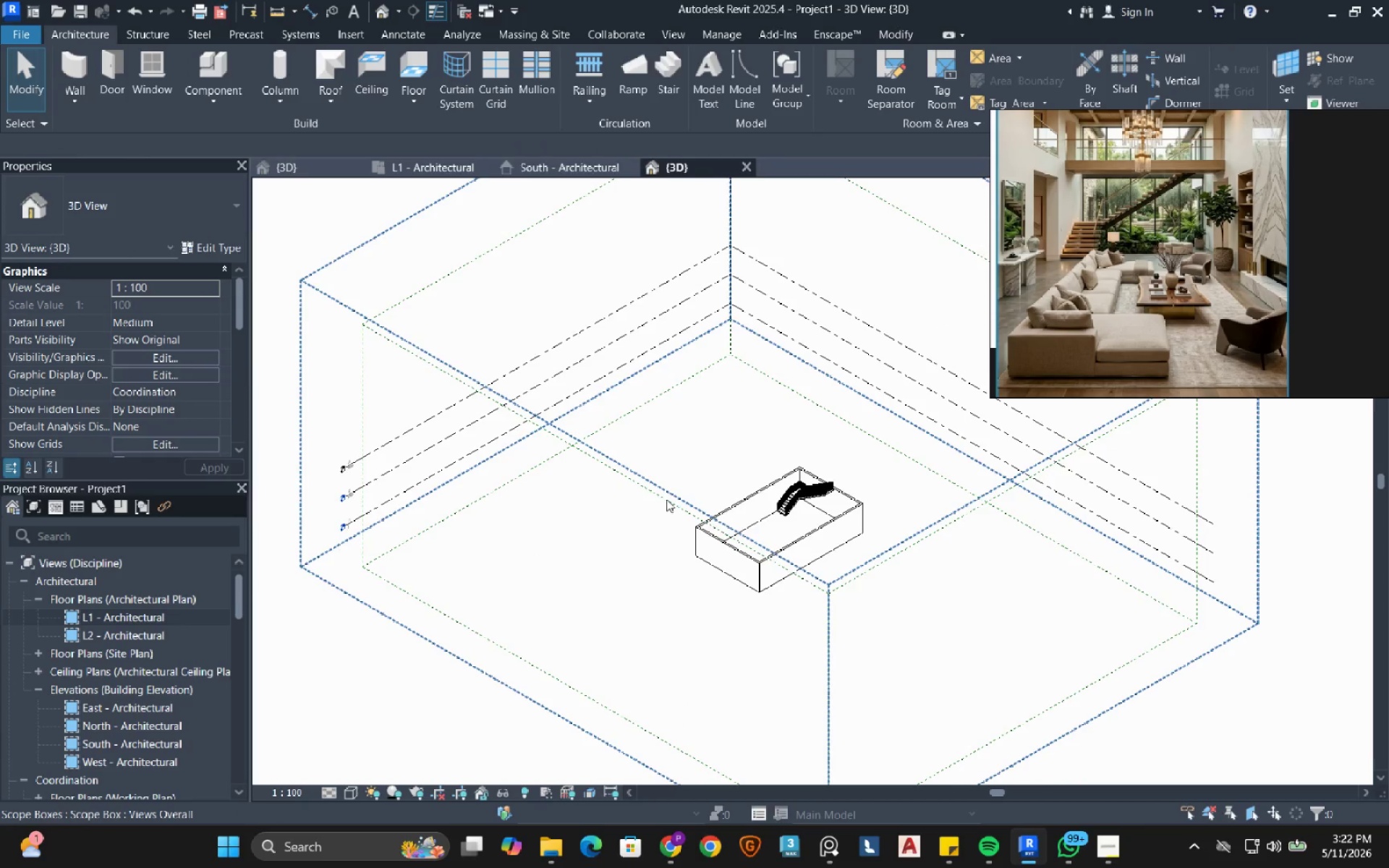 
scroll: coordinate [708, 469], scroll_direction: down, amount: 2.0
 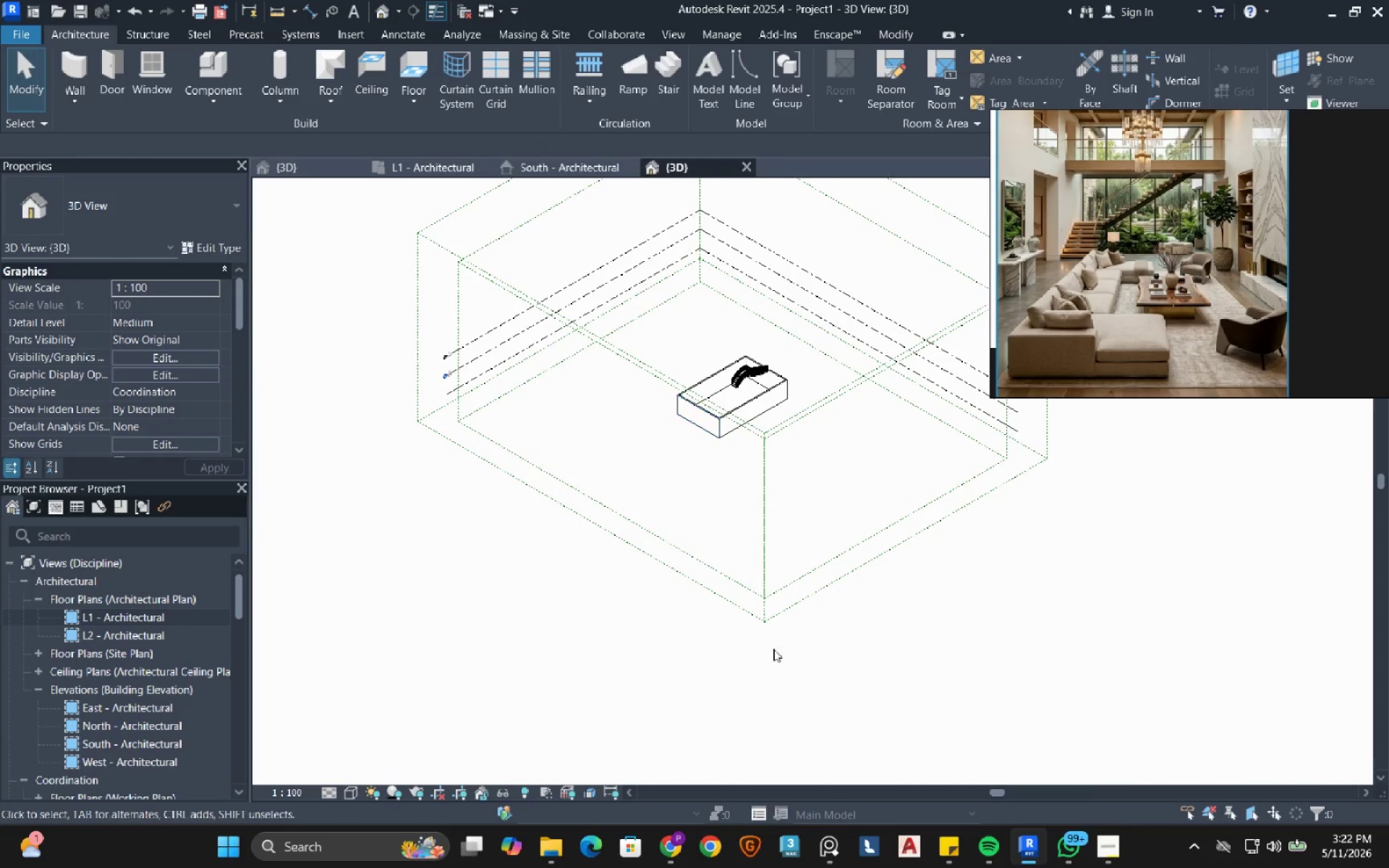 
left_click_drag(start_coordinate=[797, 657], to_coordinate=[741, 571])
 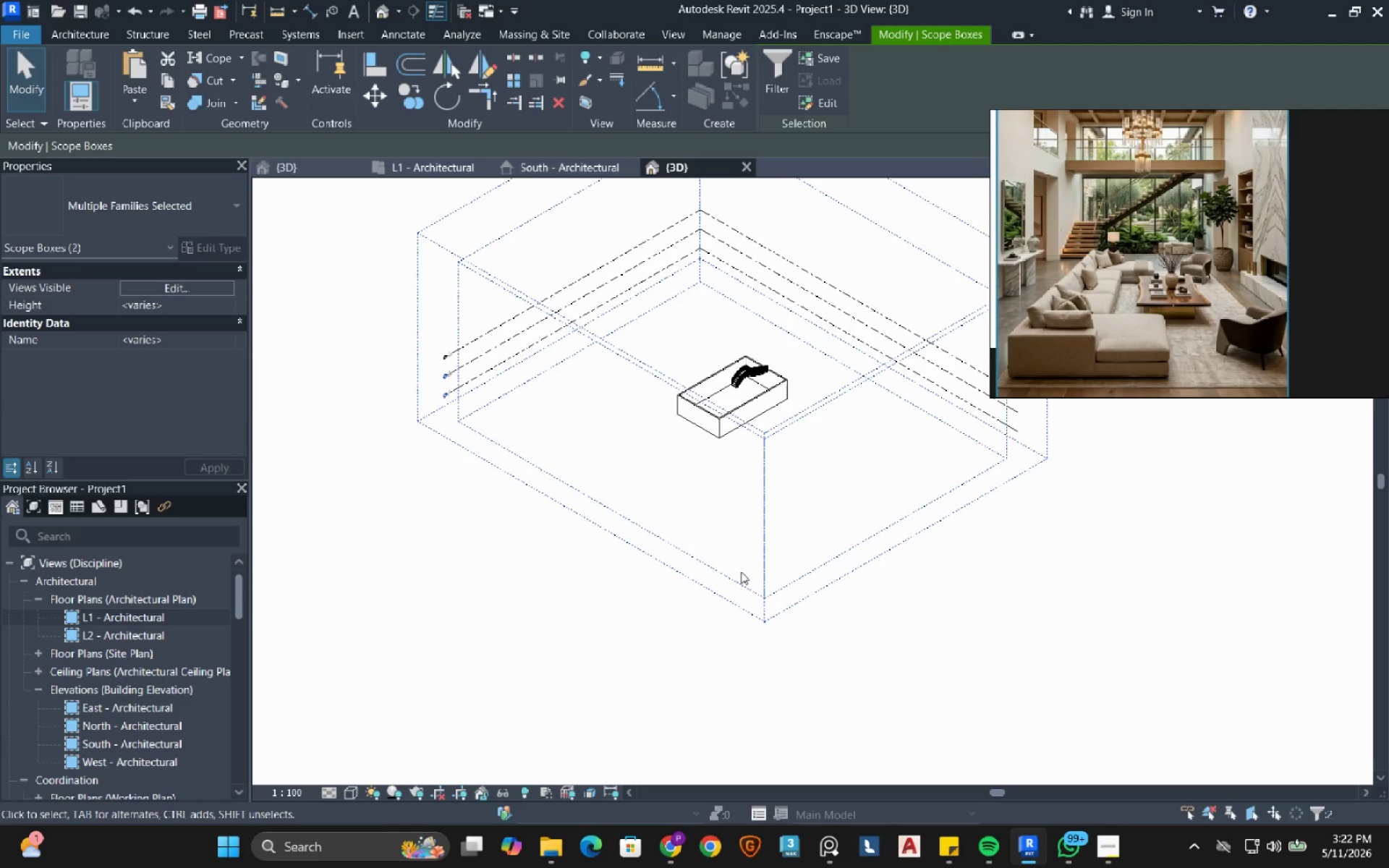 
right_click([741, 571])
 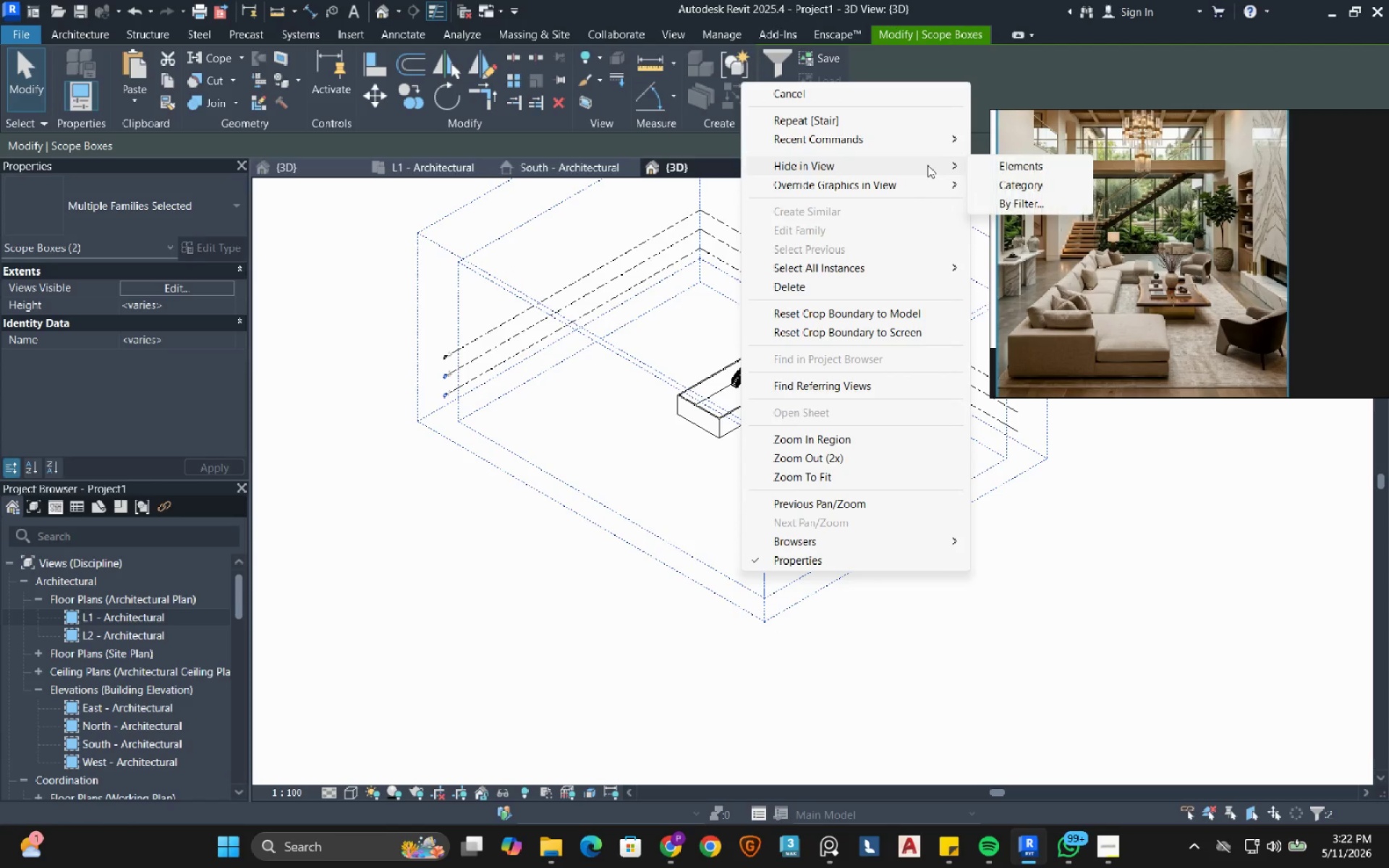 
left_click([1003, 170])
 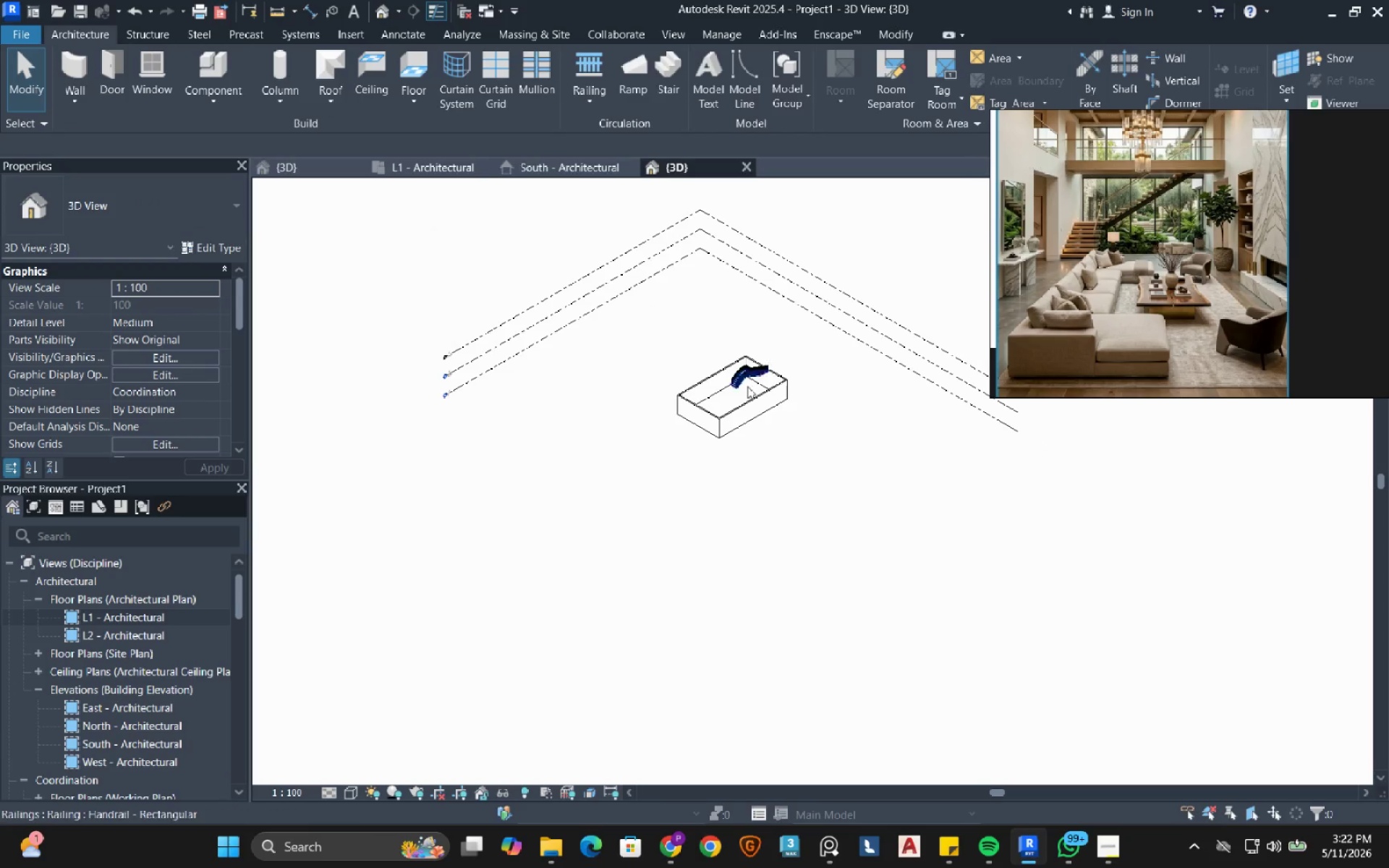 
scroll: coordinate [749, 333], scroll_direction: up, amount: 8.0
 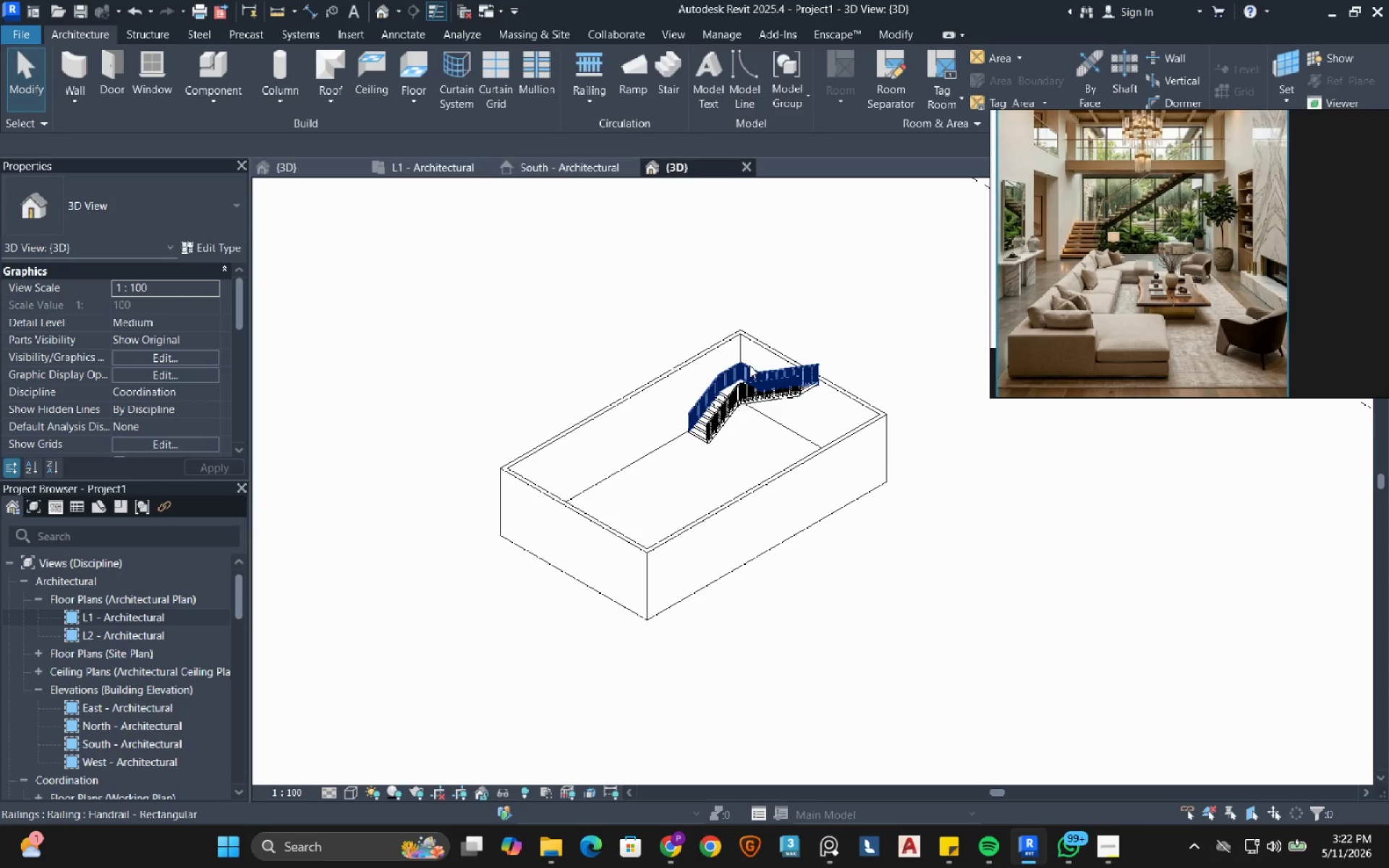 
hold_key(key=ShiftRight, duration=0.69)
 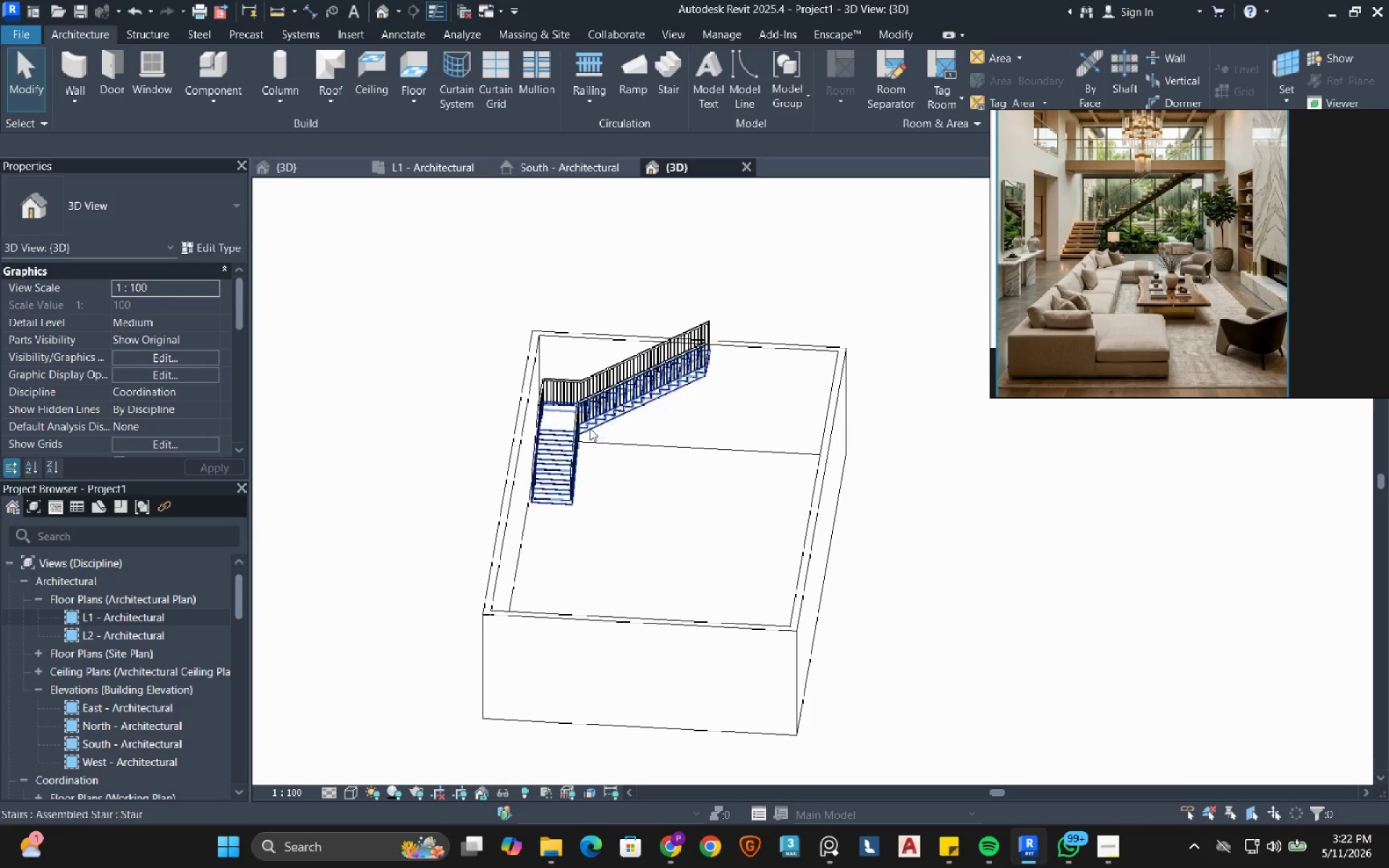 
scroll: coordinate [590, 427], scroll_direction: up, amount: 12.0
 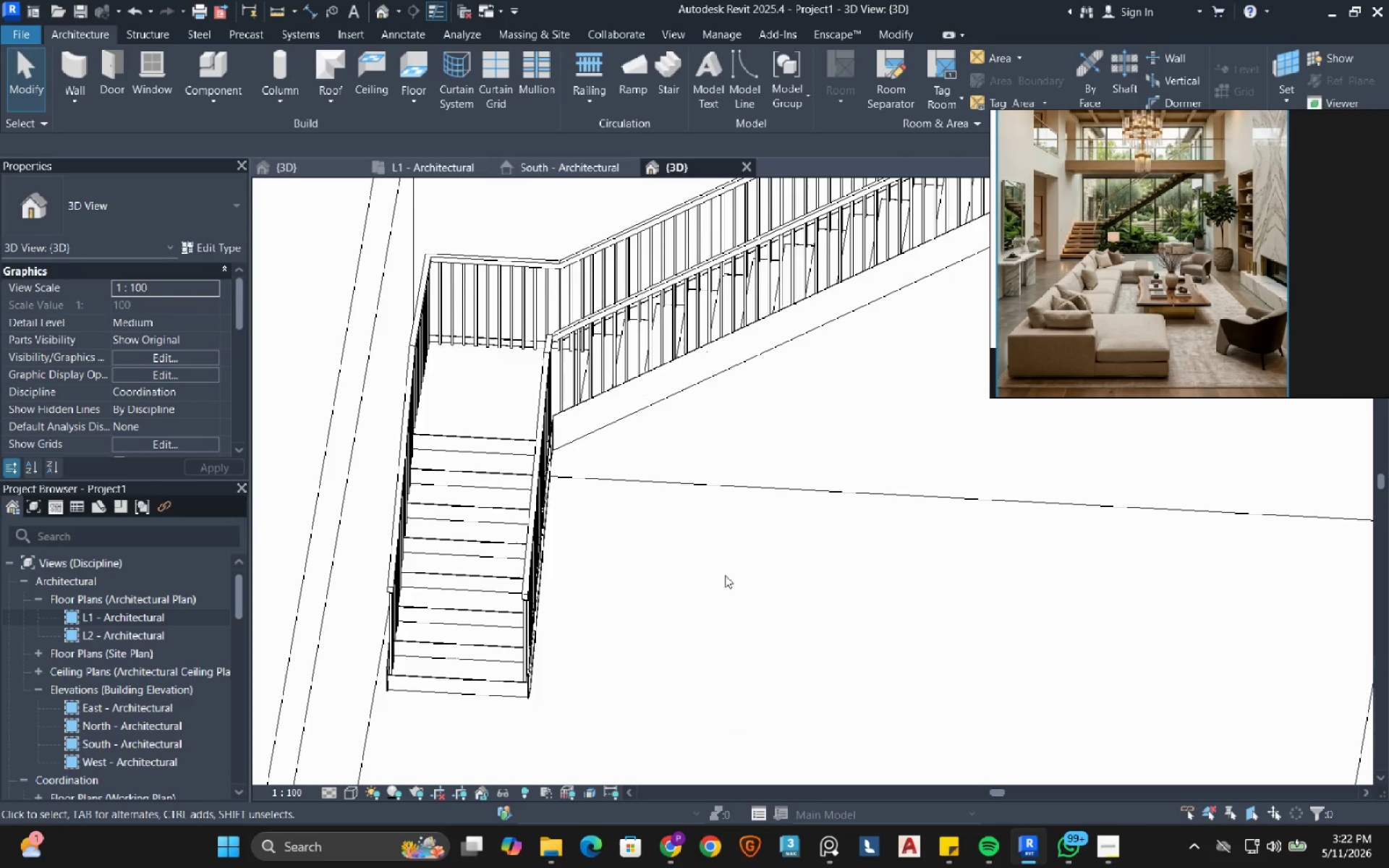 
scroll: coordinate [721, 581], scroll_direction: down, amount: 2.0
 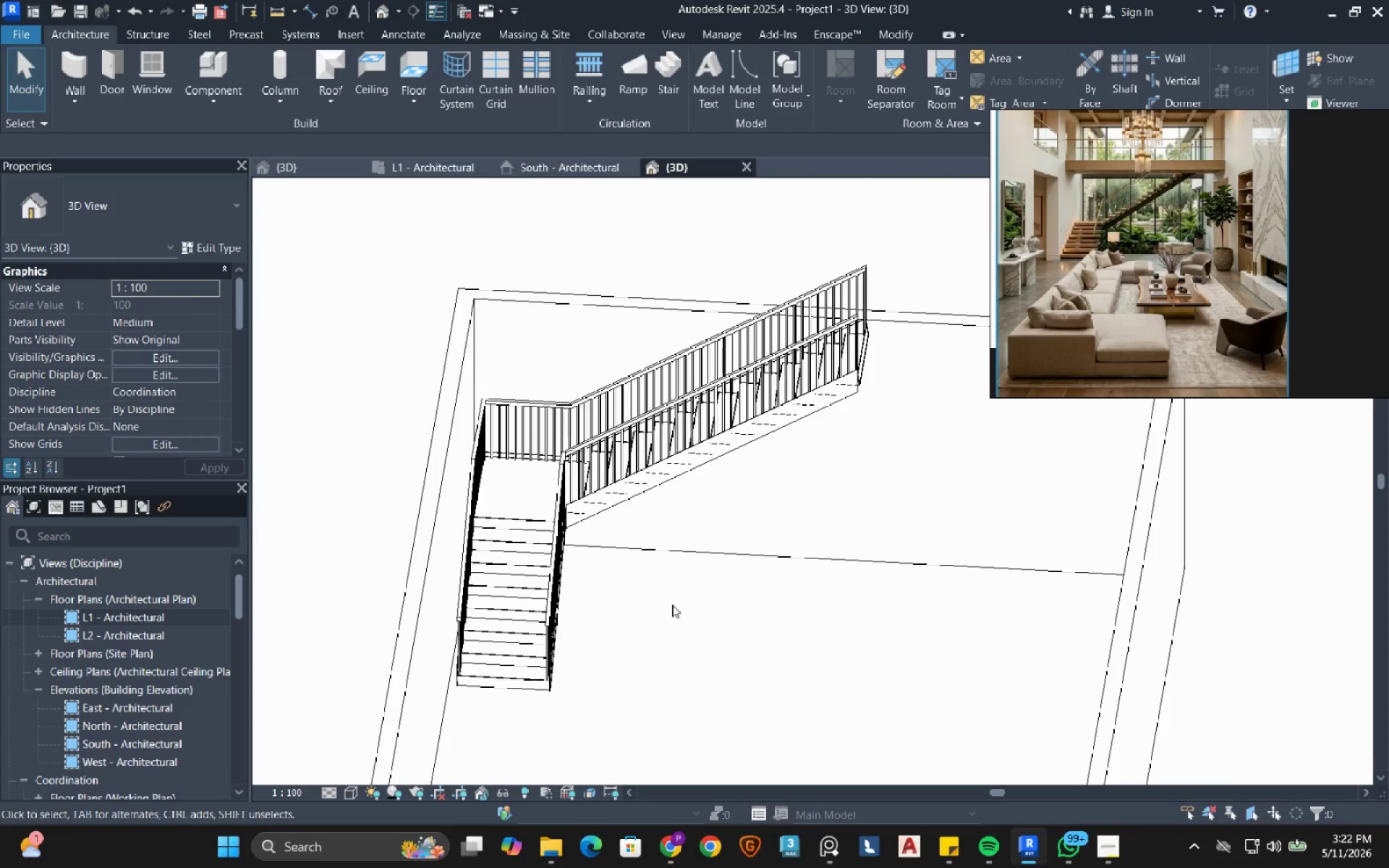 
scroll: coordinate [1094, 231], scroll_direction: up, amount: 4.0
 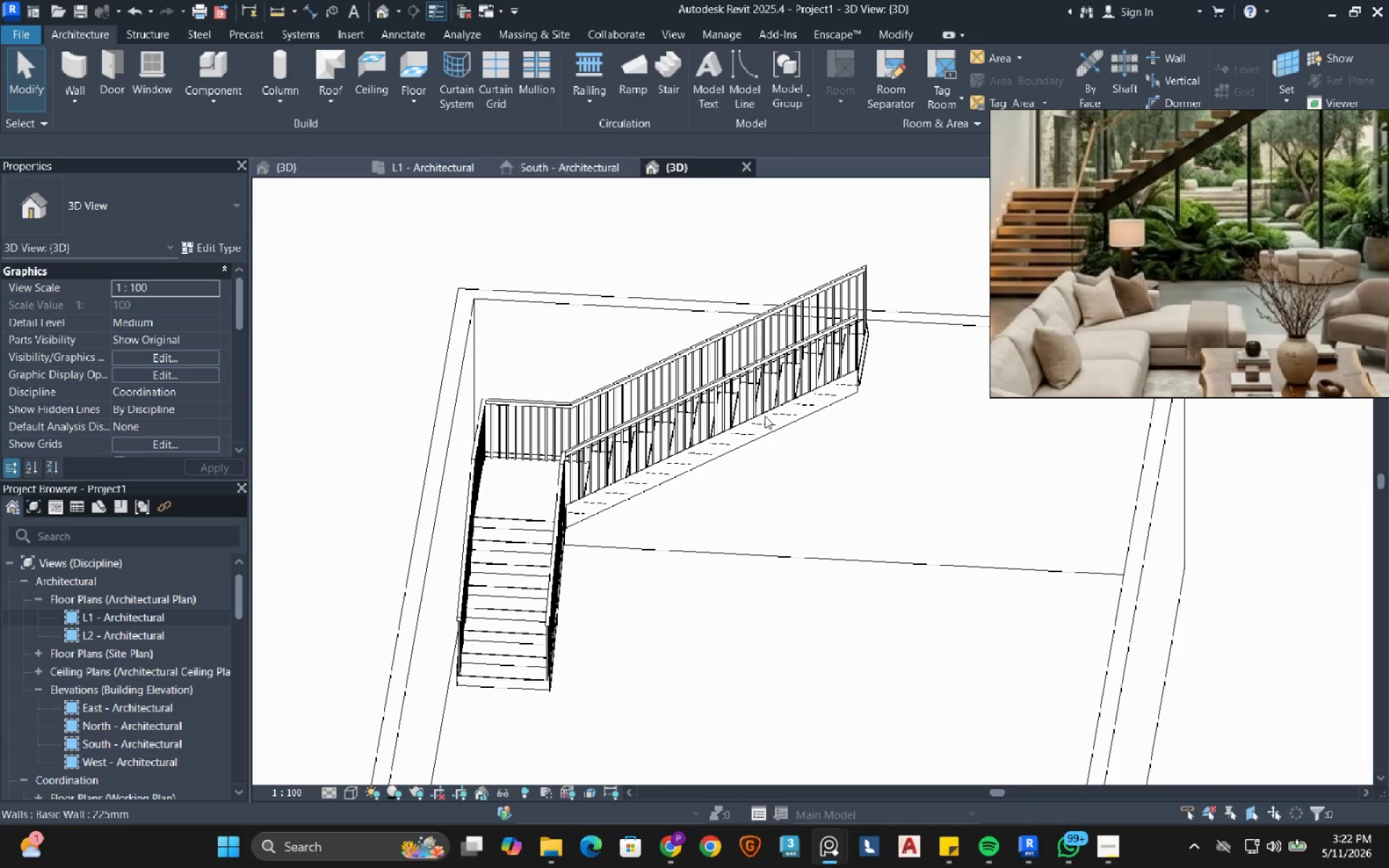 
wait(15.25)
 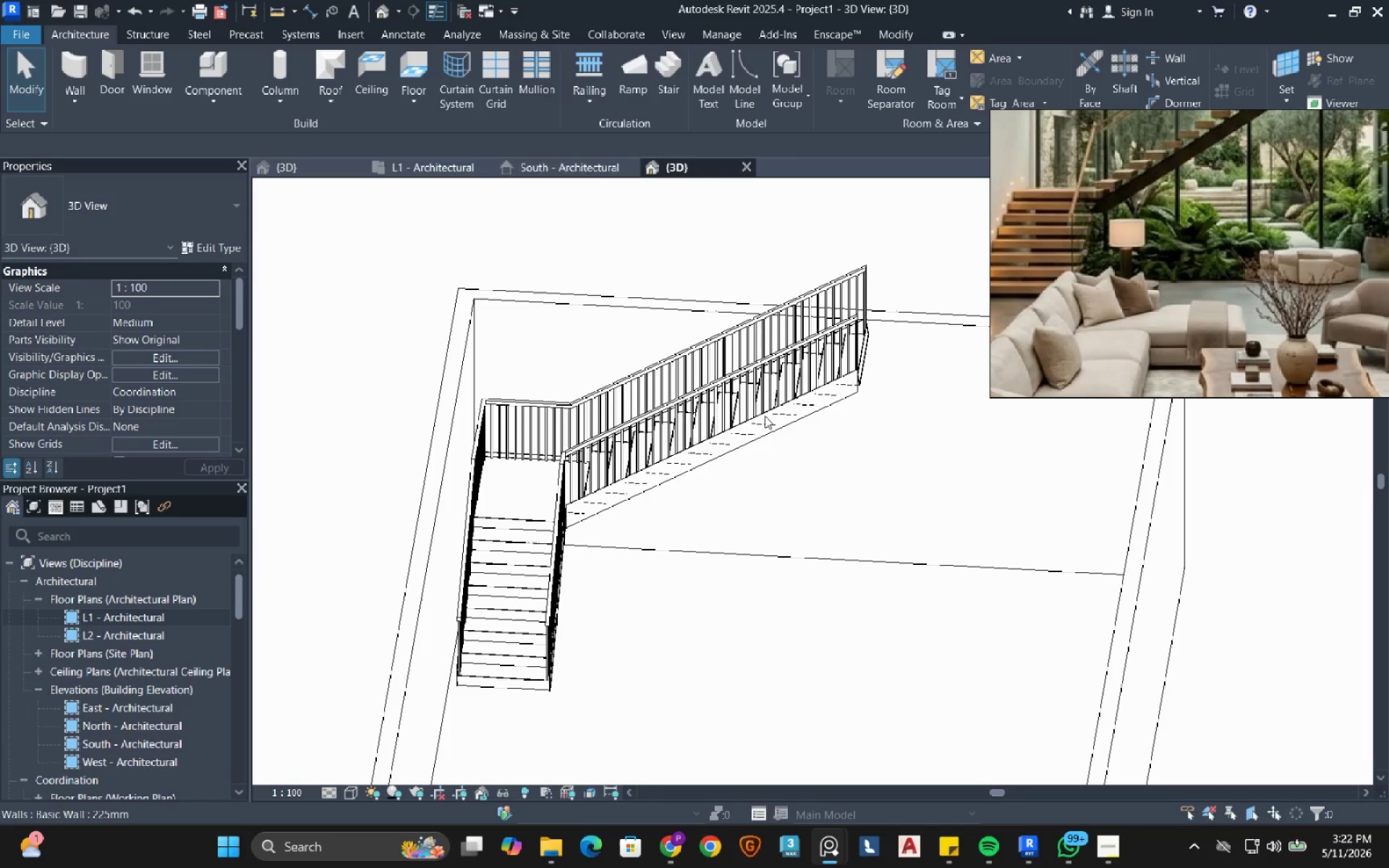 
left_click([506, 581])
 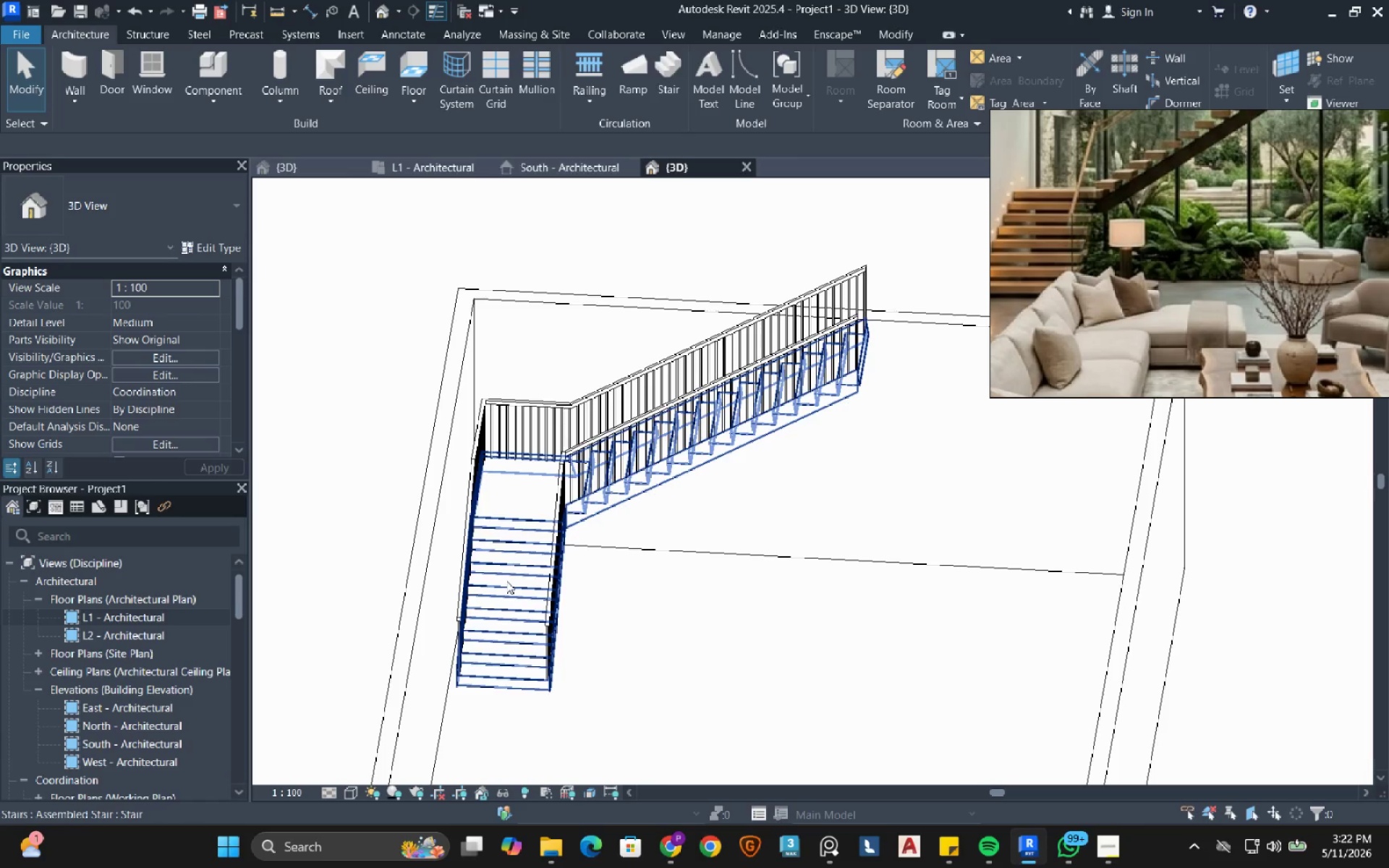 
left_click([506, 581])
 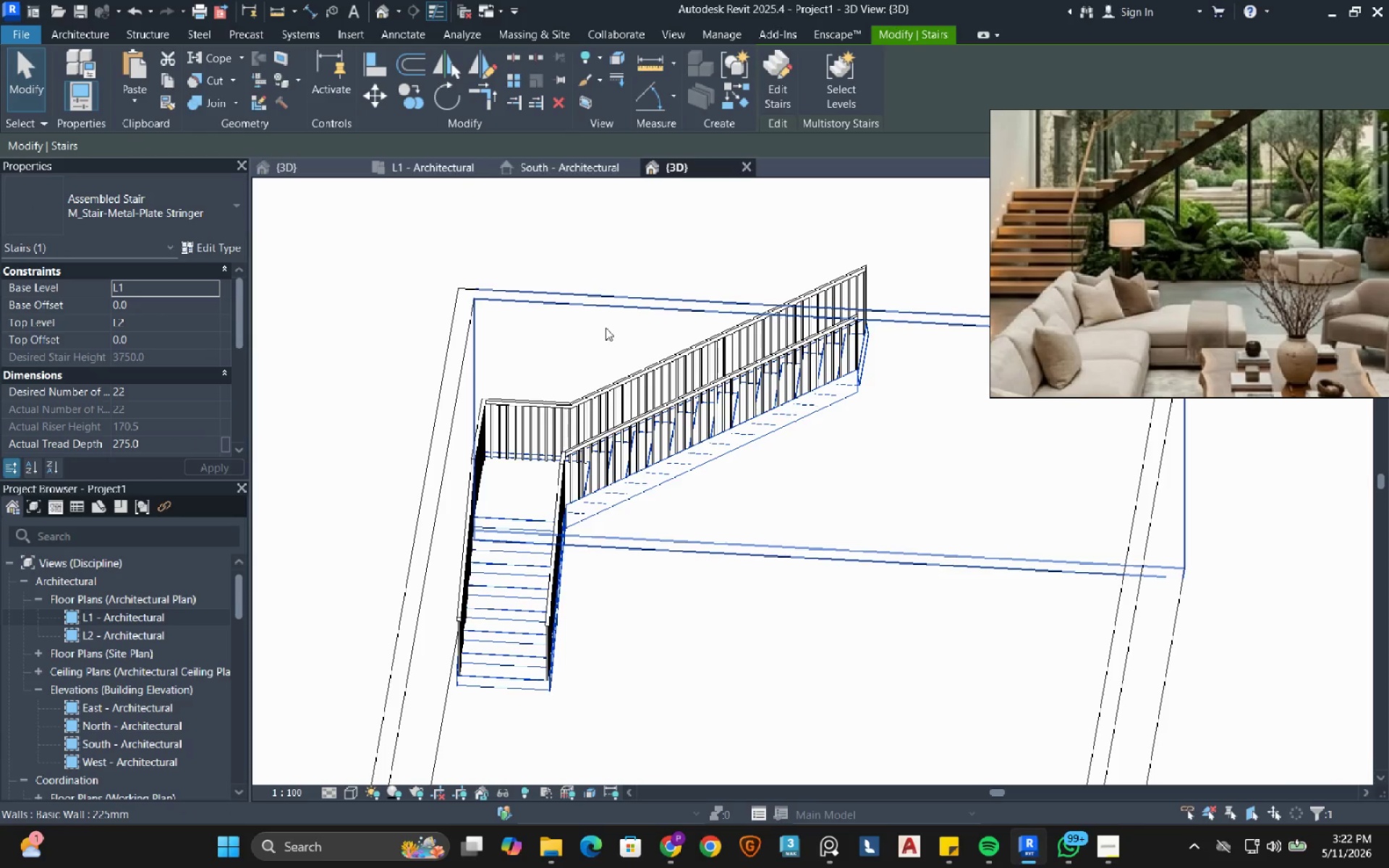 
scroll: coordinate [611, 359], scroll_direction: down, amount: 1.0
 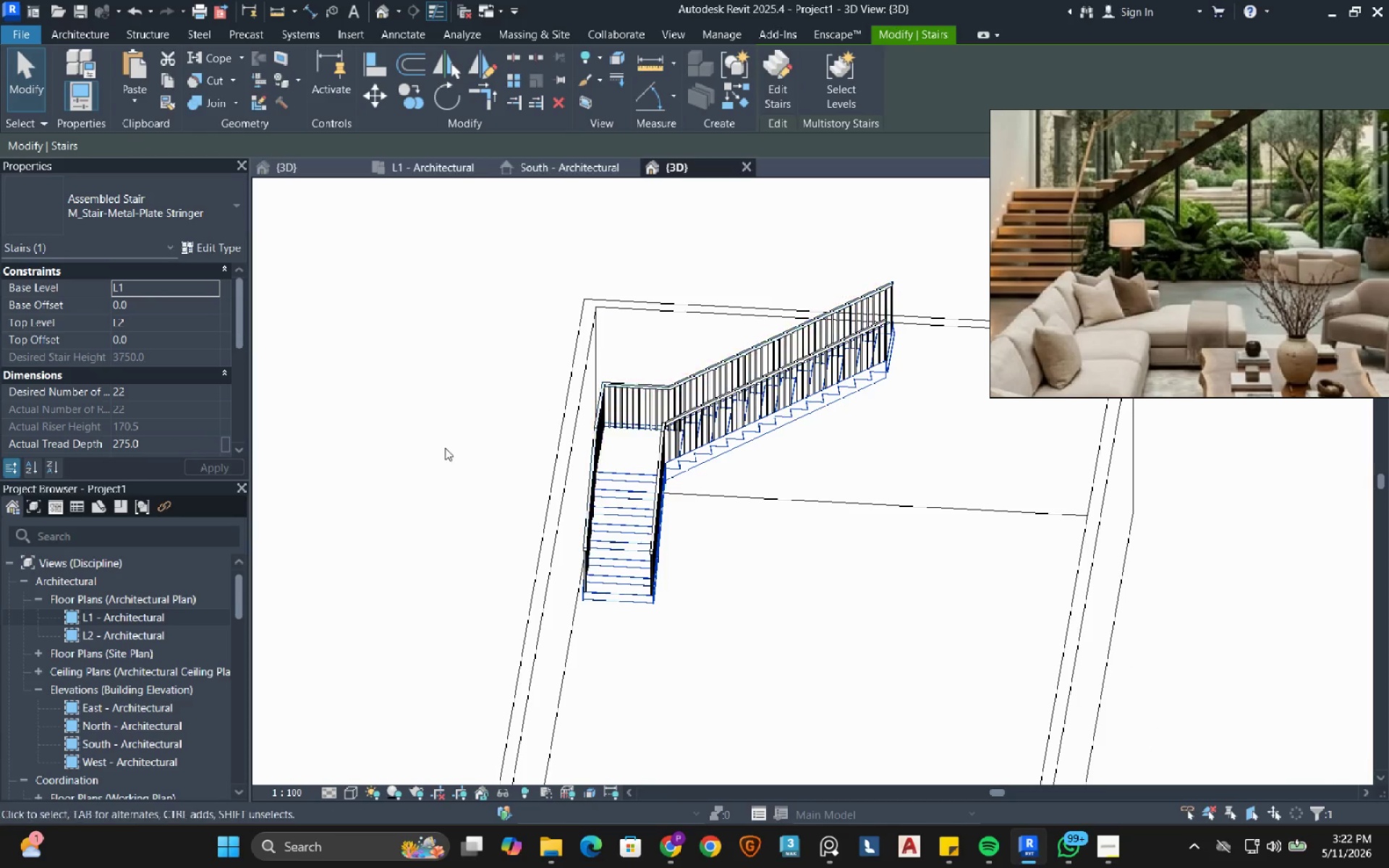 
left_click([428, 448])
 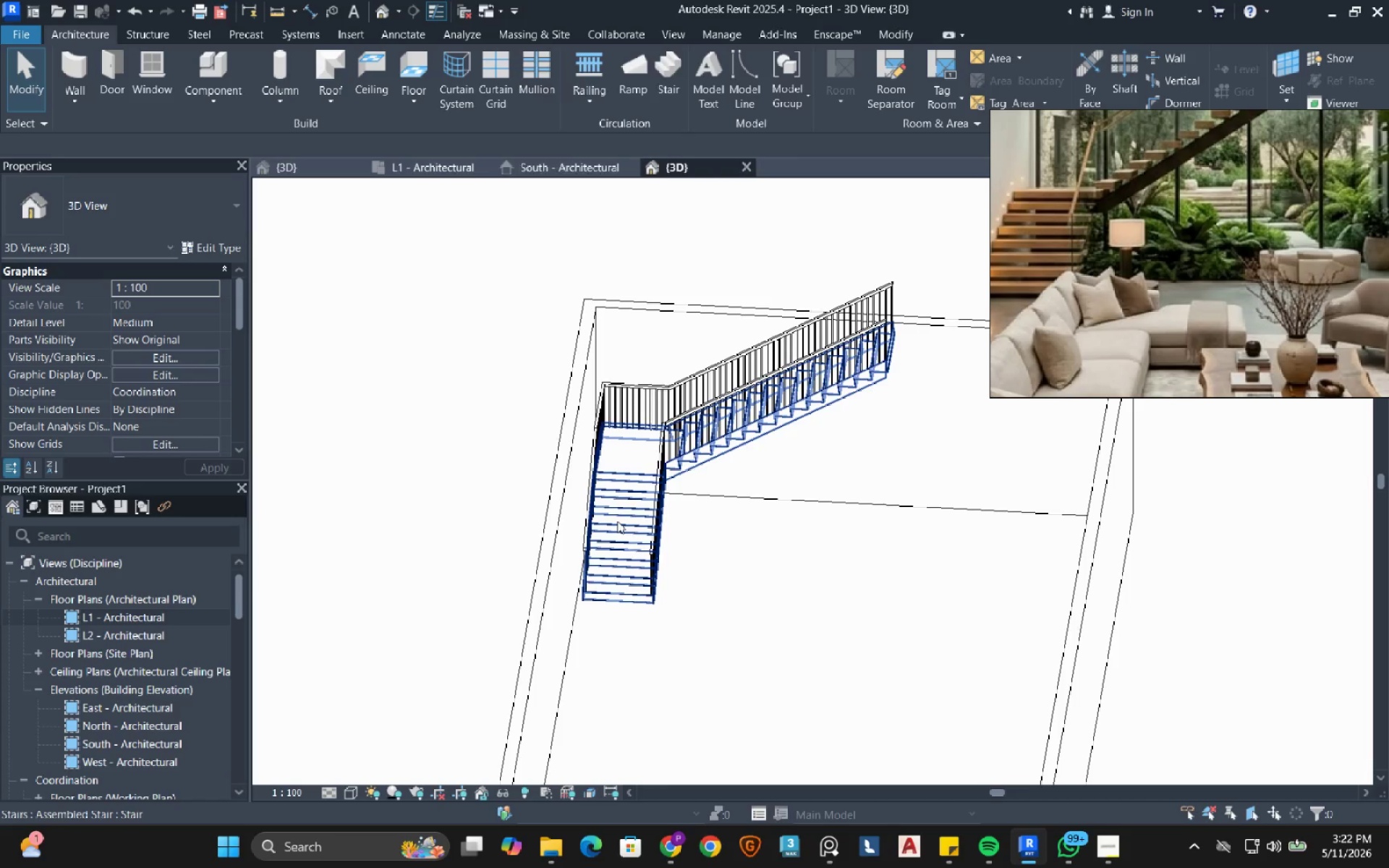 
key(Tab)
 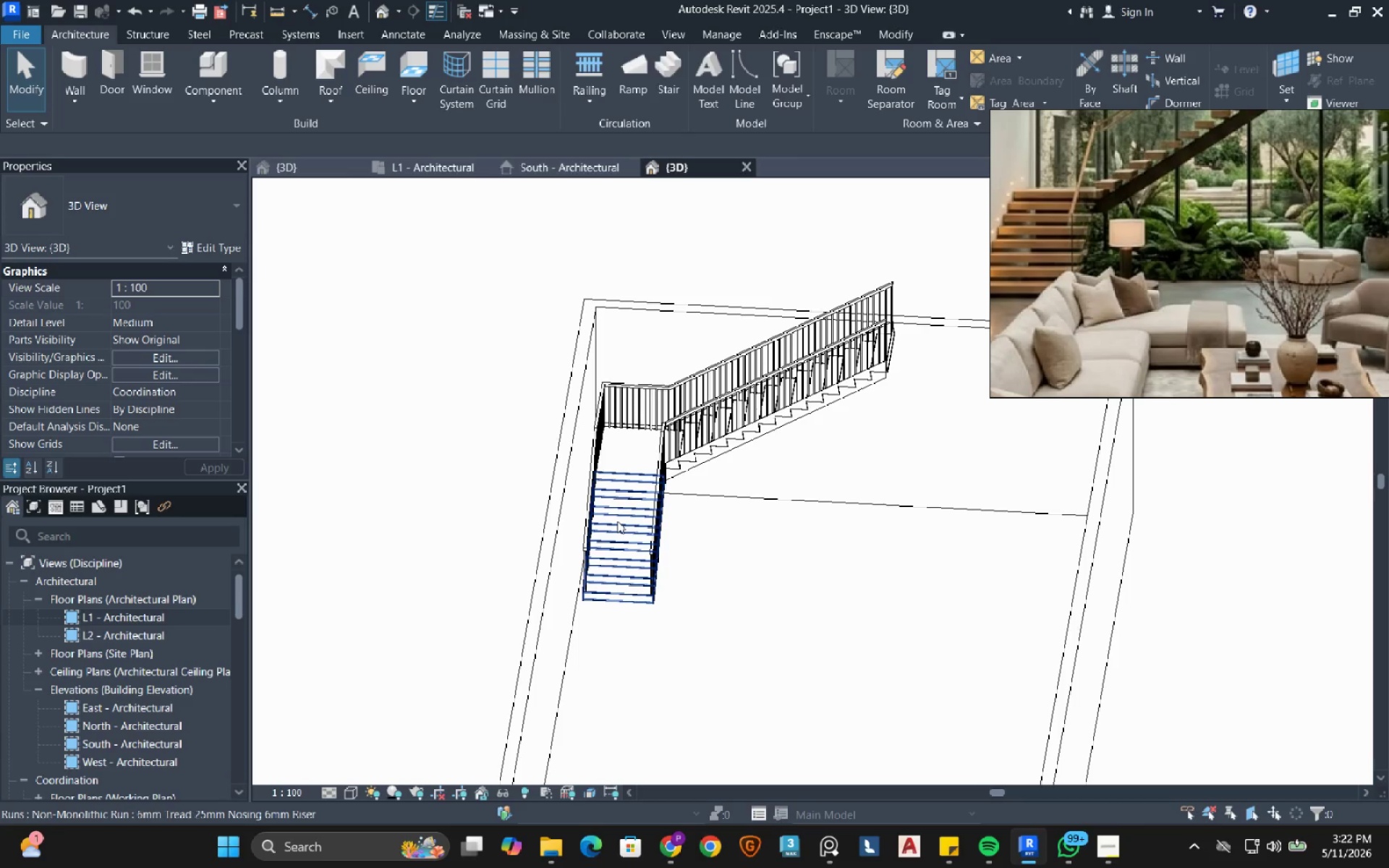 
key(Tab)
 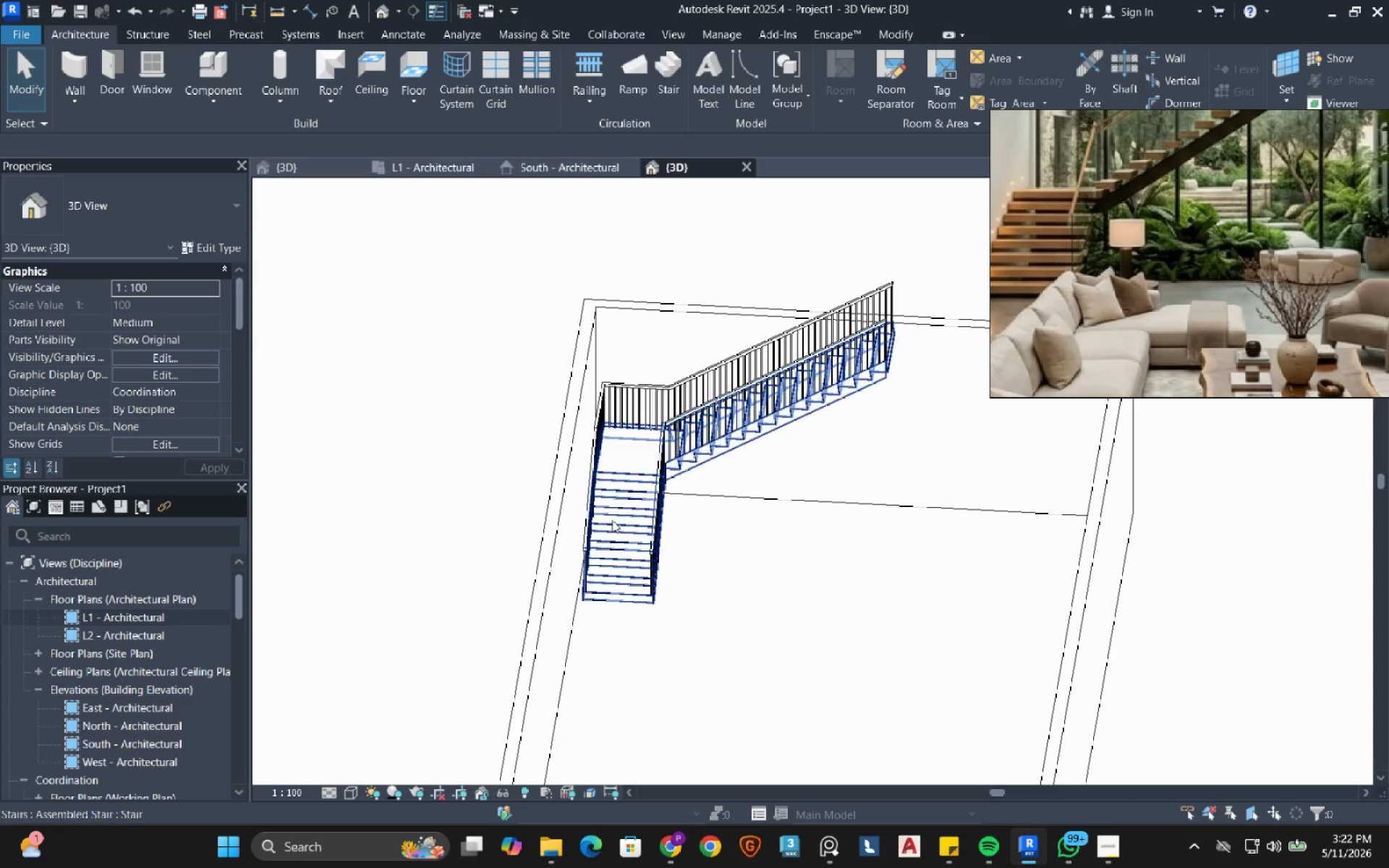 
left_click([612, 520])
 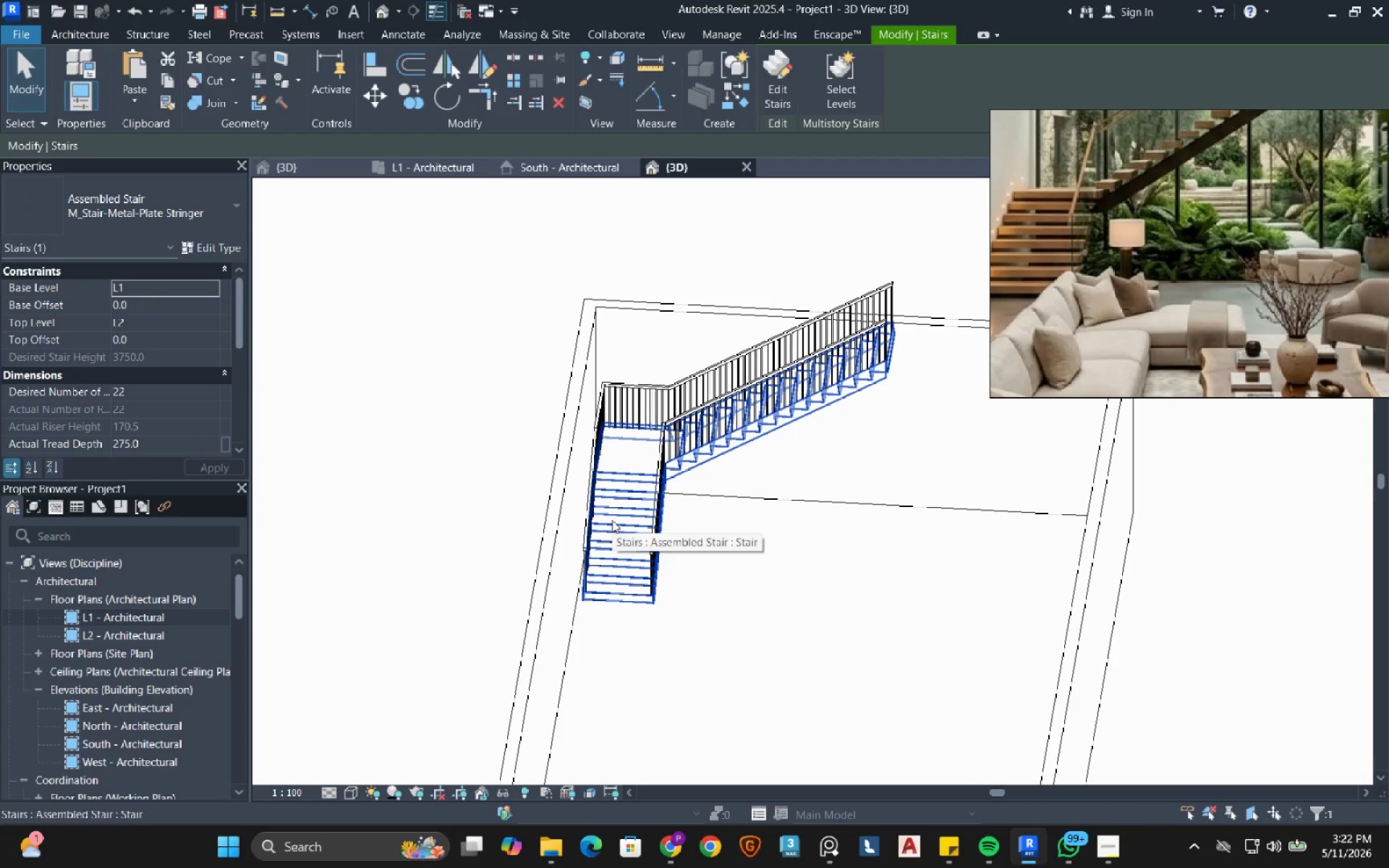 
type(de)
 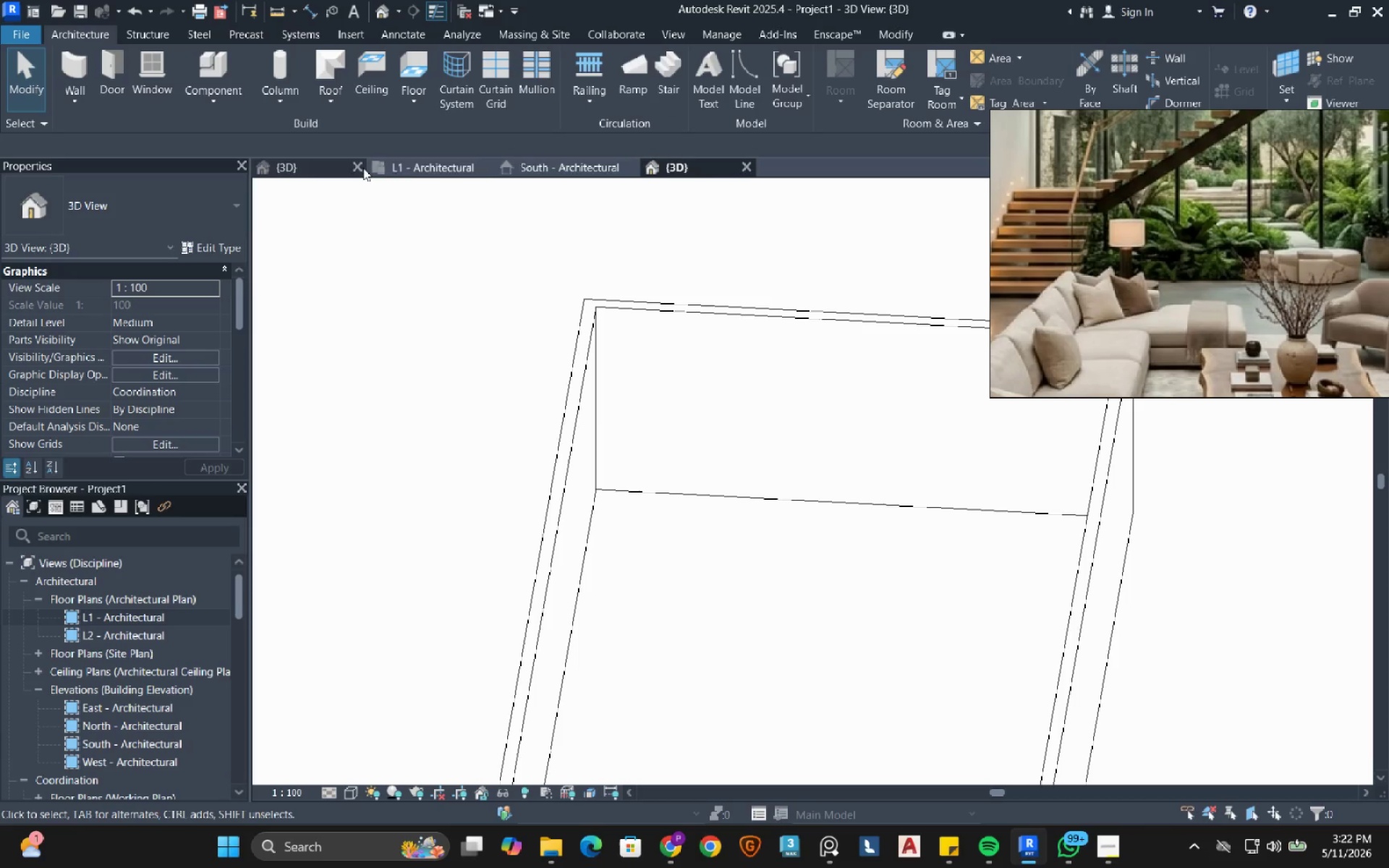 
left_click([408, 174])
 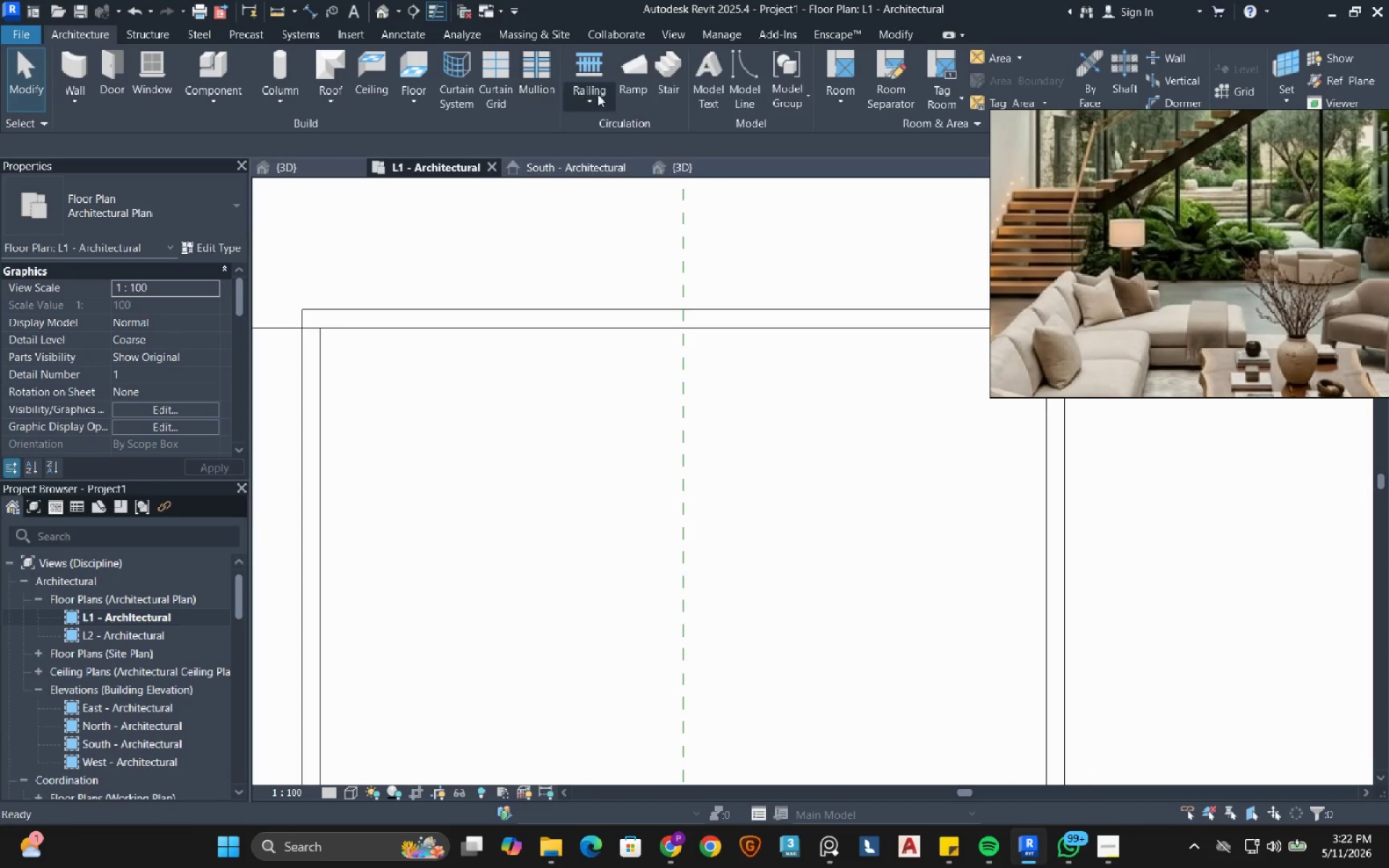 
left_click([668, 73])
 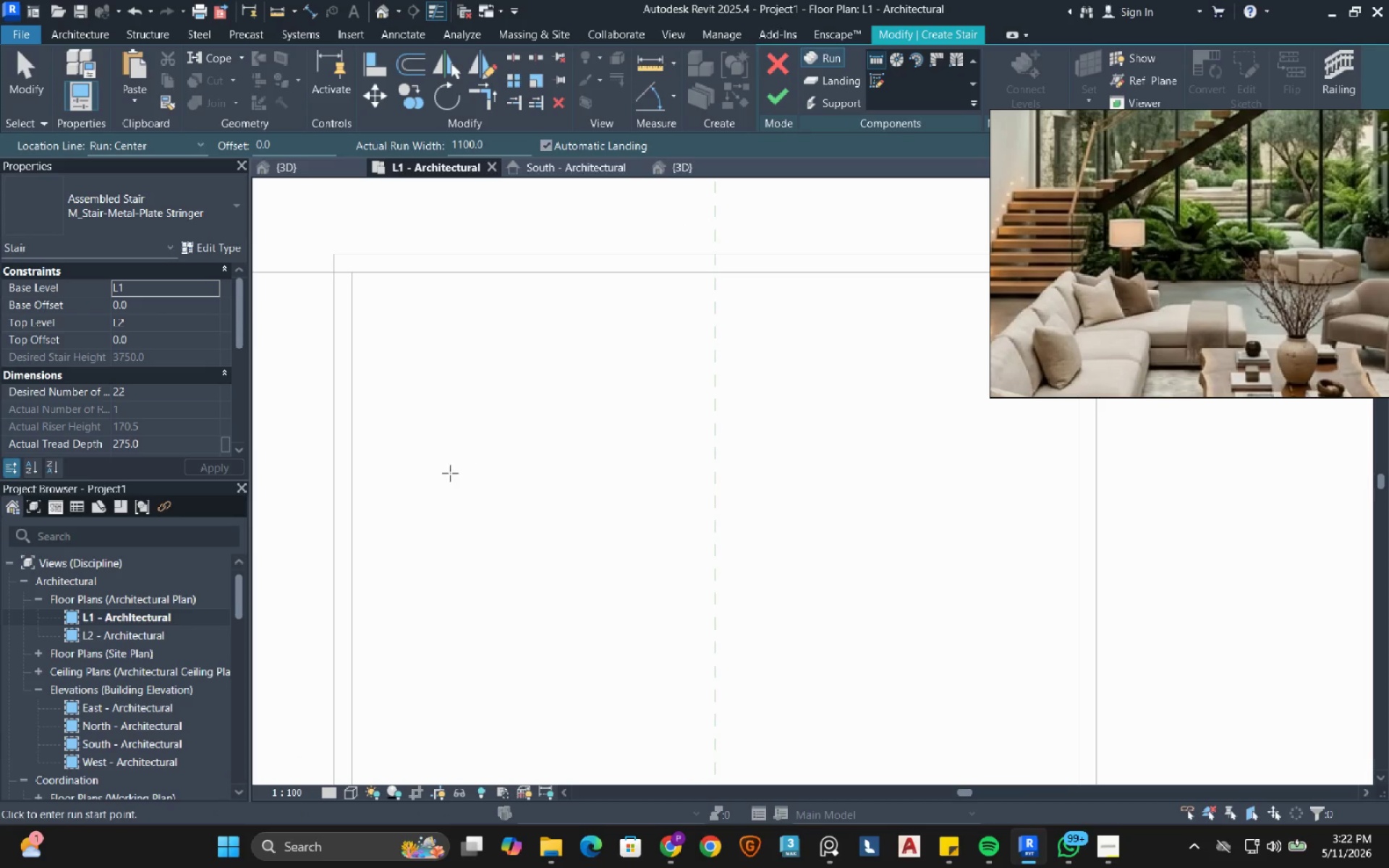 
left_click([399, 455])
 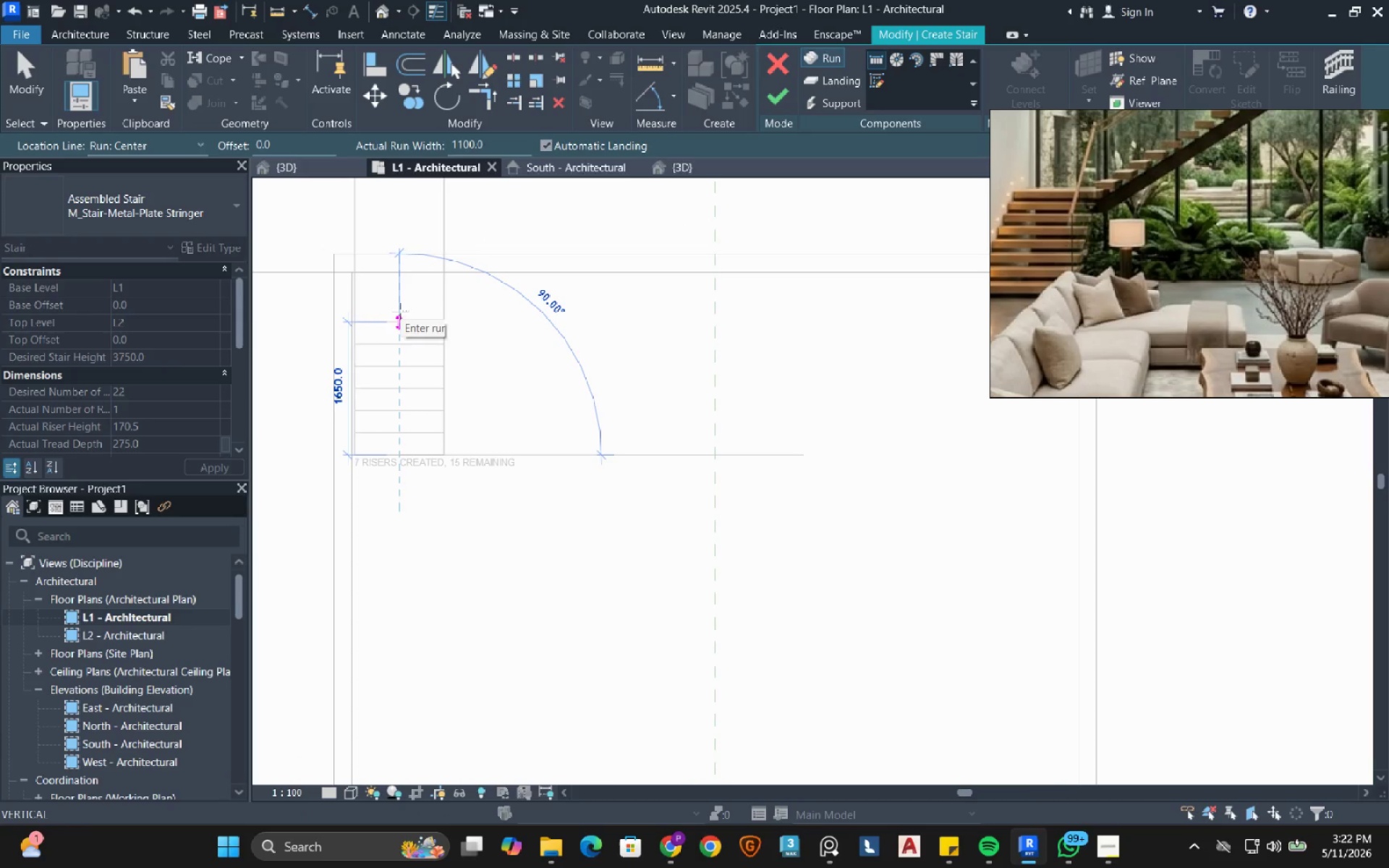 
right_click([400, 311])
 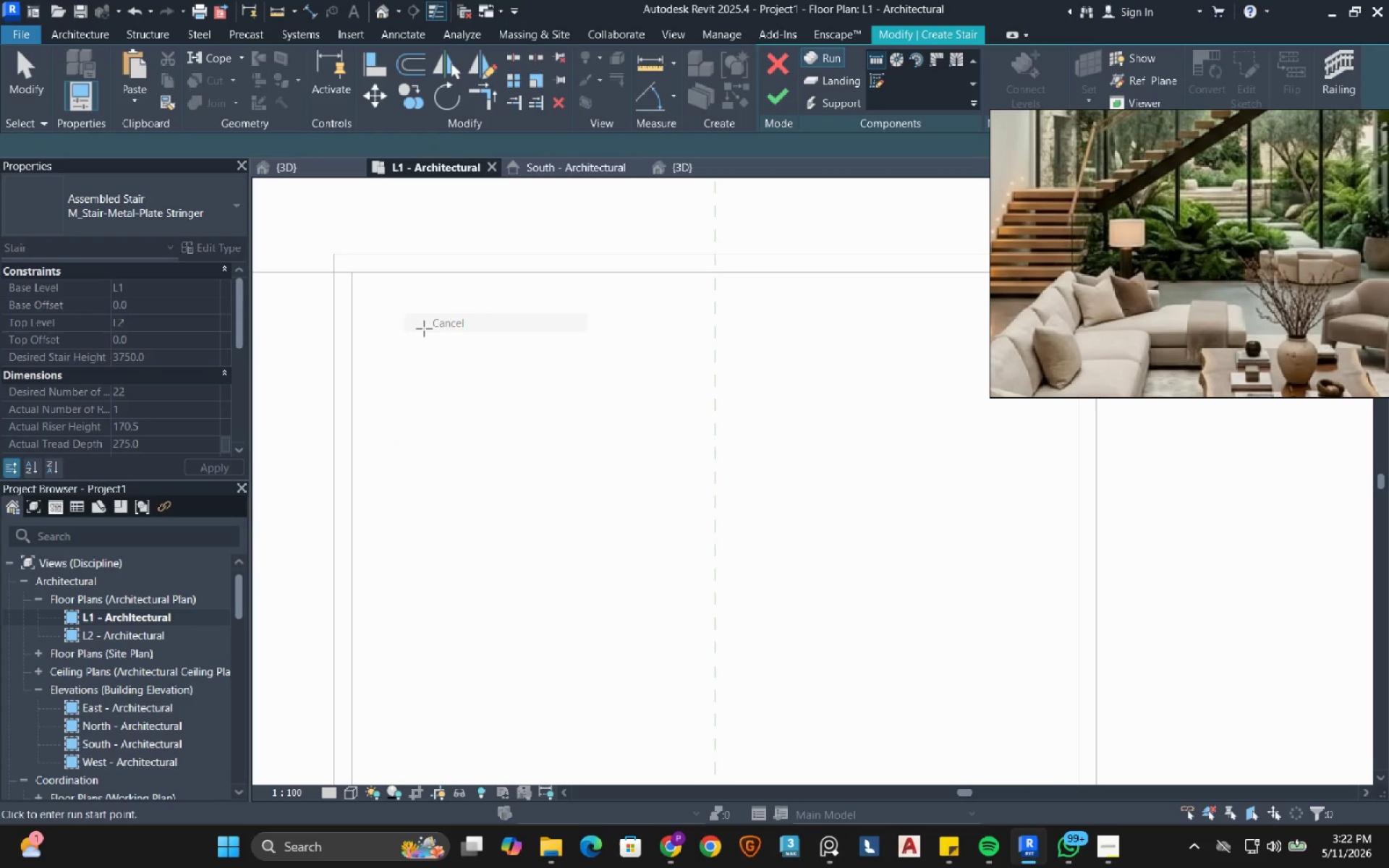 
scroll: coordinate [425, 339], scroll_direction: down, amount: 3.0
 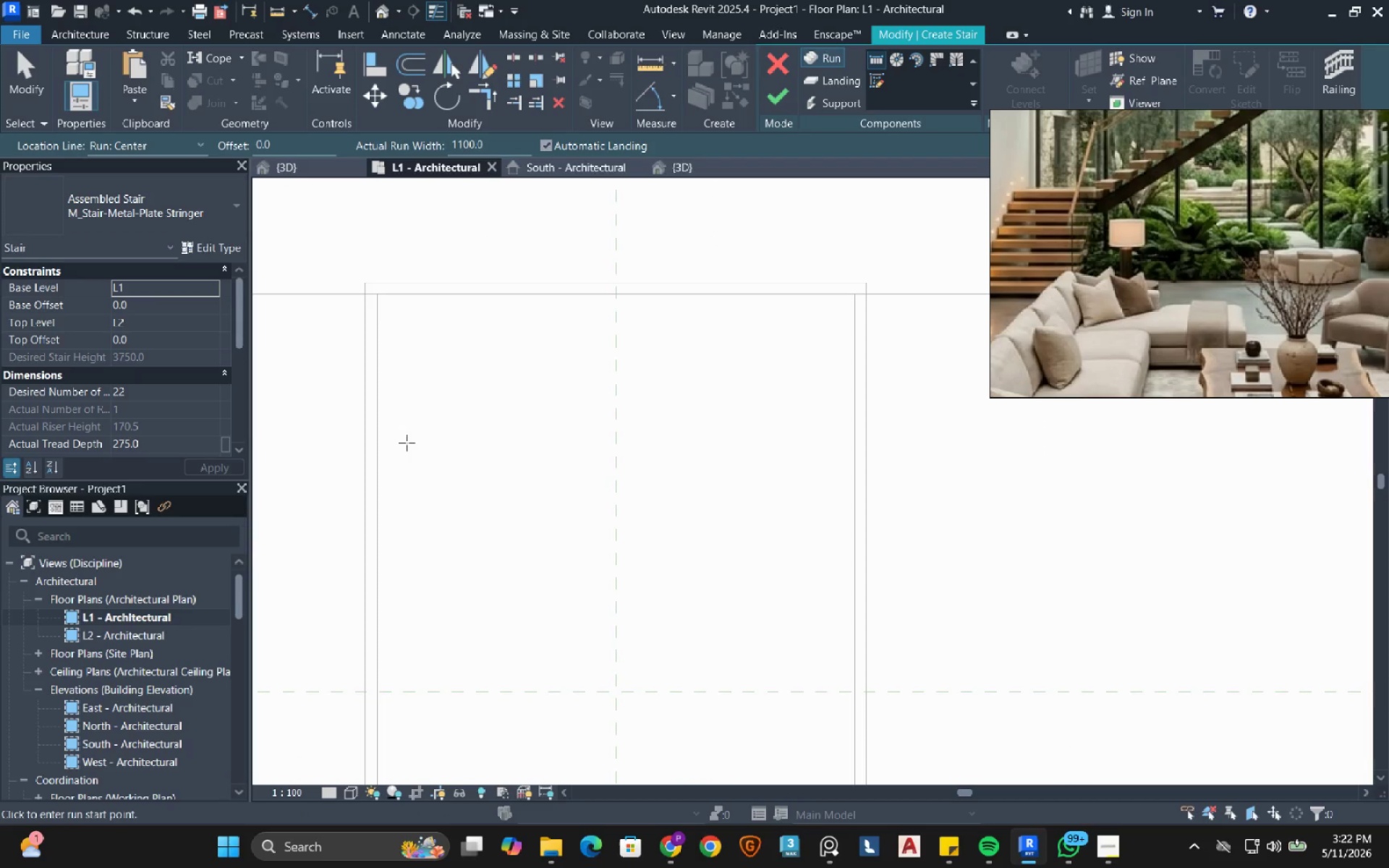 
left_click([413, 446])
 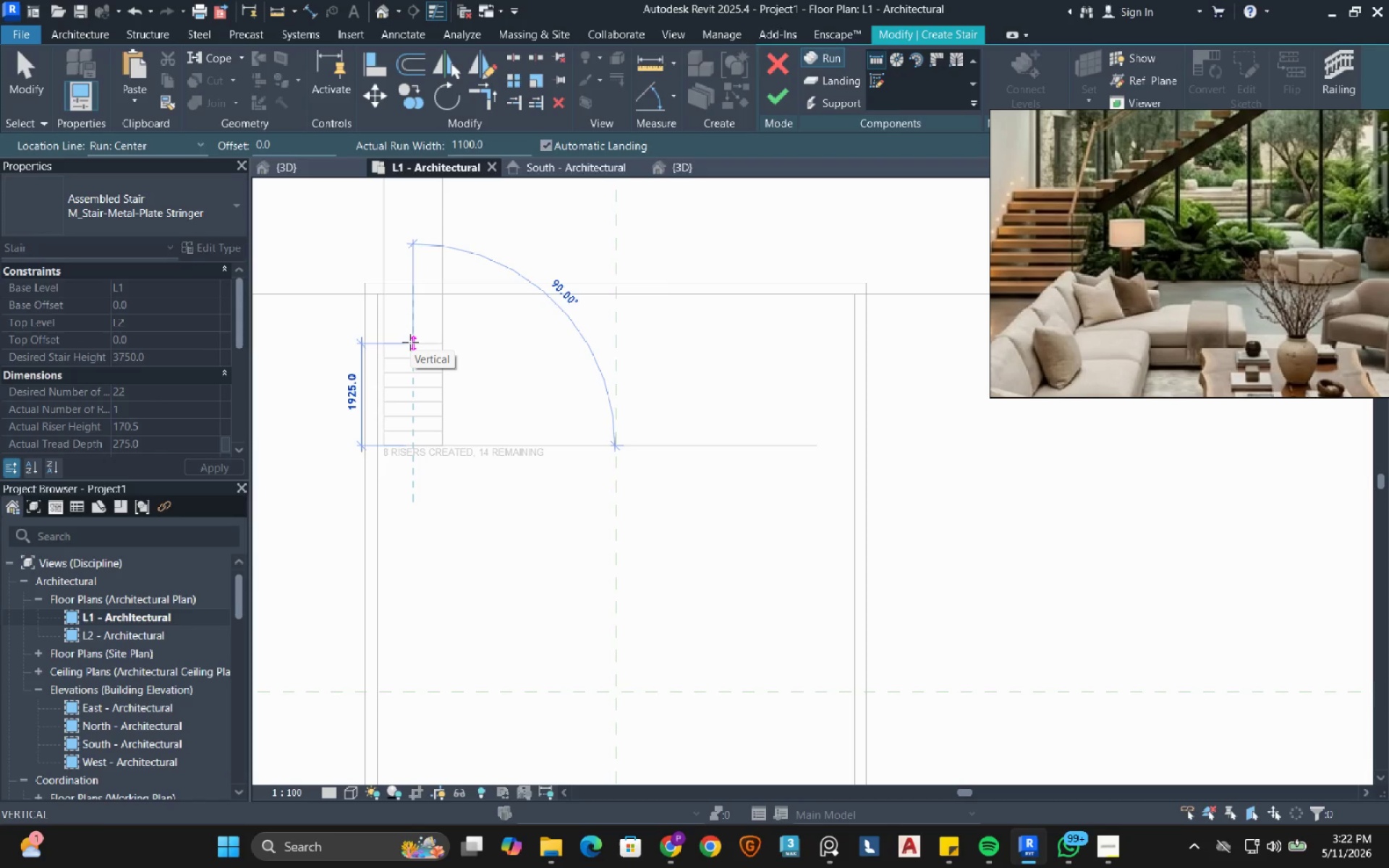 
wait(5.98)
 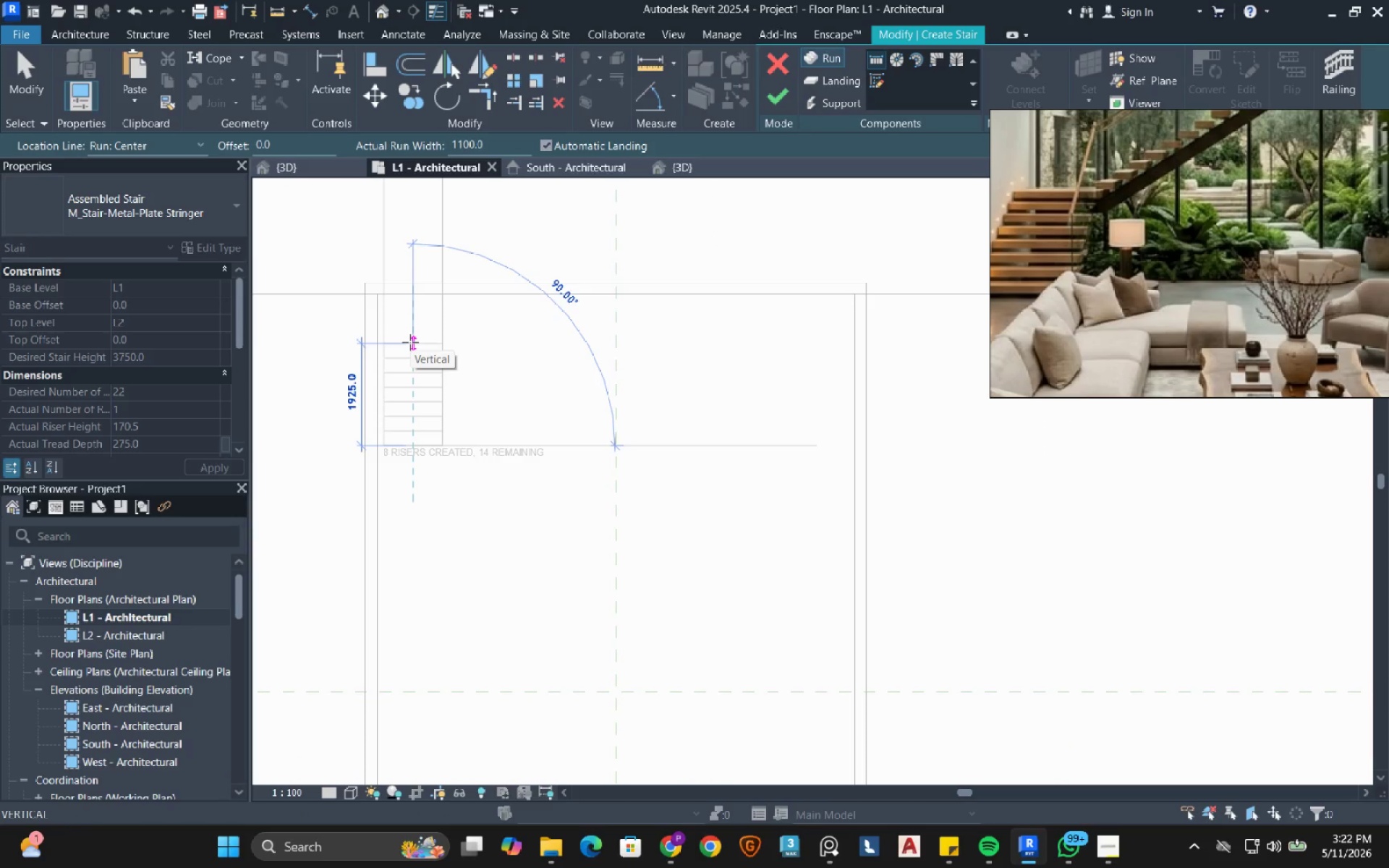 
scroll: coordinate [1086, 288], scroll_direction: down, amount: 4.0
 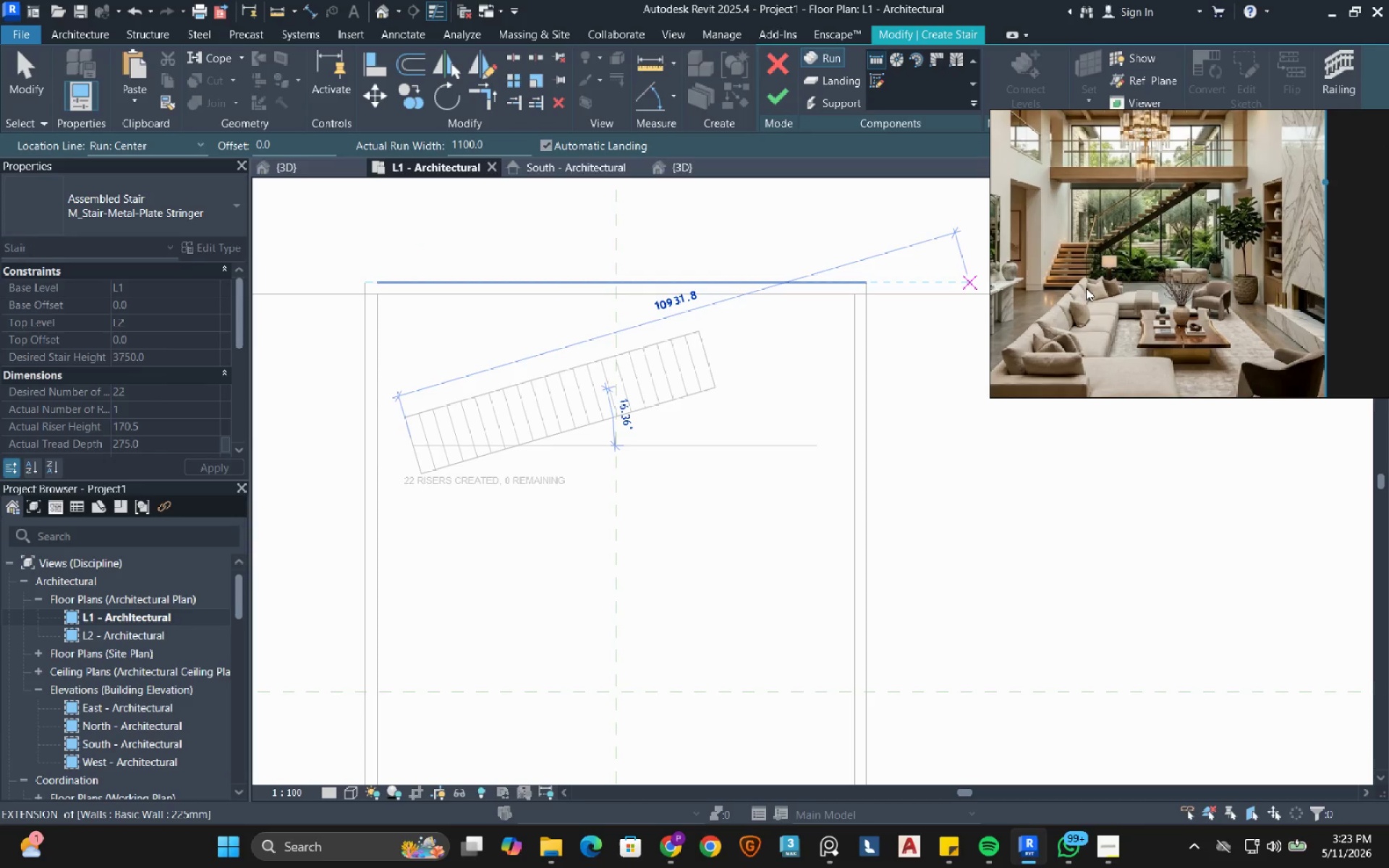 
scroll: coordinate [1086, 288], scroll_direction: none, amount: 0.0
 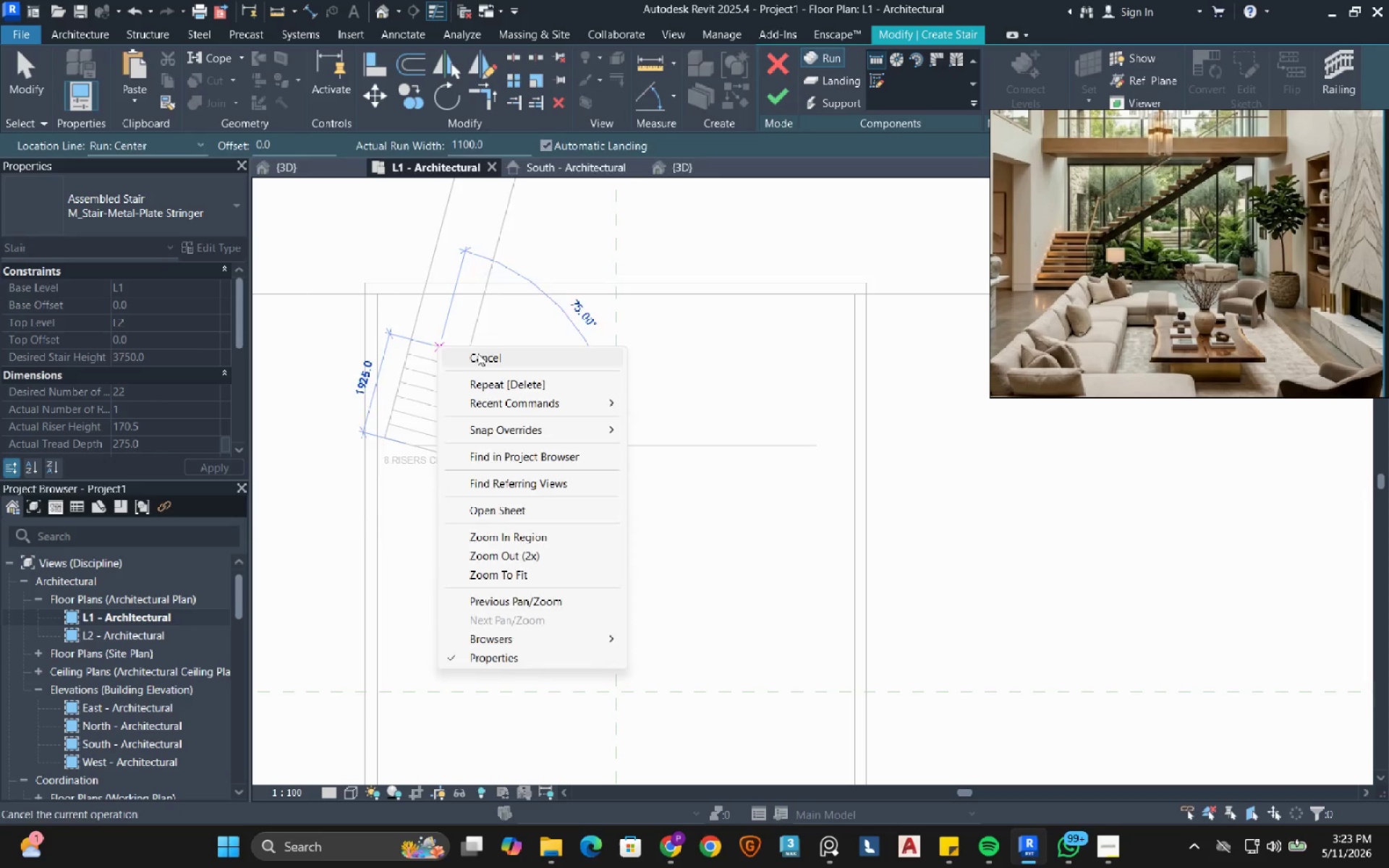 
left_click([785, 69])
 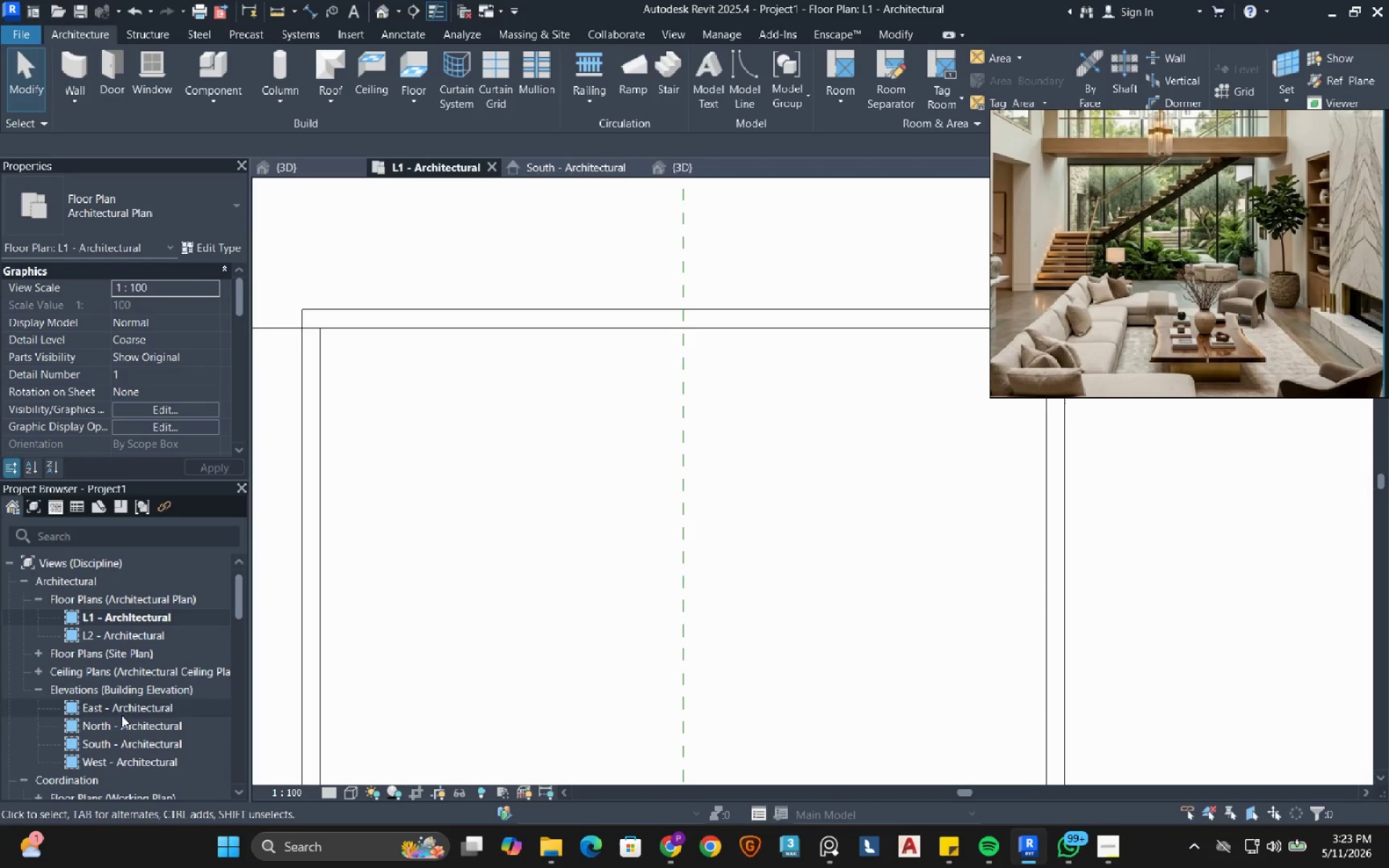 
double_click([118, 745])
 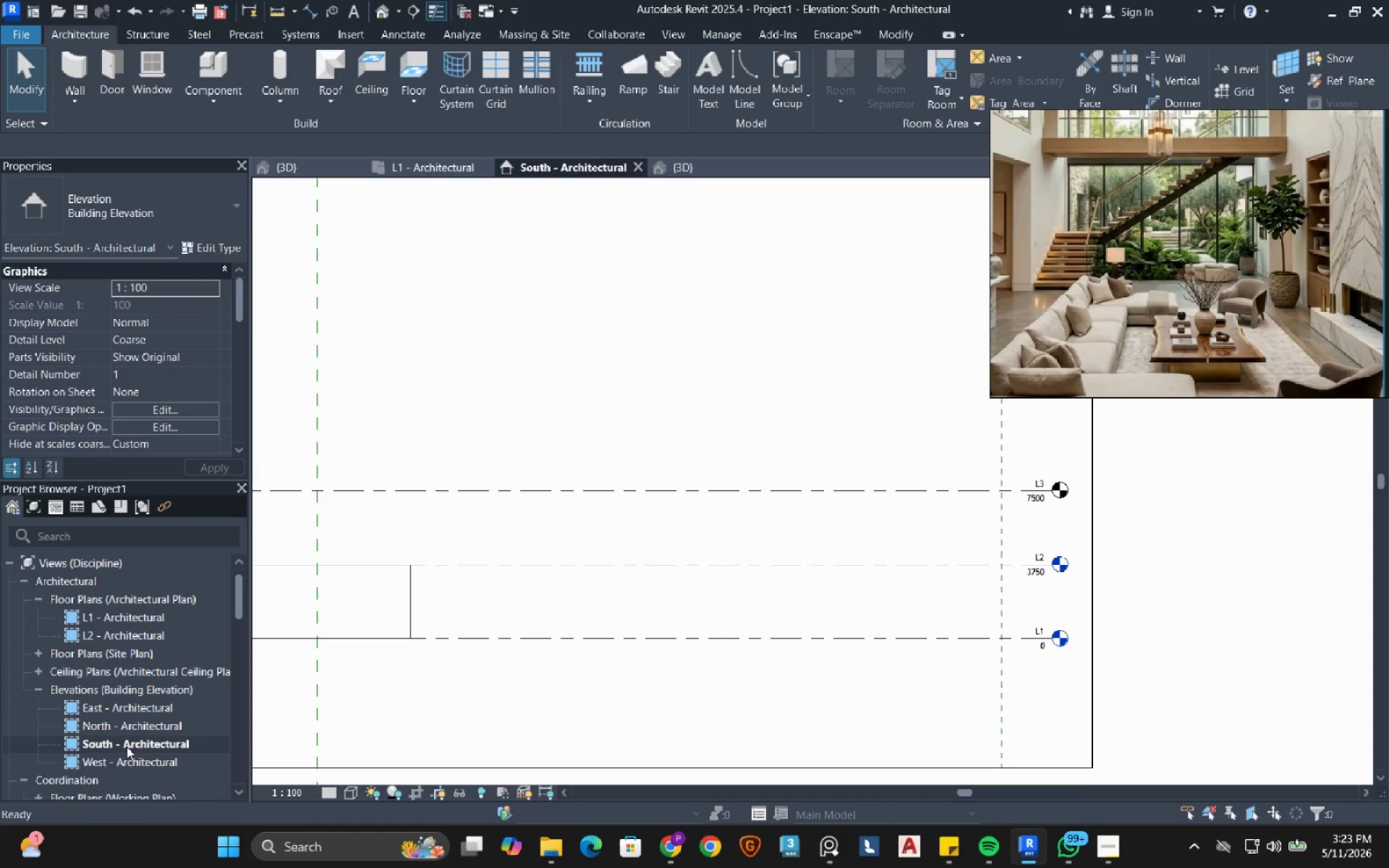 
wait(7.92)
 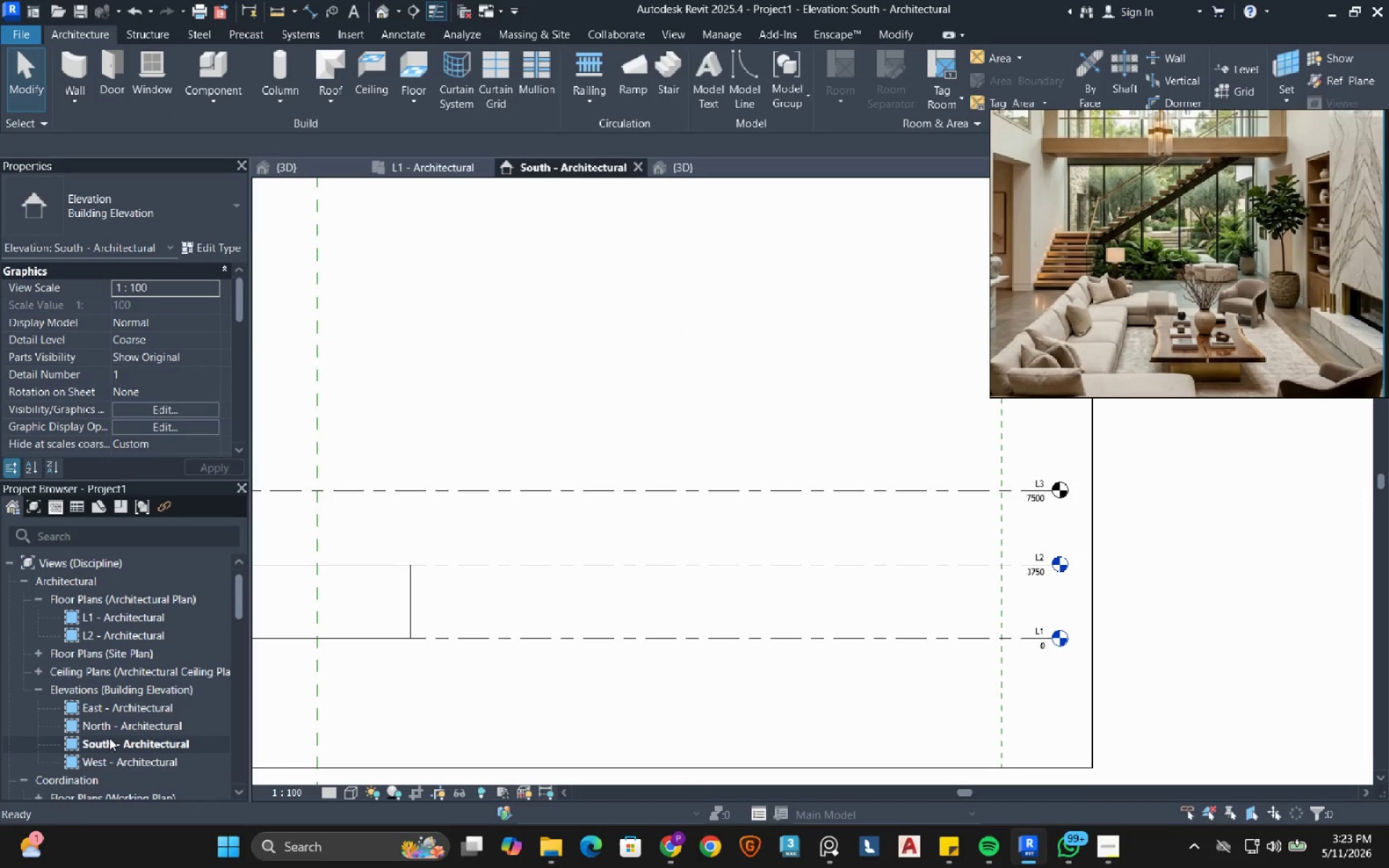 
scroll: coordinate [981, 578], scroll_direction: up, amount: 2.0
 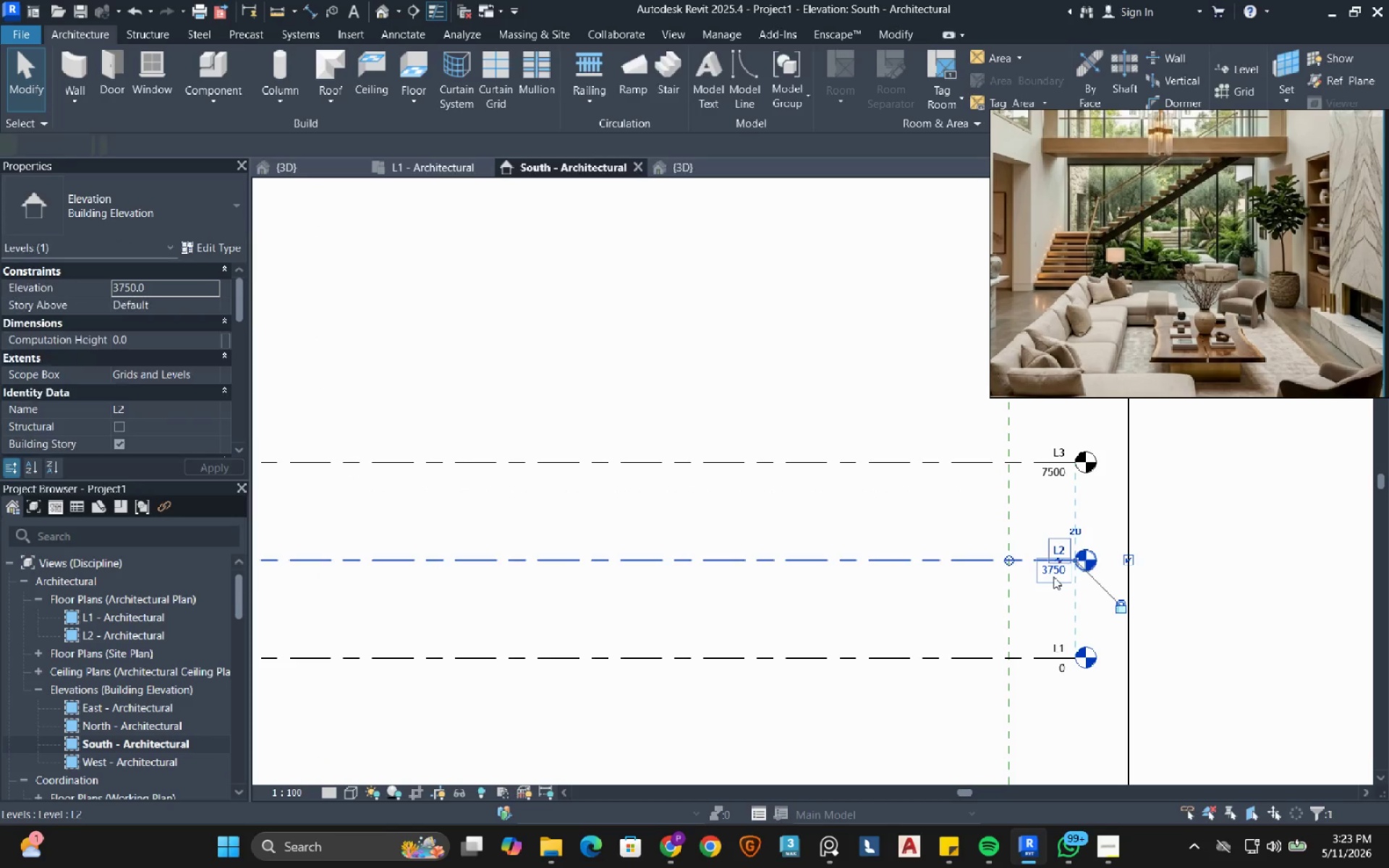 
double_click([1053, 576])
 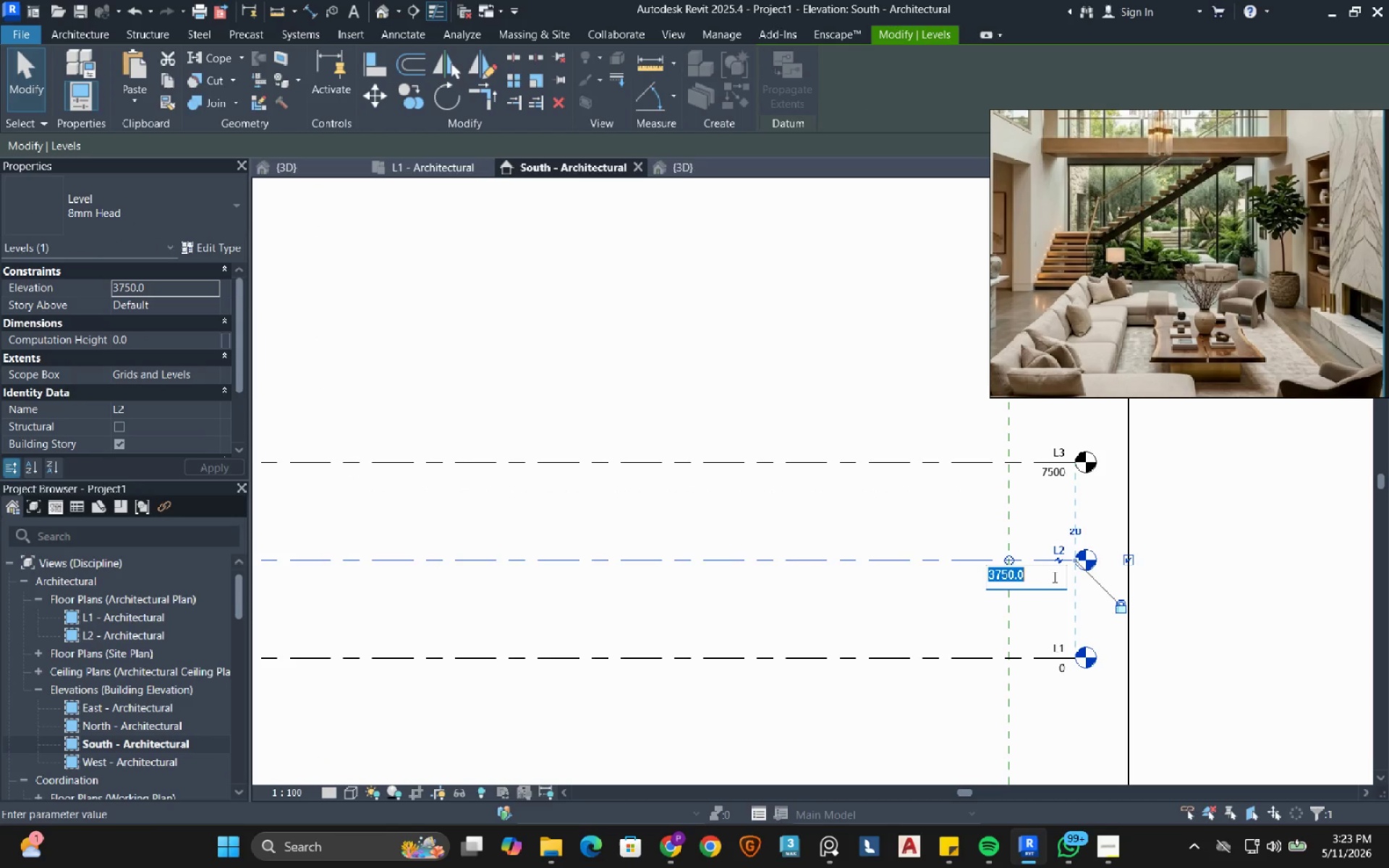 
key(Numpad4)
 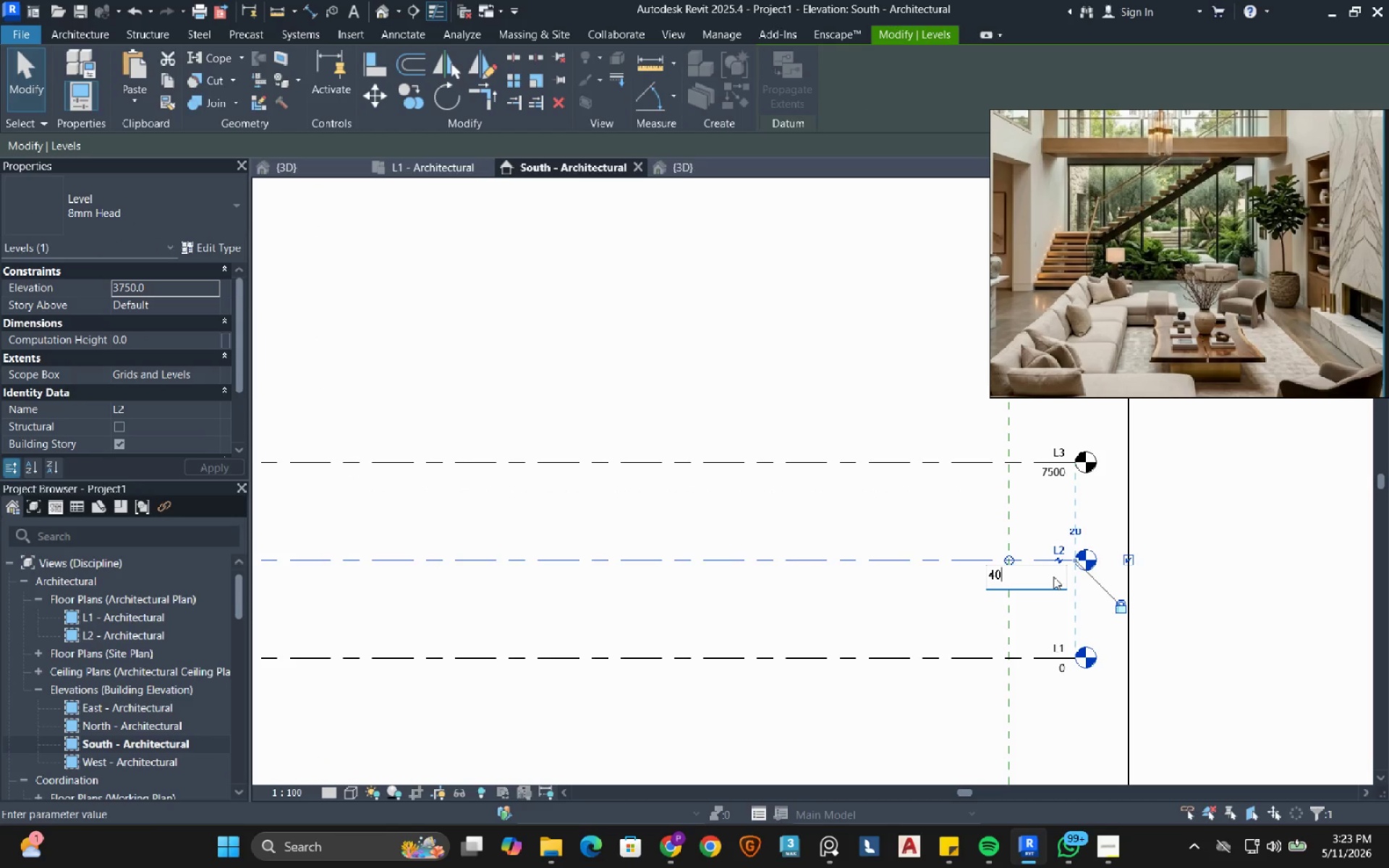 
key(Numpad0)
 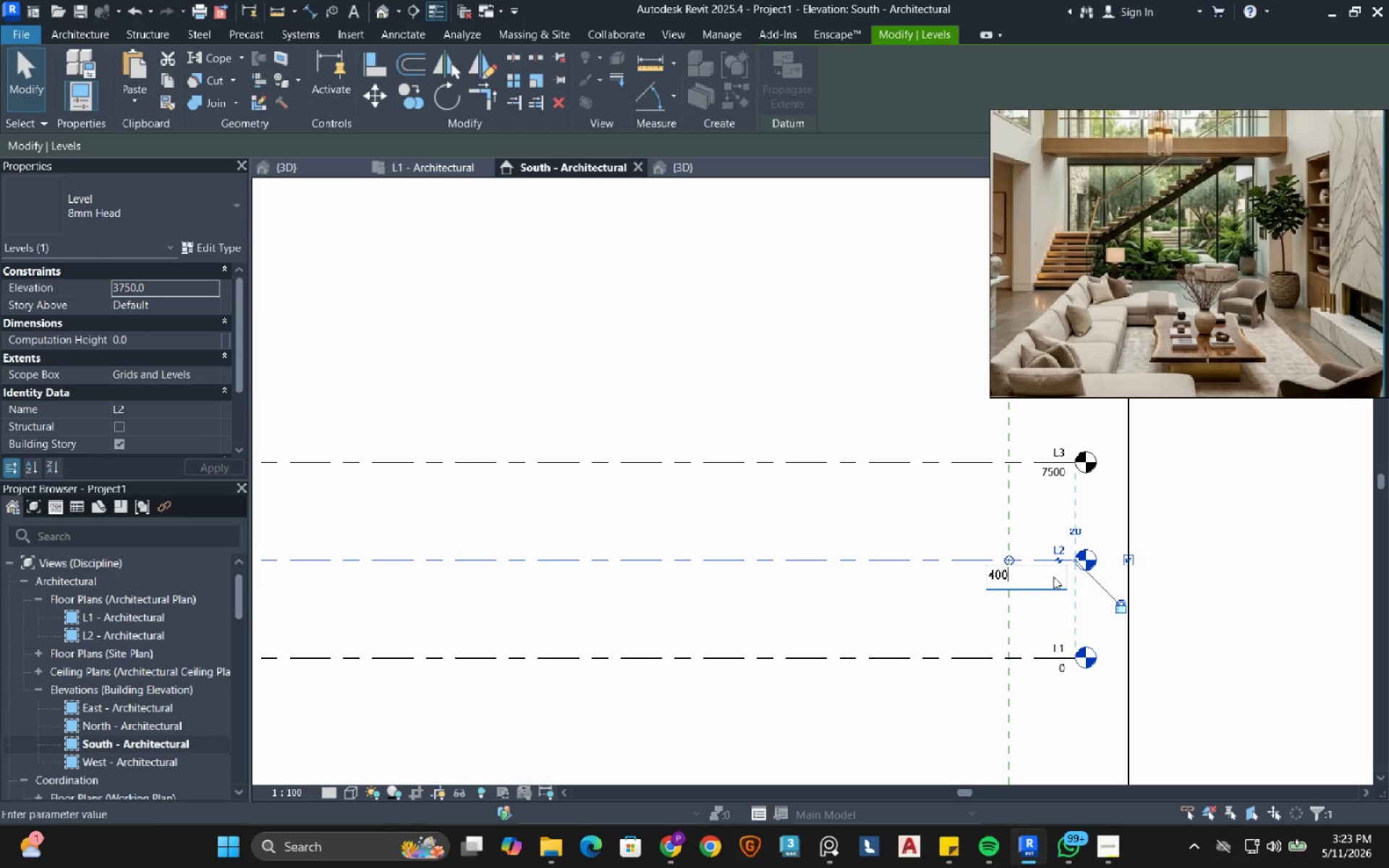 
key(Numpad0)
 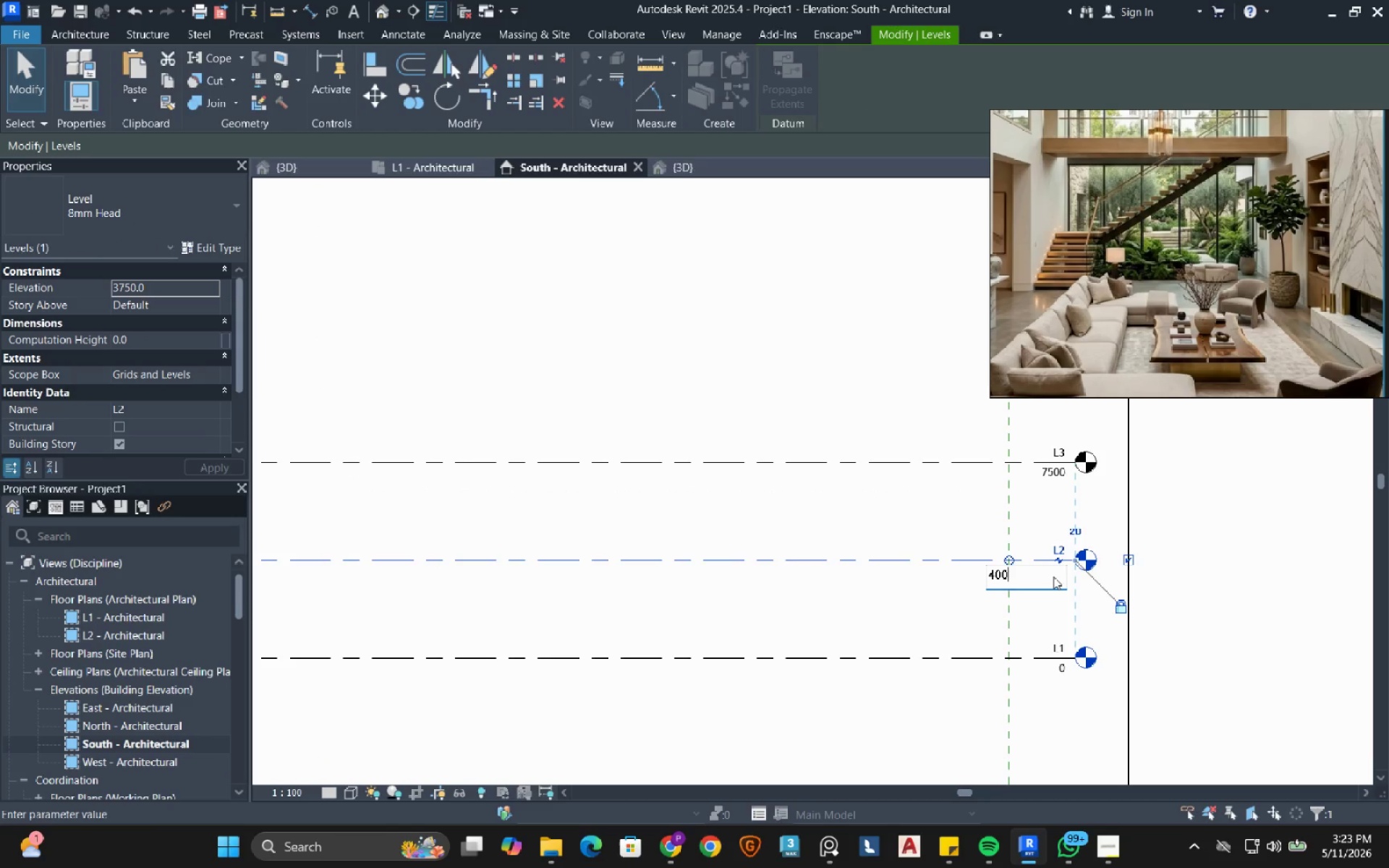 
key(Numpad0)
 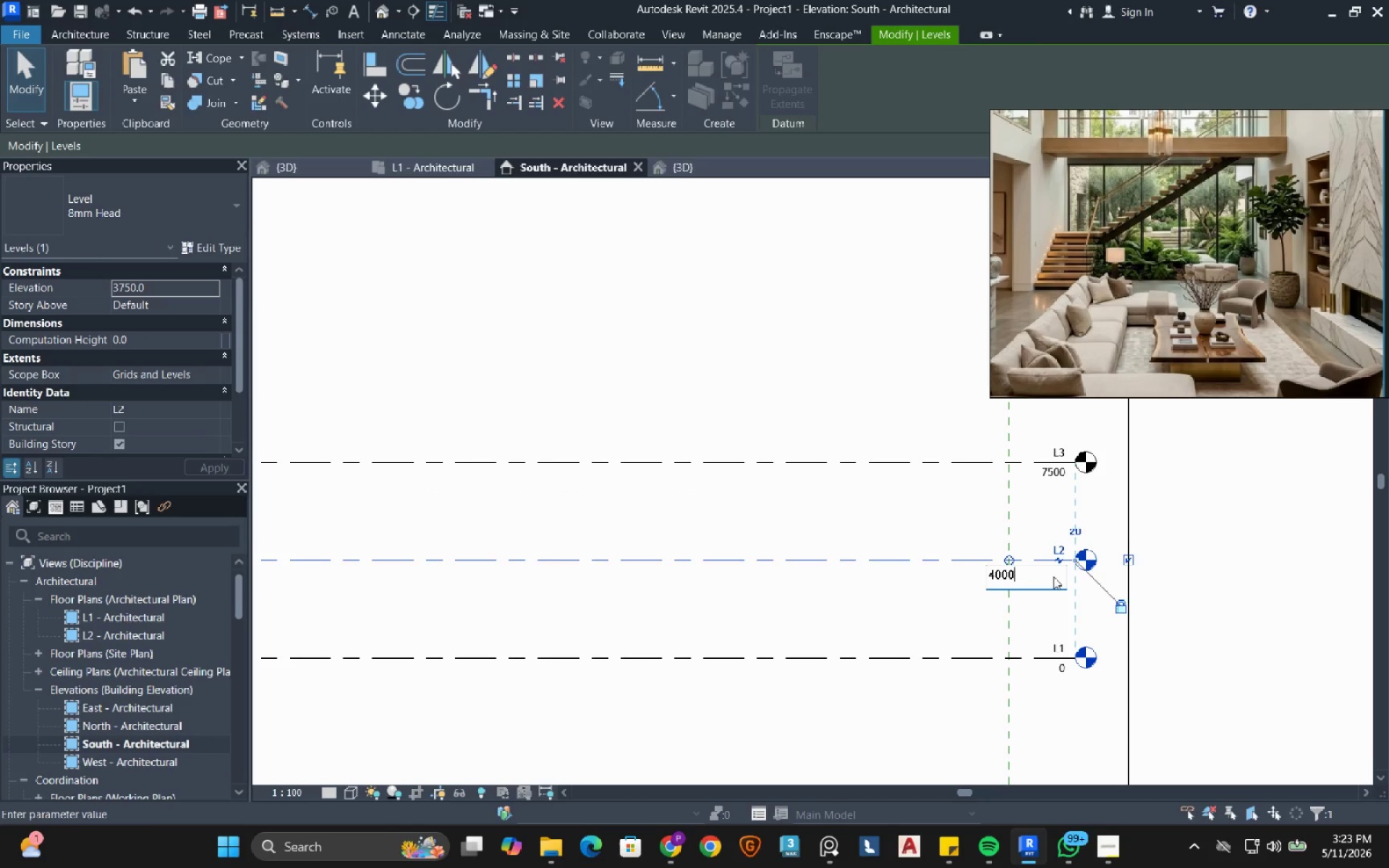 
key(NumpadEnter)
 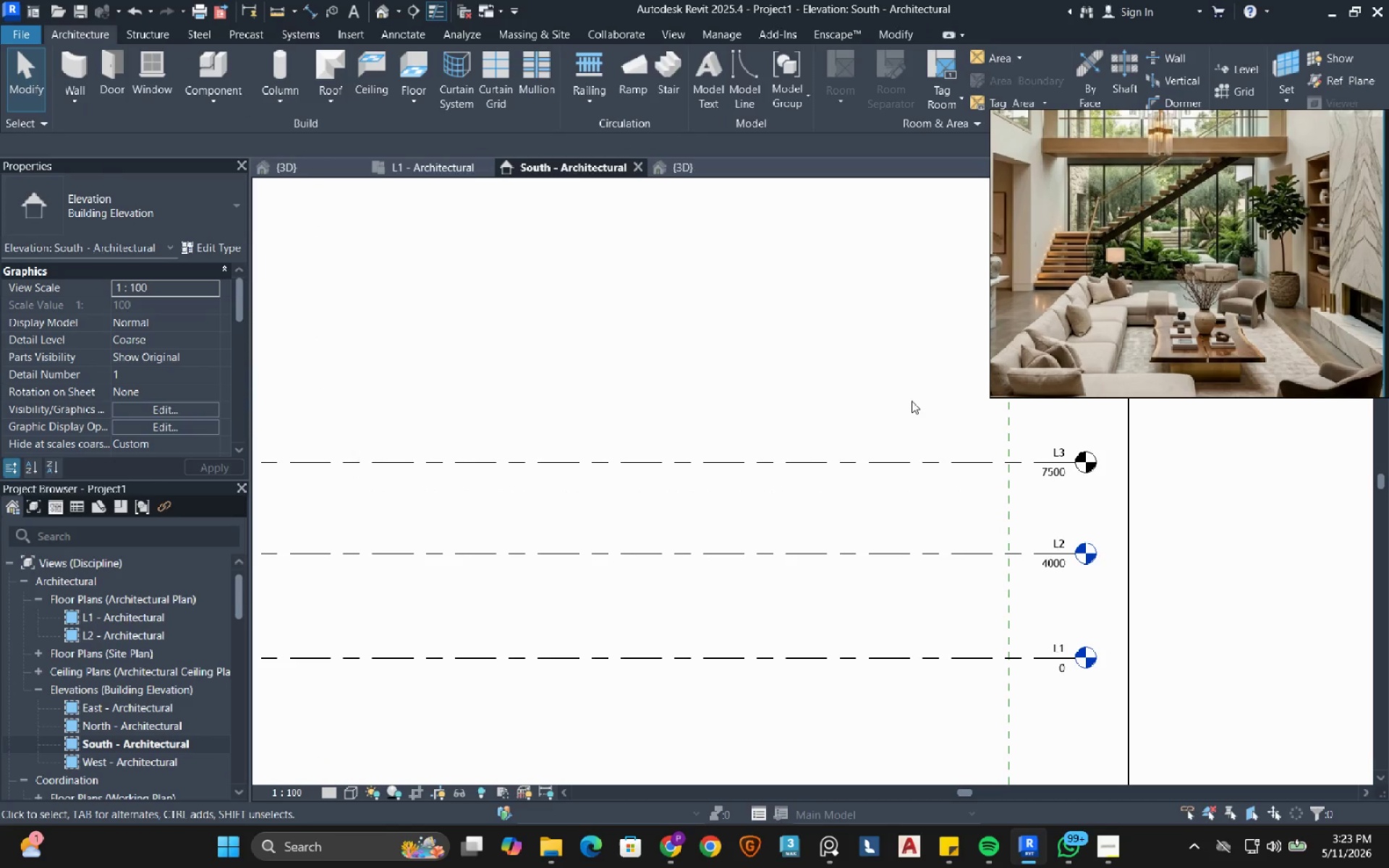 
scroll: coordinate [888, 551], scroll_direction: down, amount: 2.0
 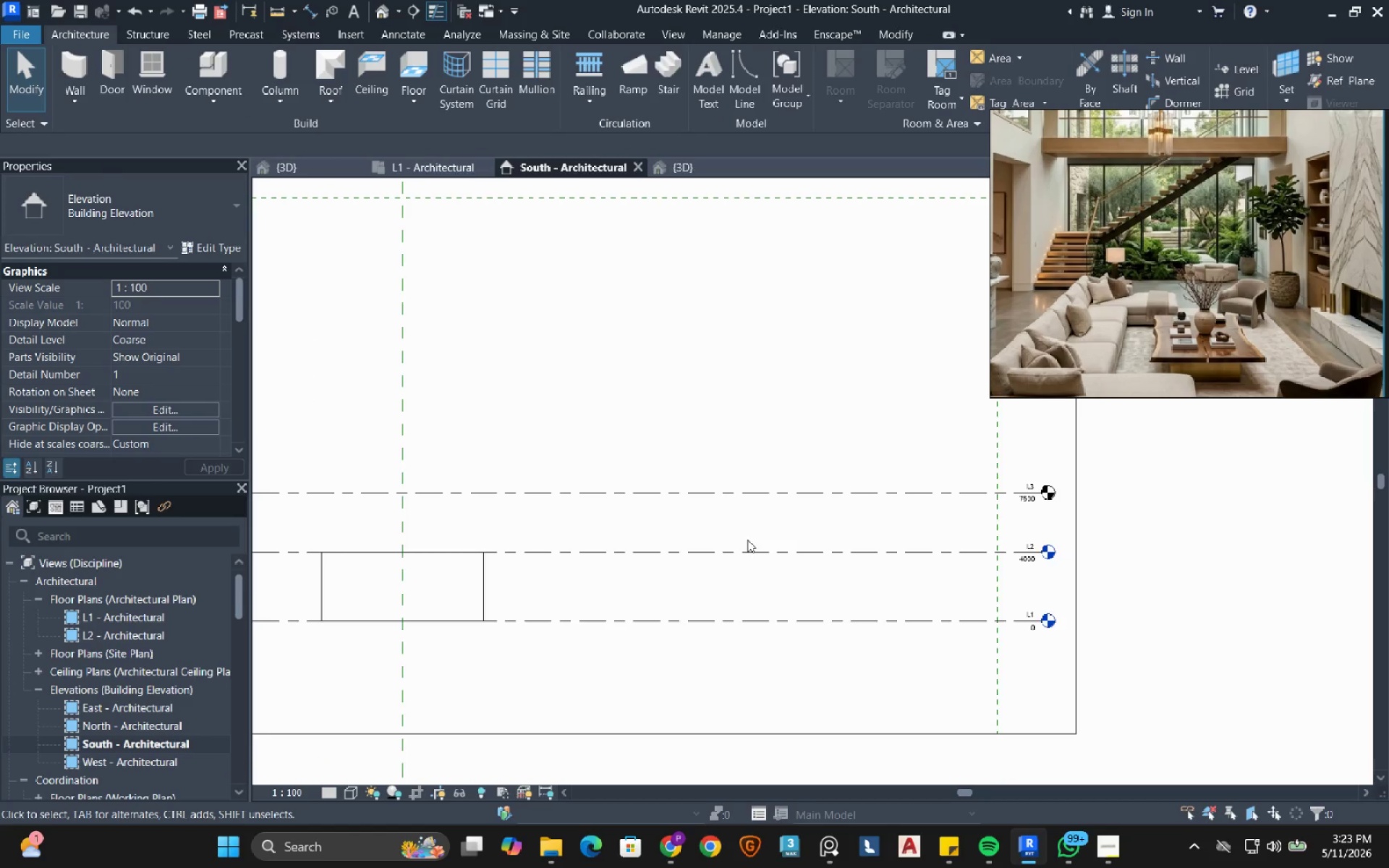 
mouse_move([932, 559])
 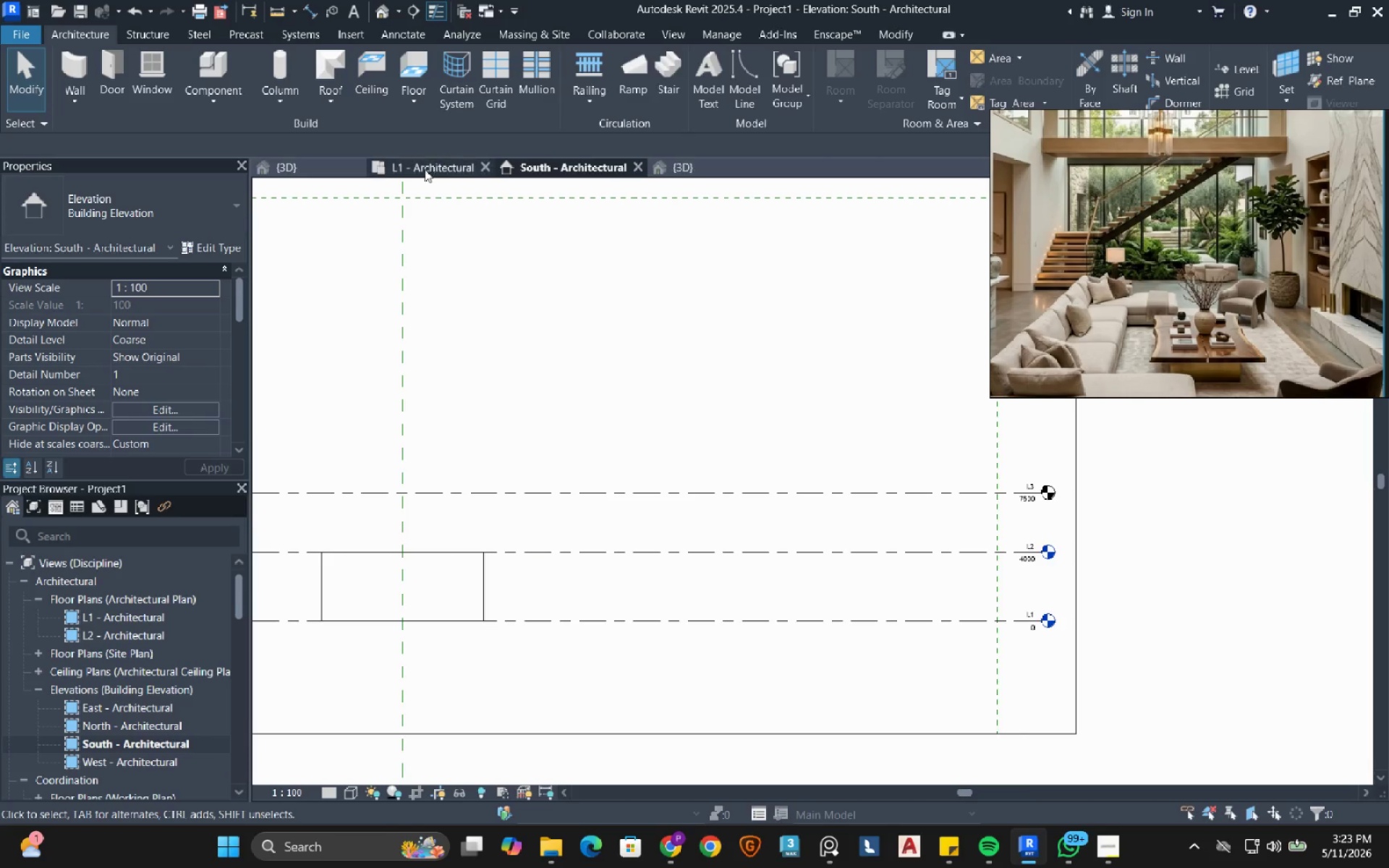 
left_click([422, 171])
 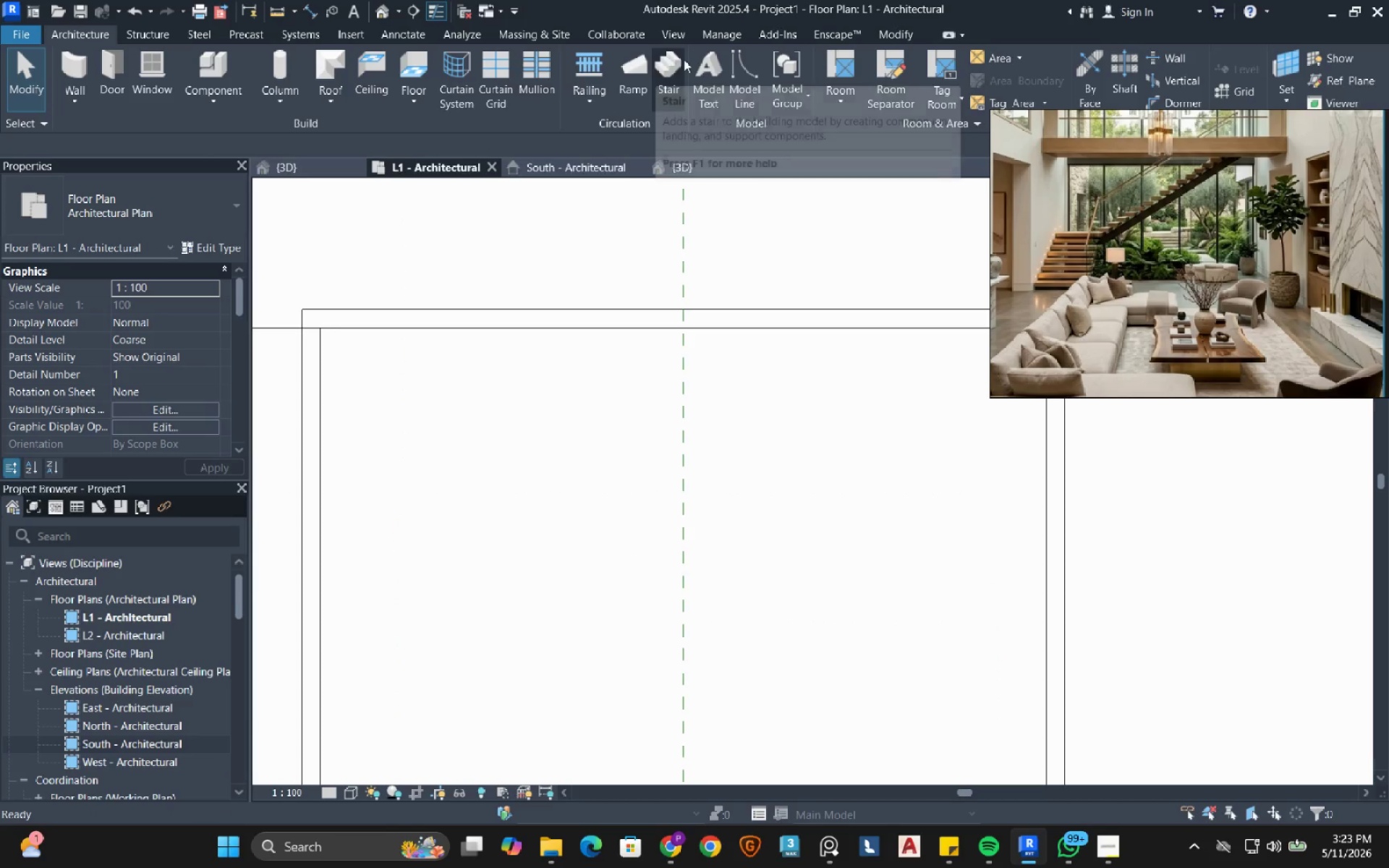 
scroll: coordinate [473, 485], scroll_direction: down, amount: 2.0
 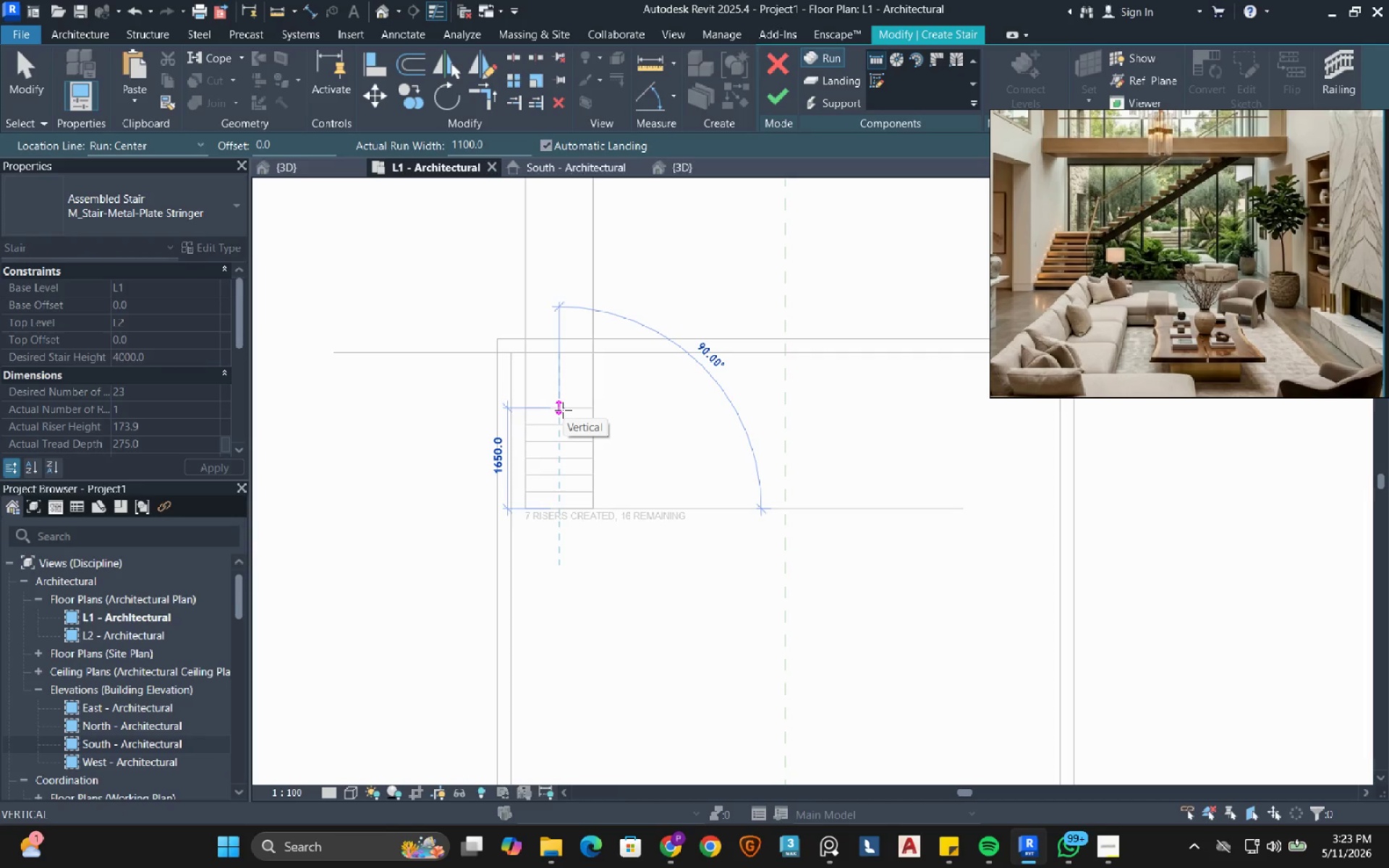 
wait(10.91)
 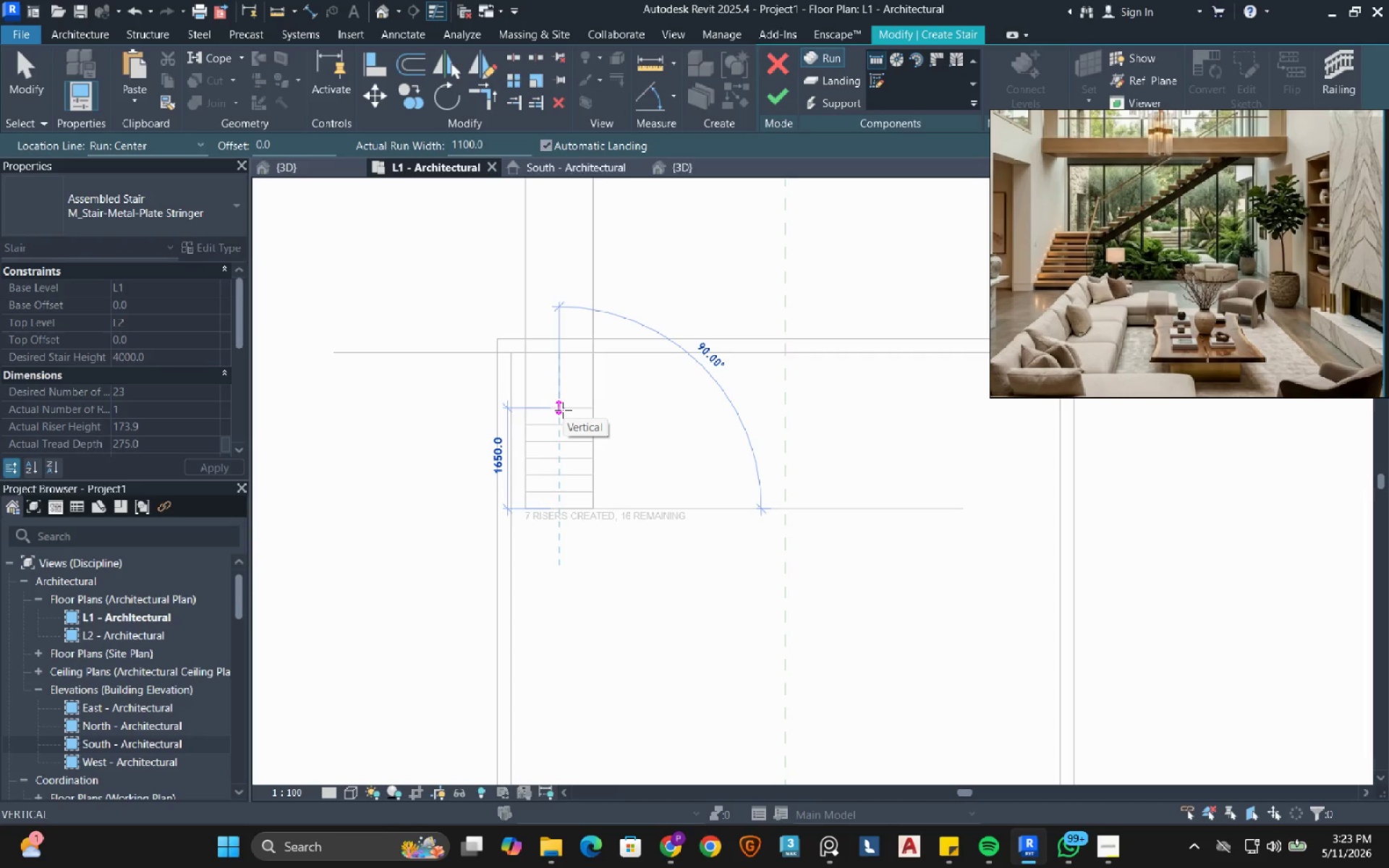 
right_click([563, 399])
 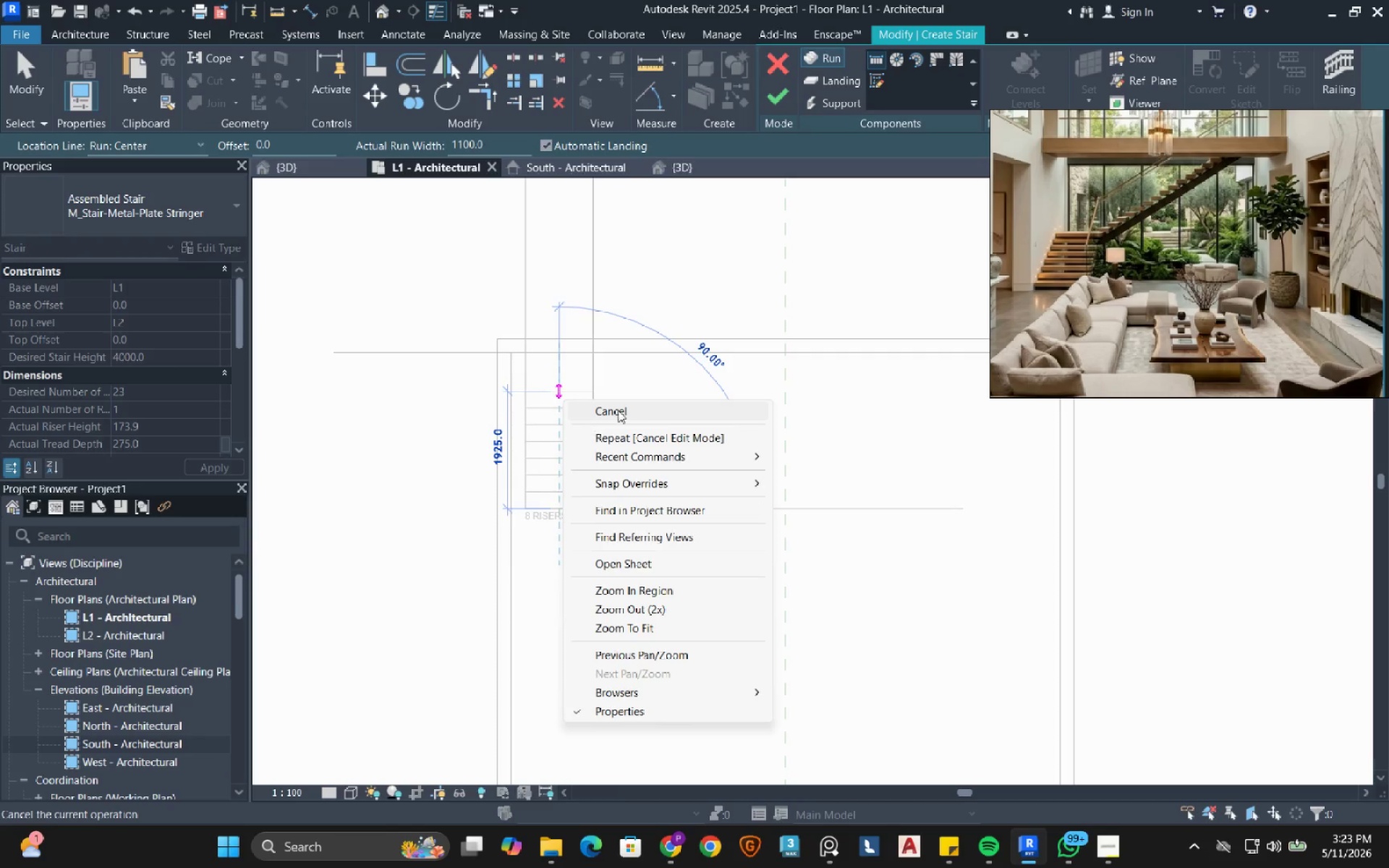 
left_click([622, 407])
 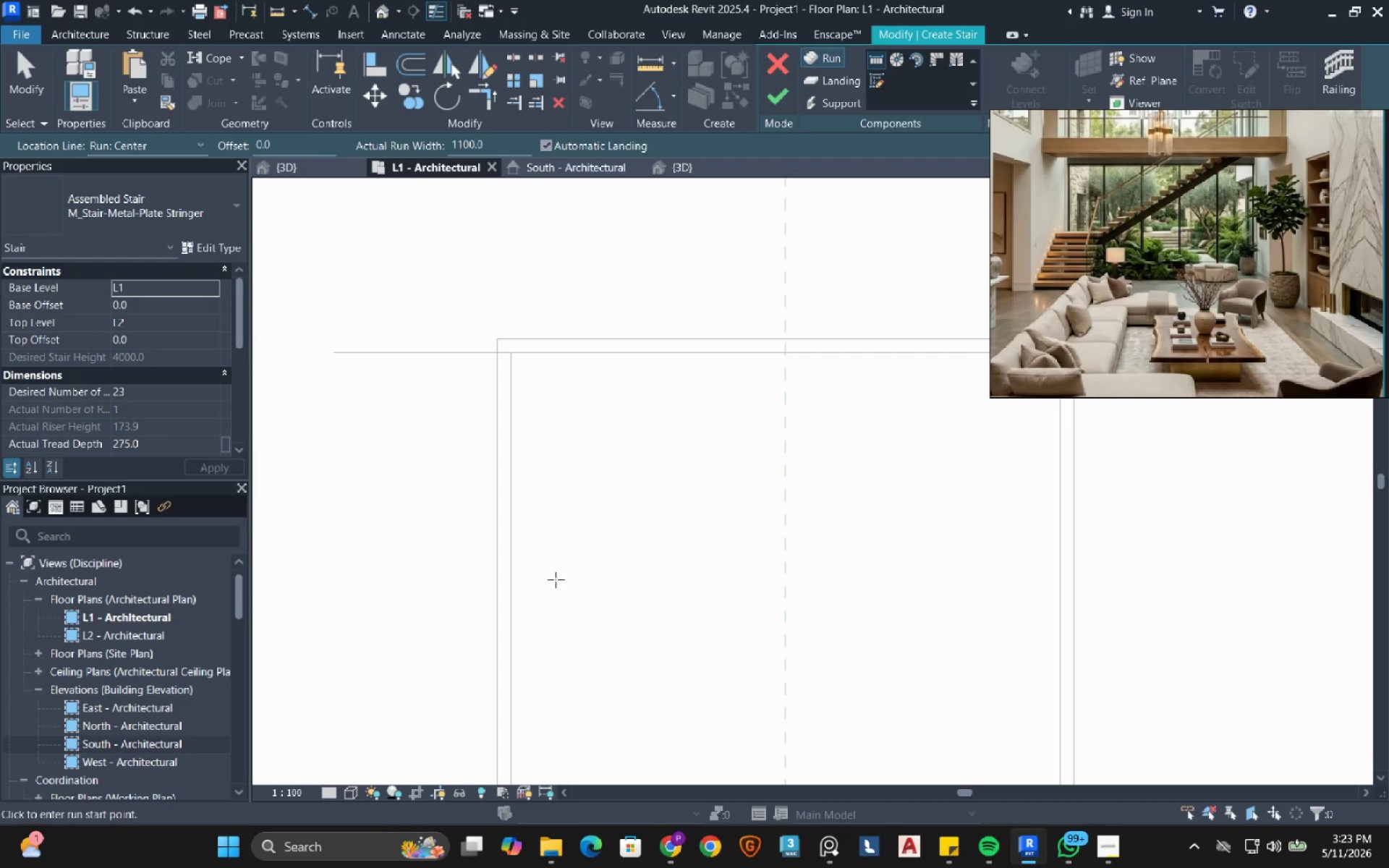 
left_click([556, 579])
 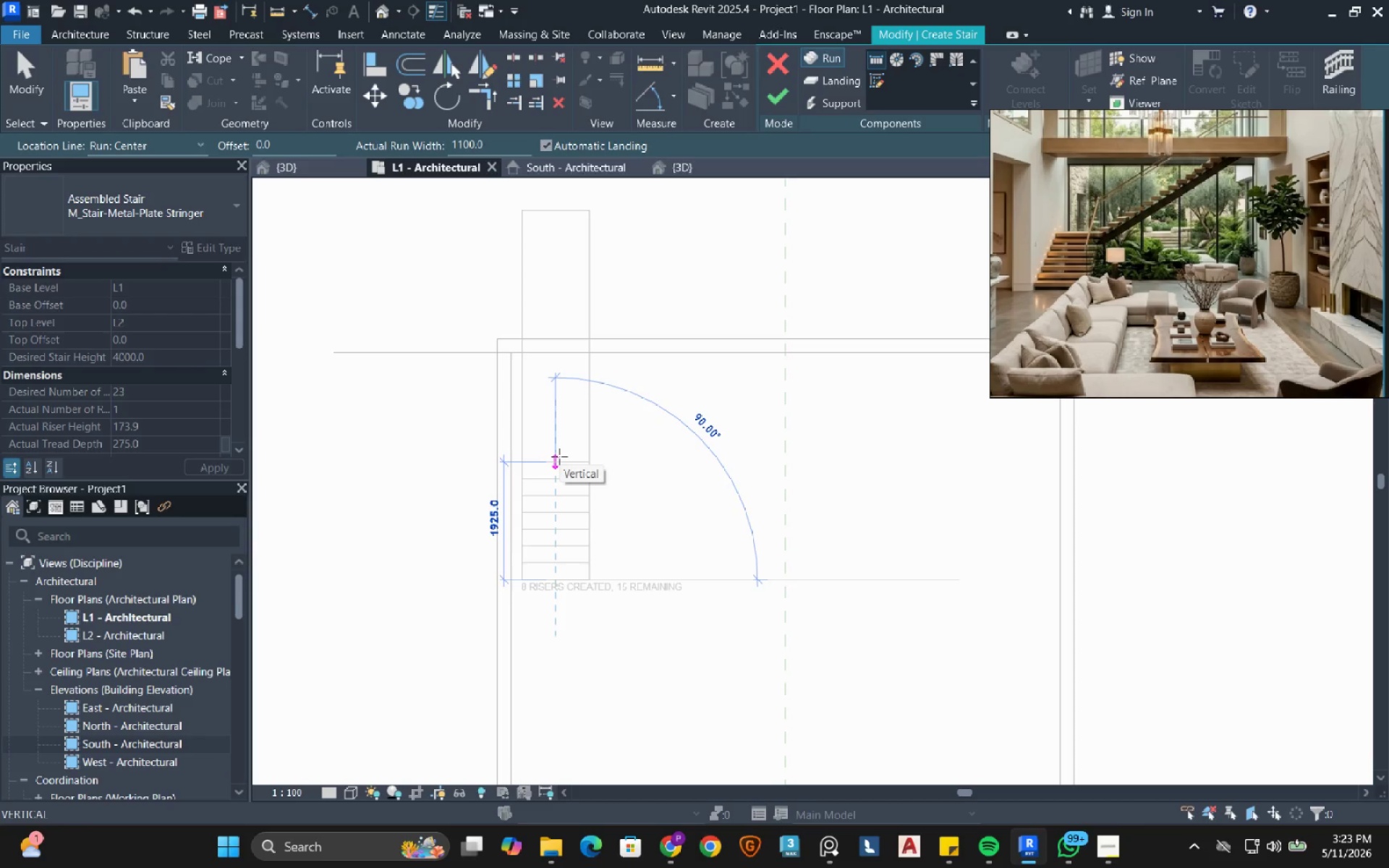 
wait(9.78)
 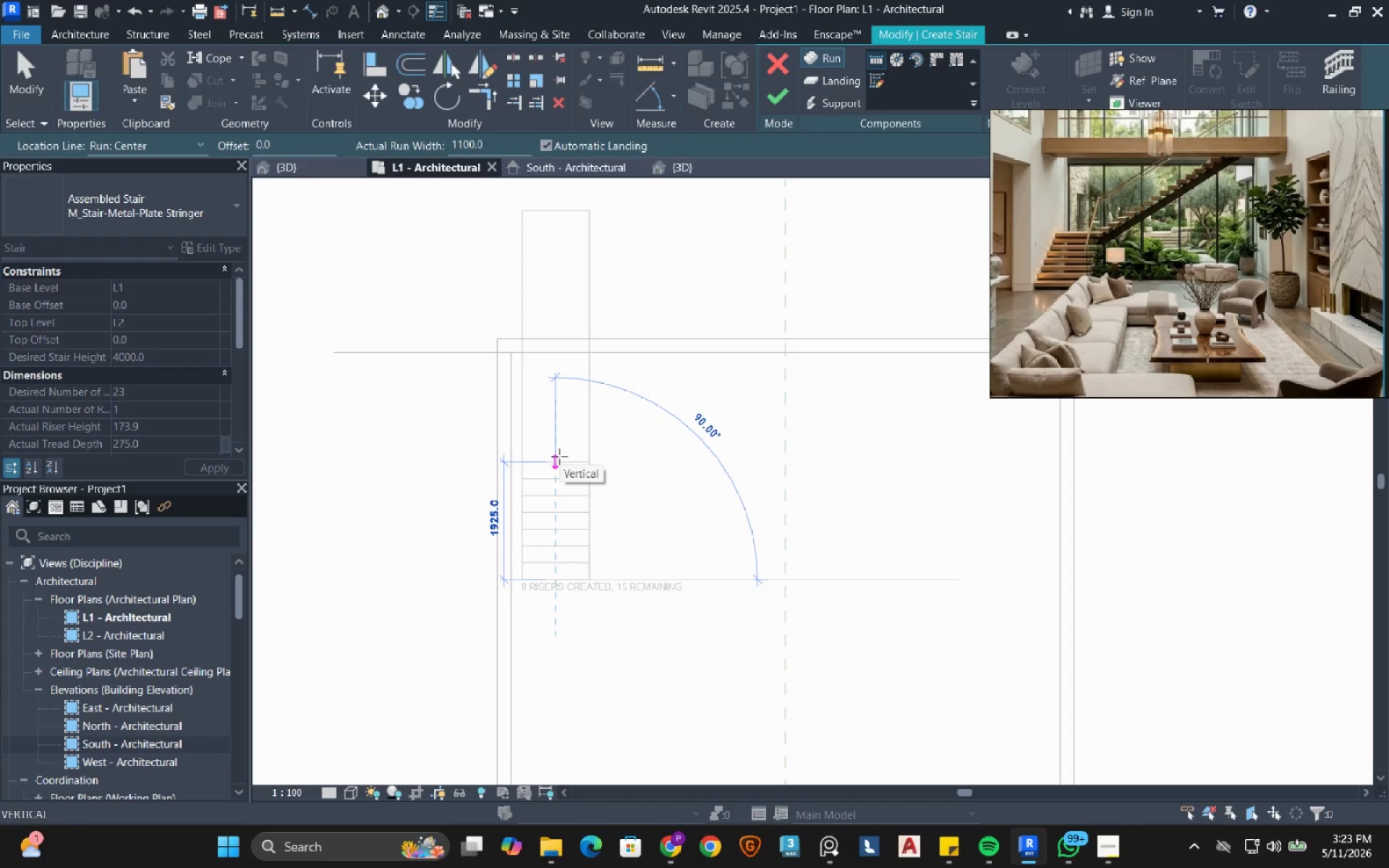 
right_click([561, 456])
 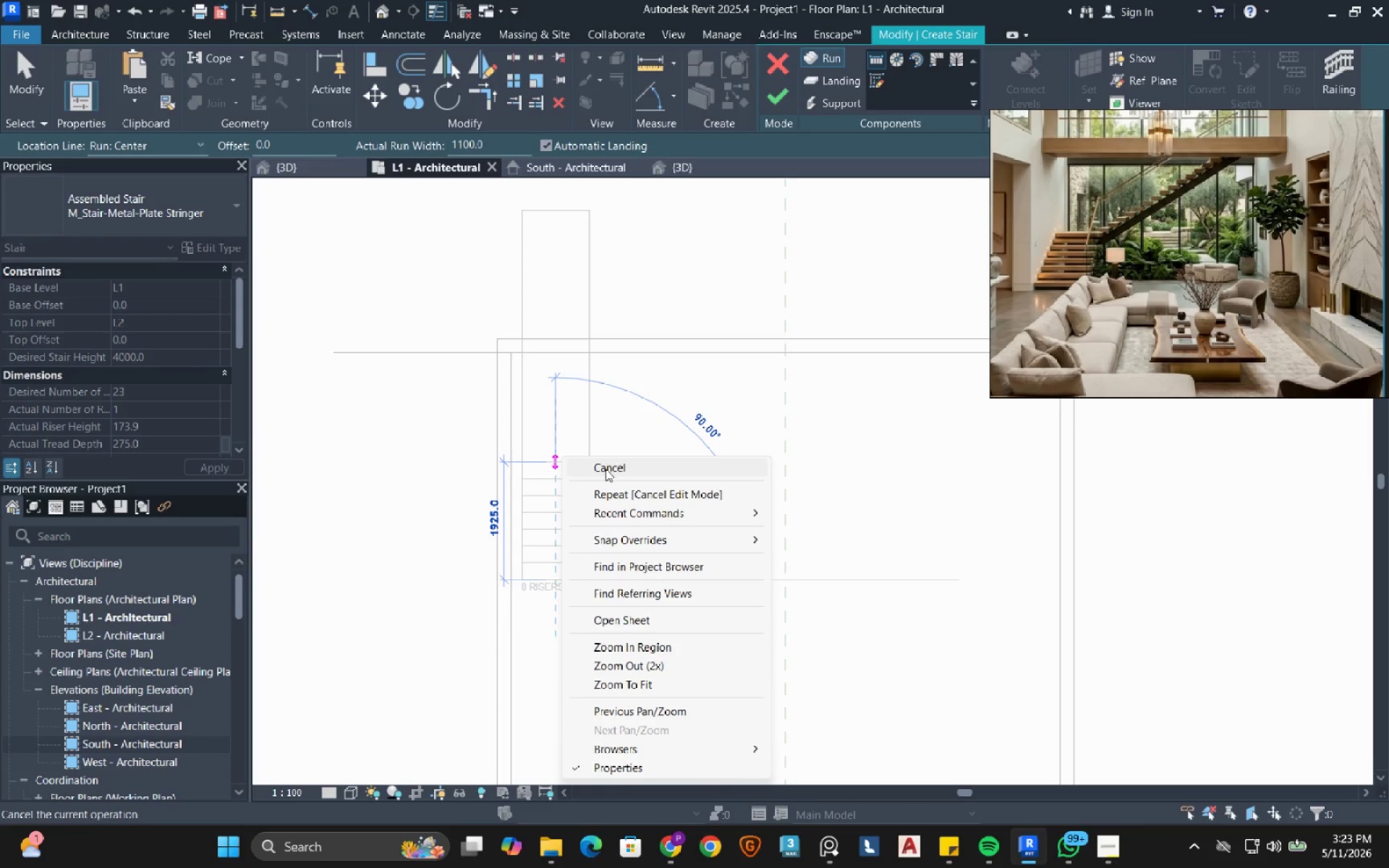 
left_click([607, 469])
 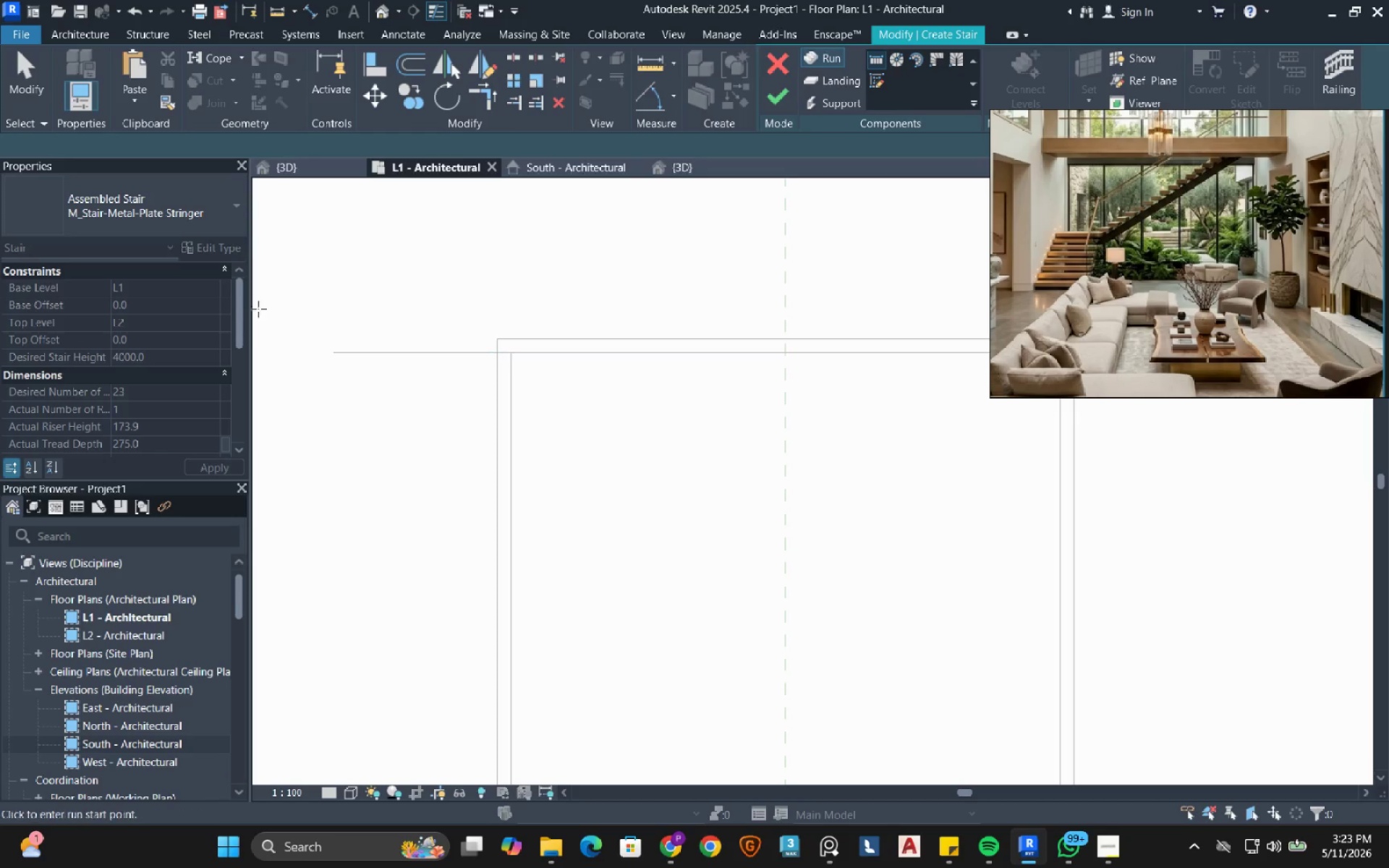 
left_click([211, 215])
 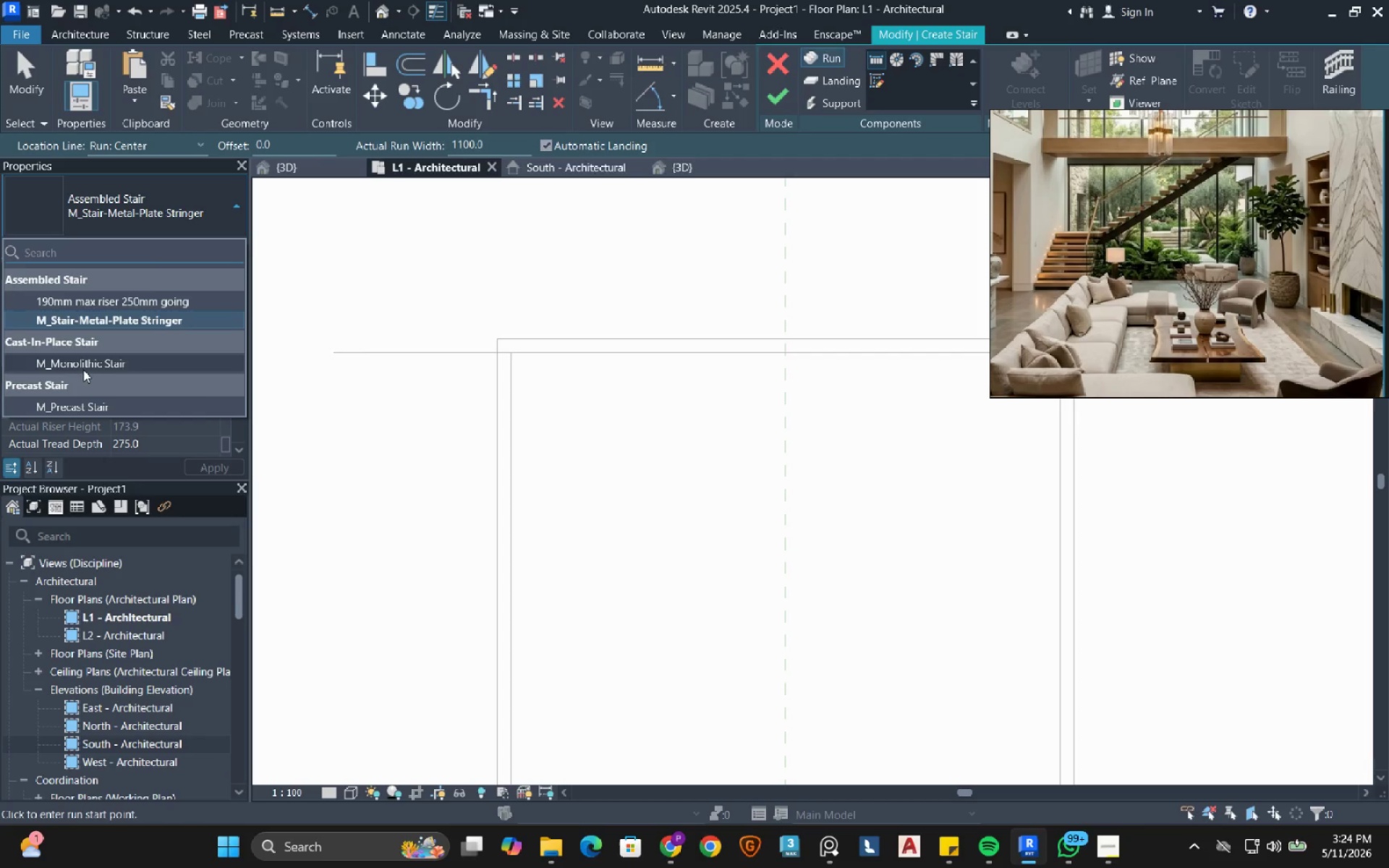 
left_click([91, 359])
 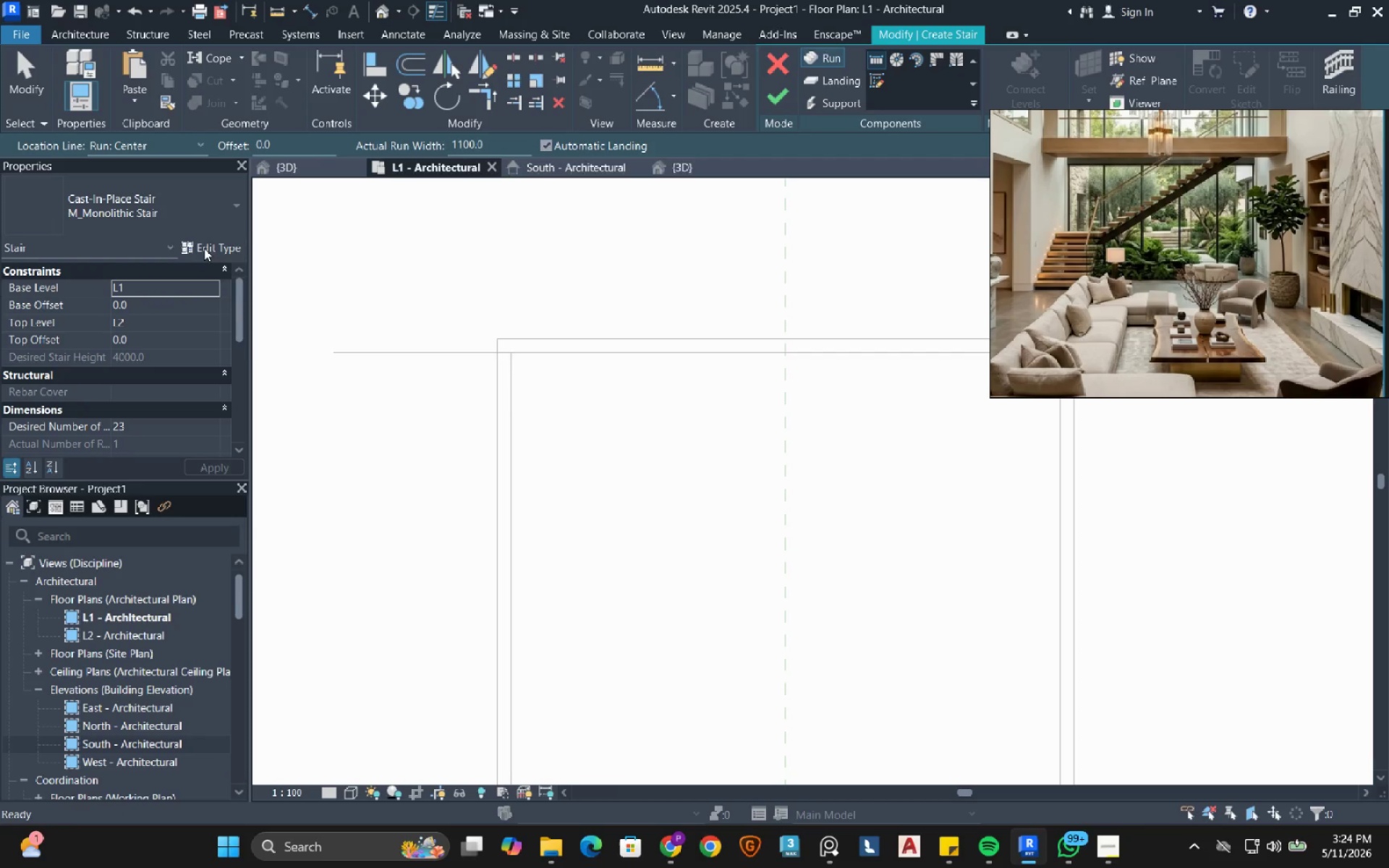 
left_click([205, 247])
 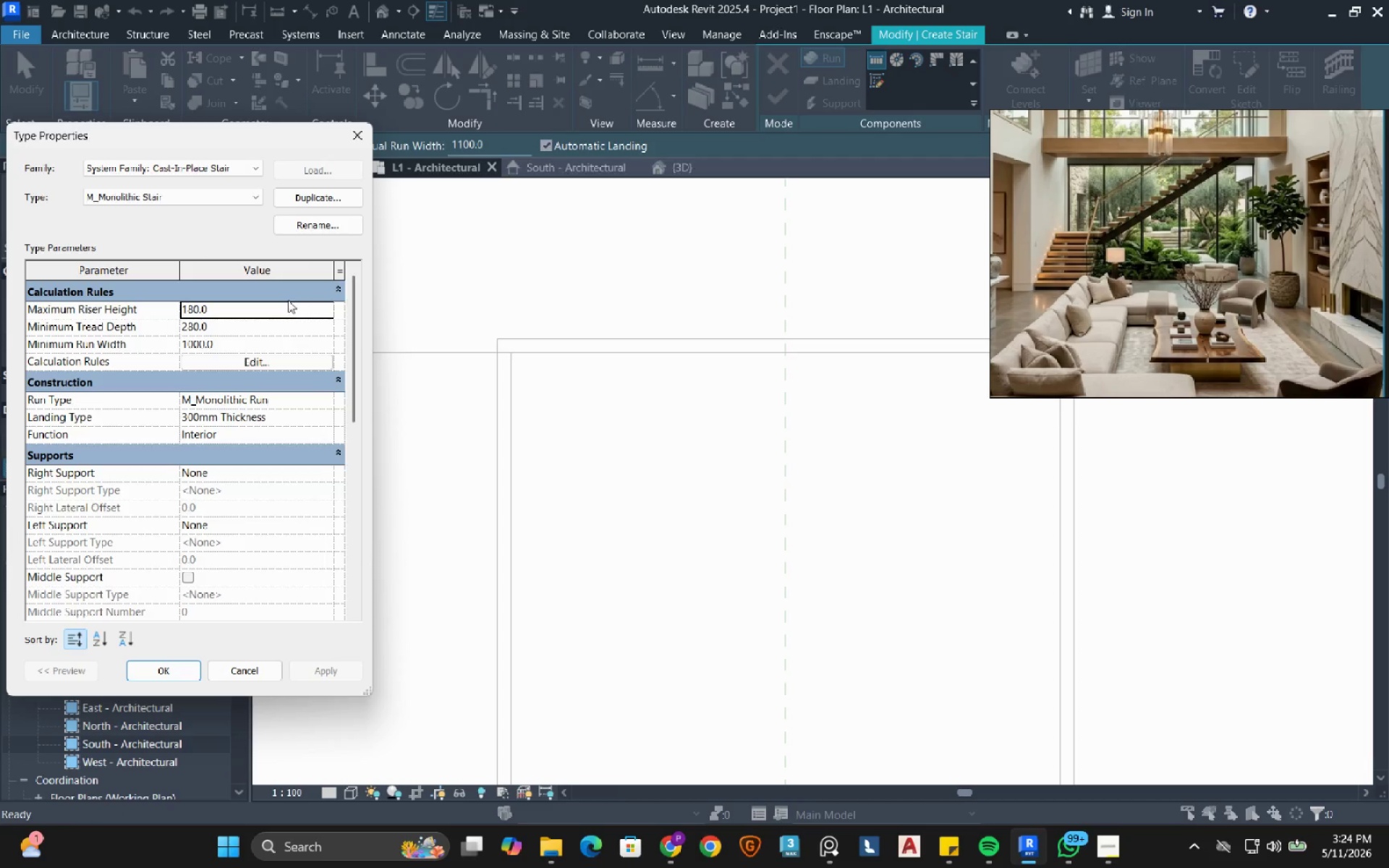 
left_click([246, 312])
 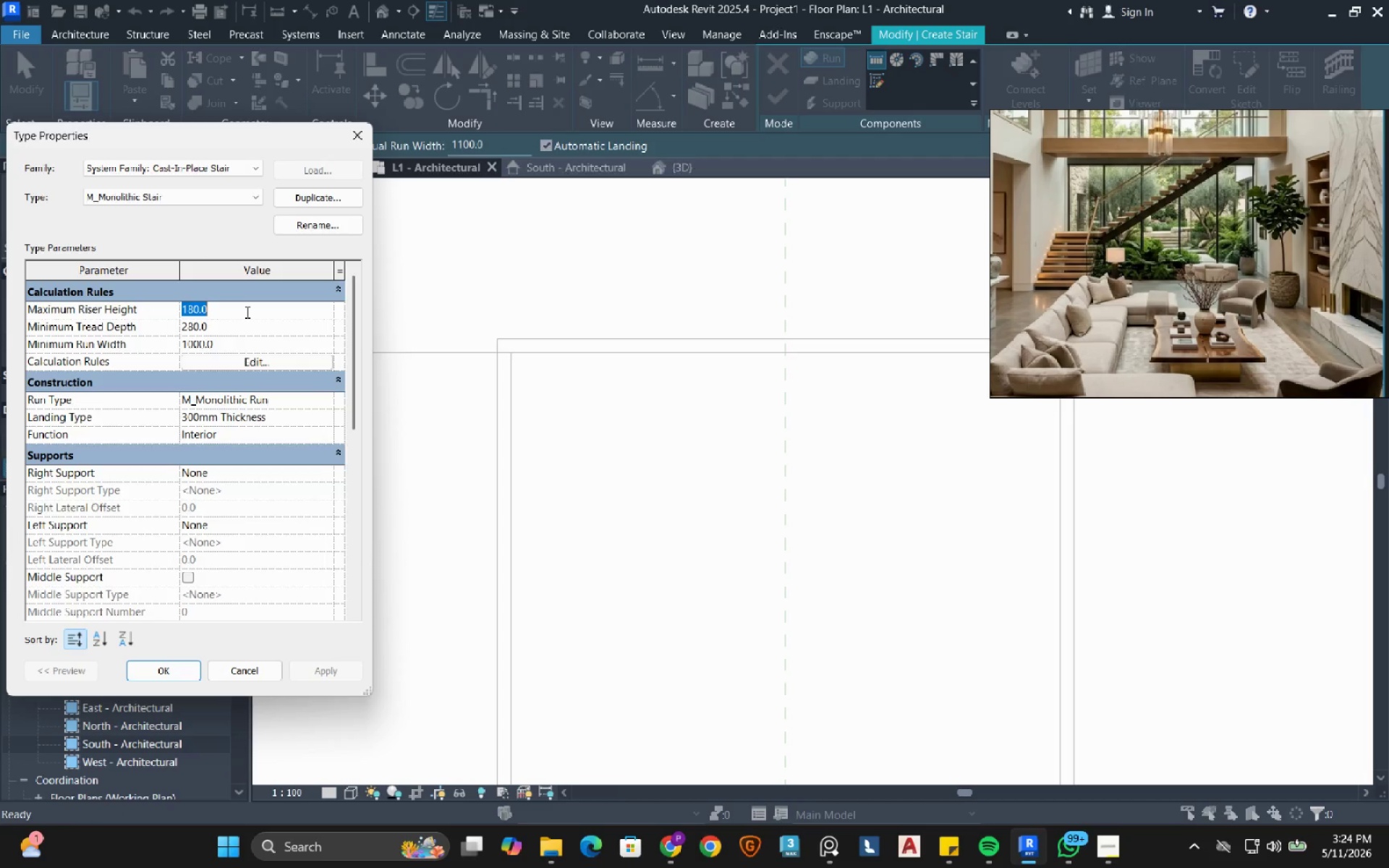 
key(Numpad1)
 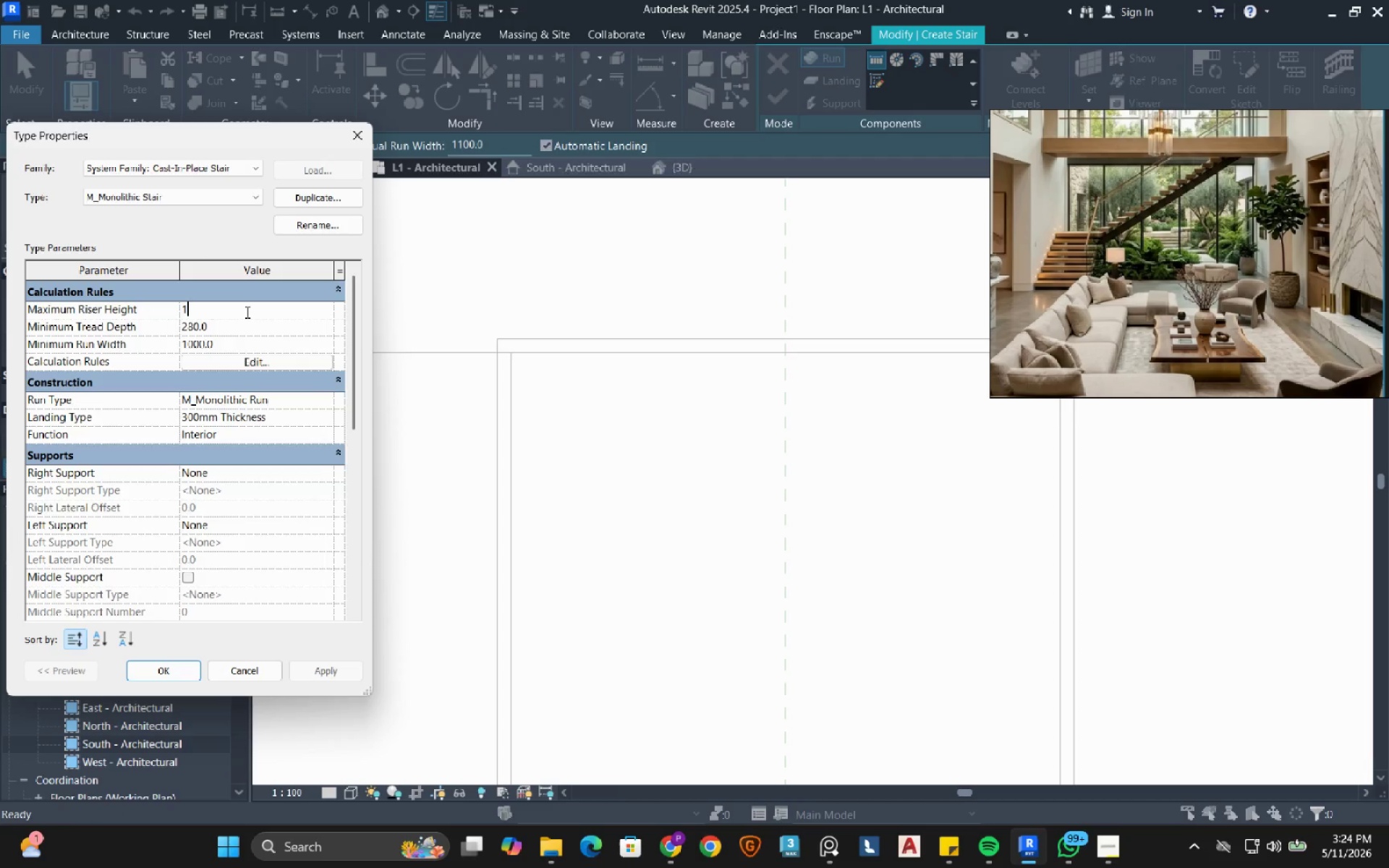 
key(Numpad5)
 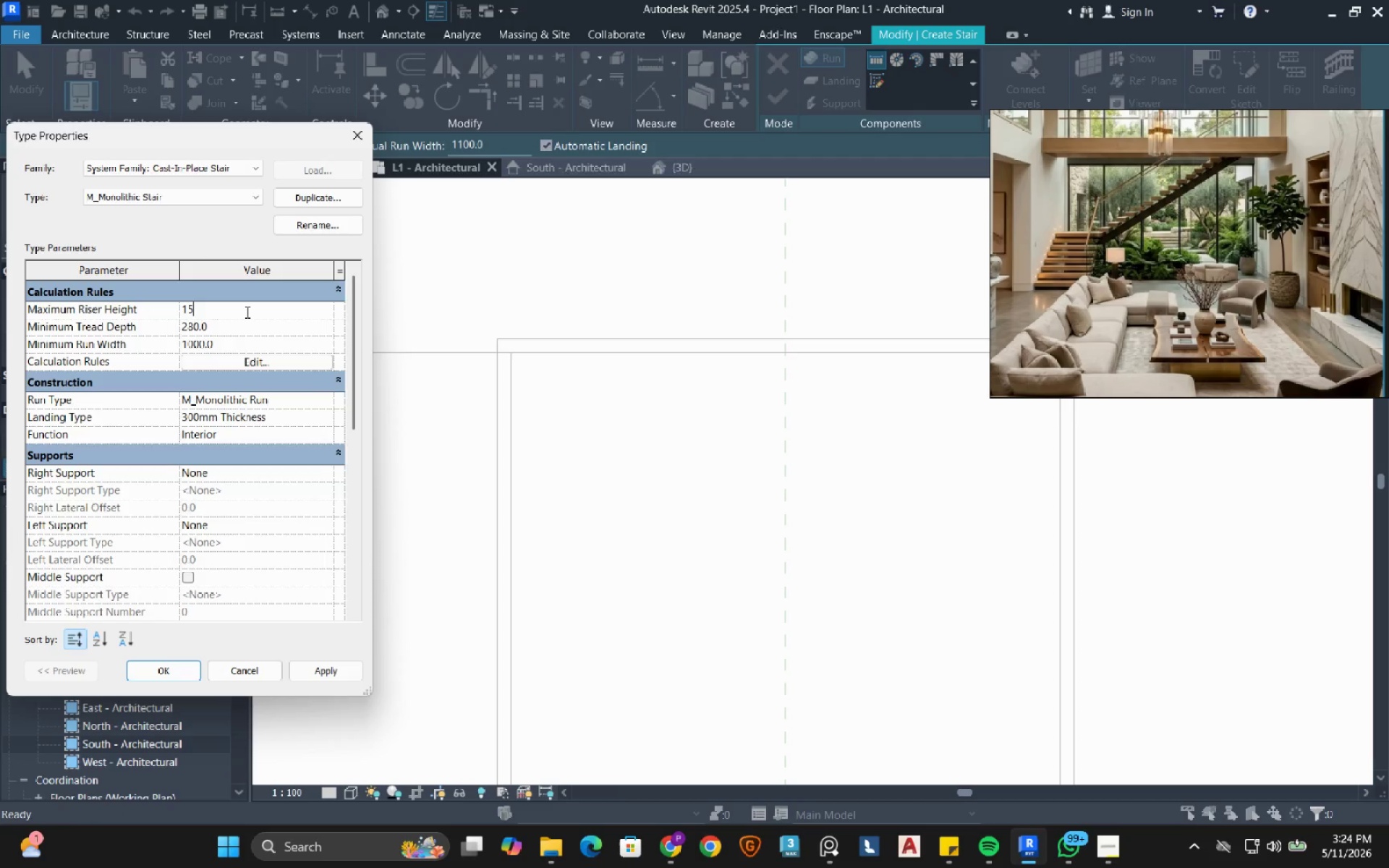 
key(Numpad0)
 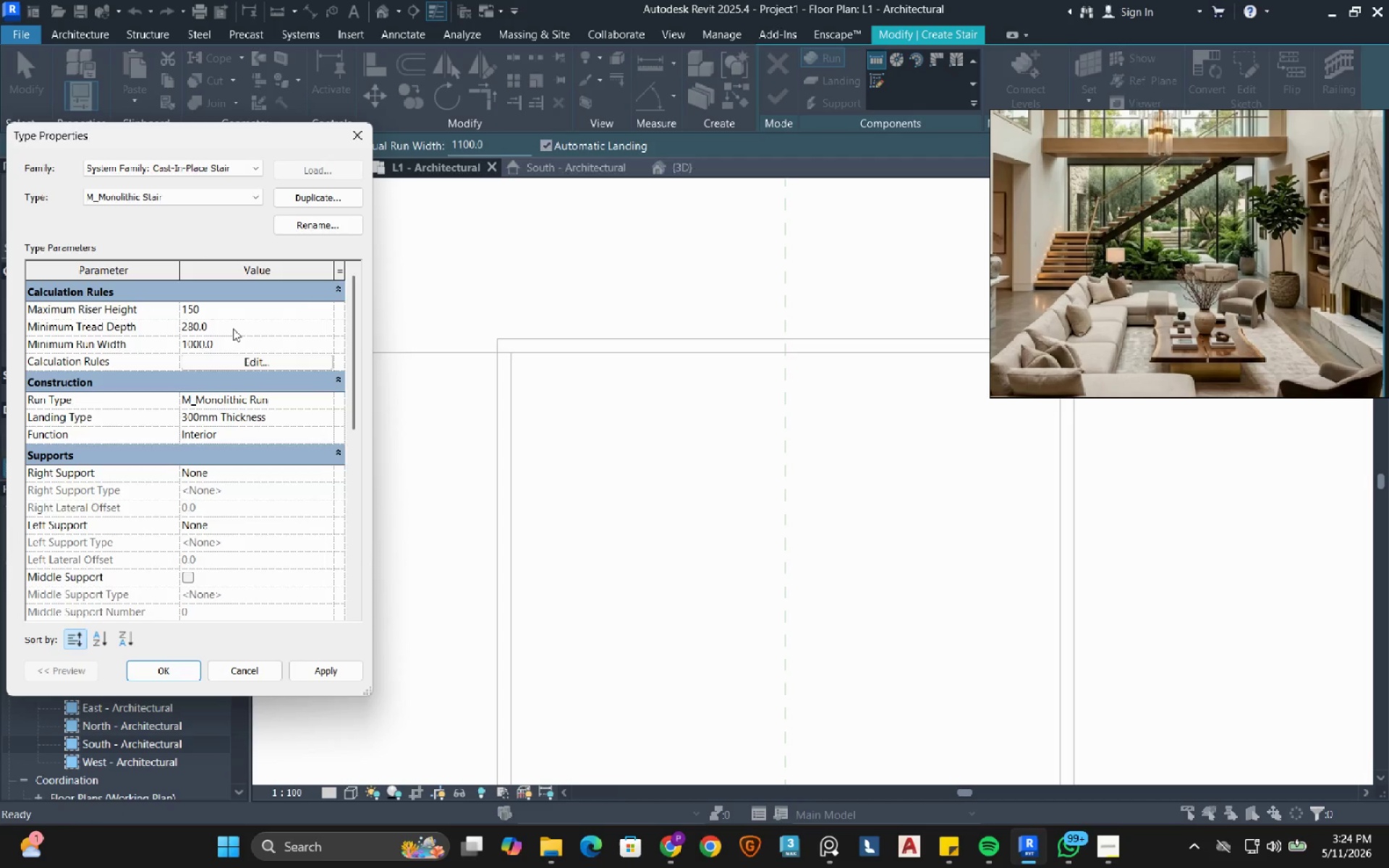 
left_click([233, 327])
 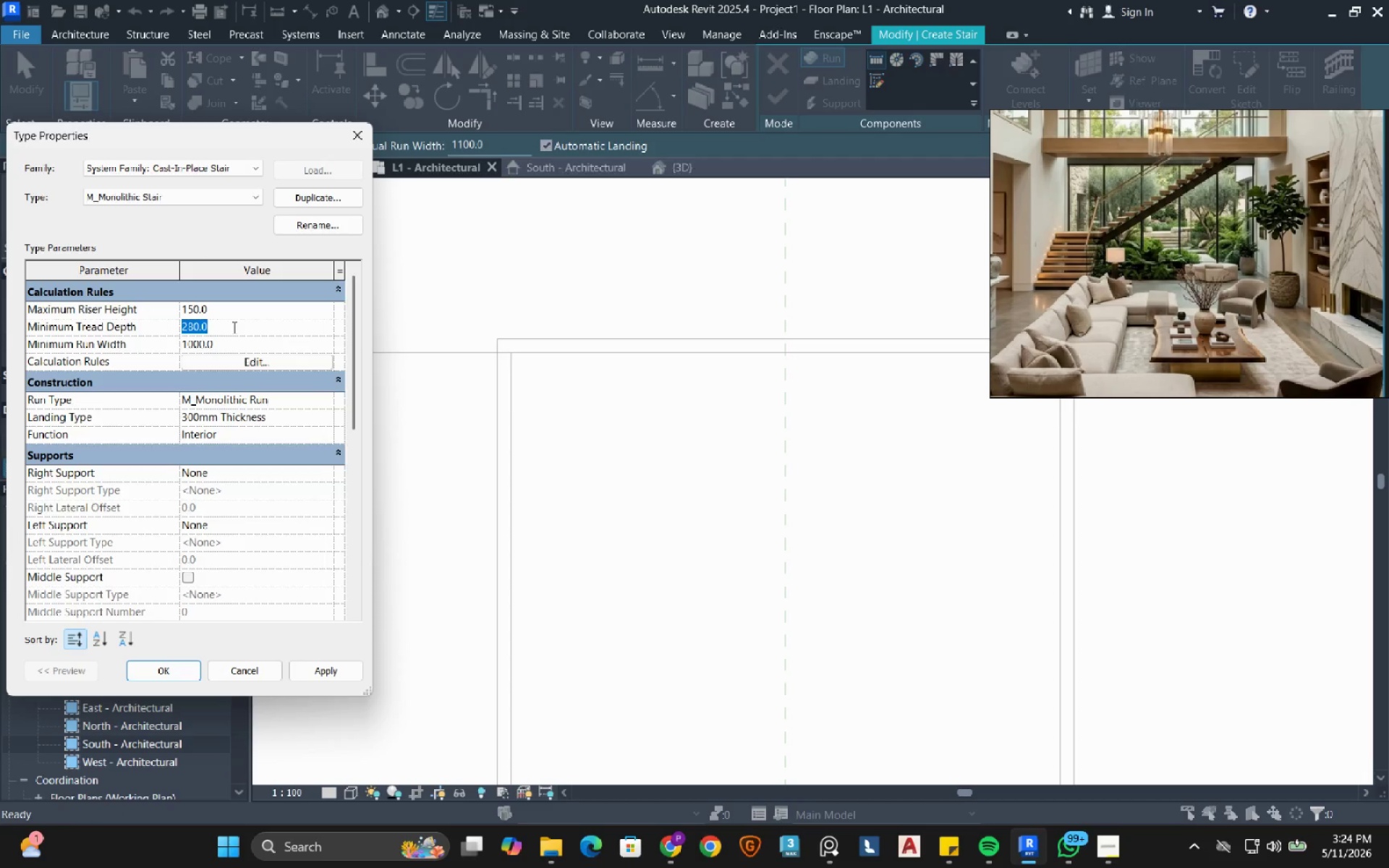 
key(Numpad3)
 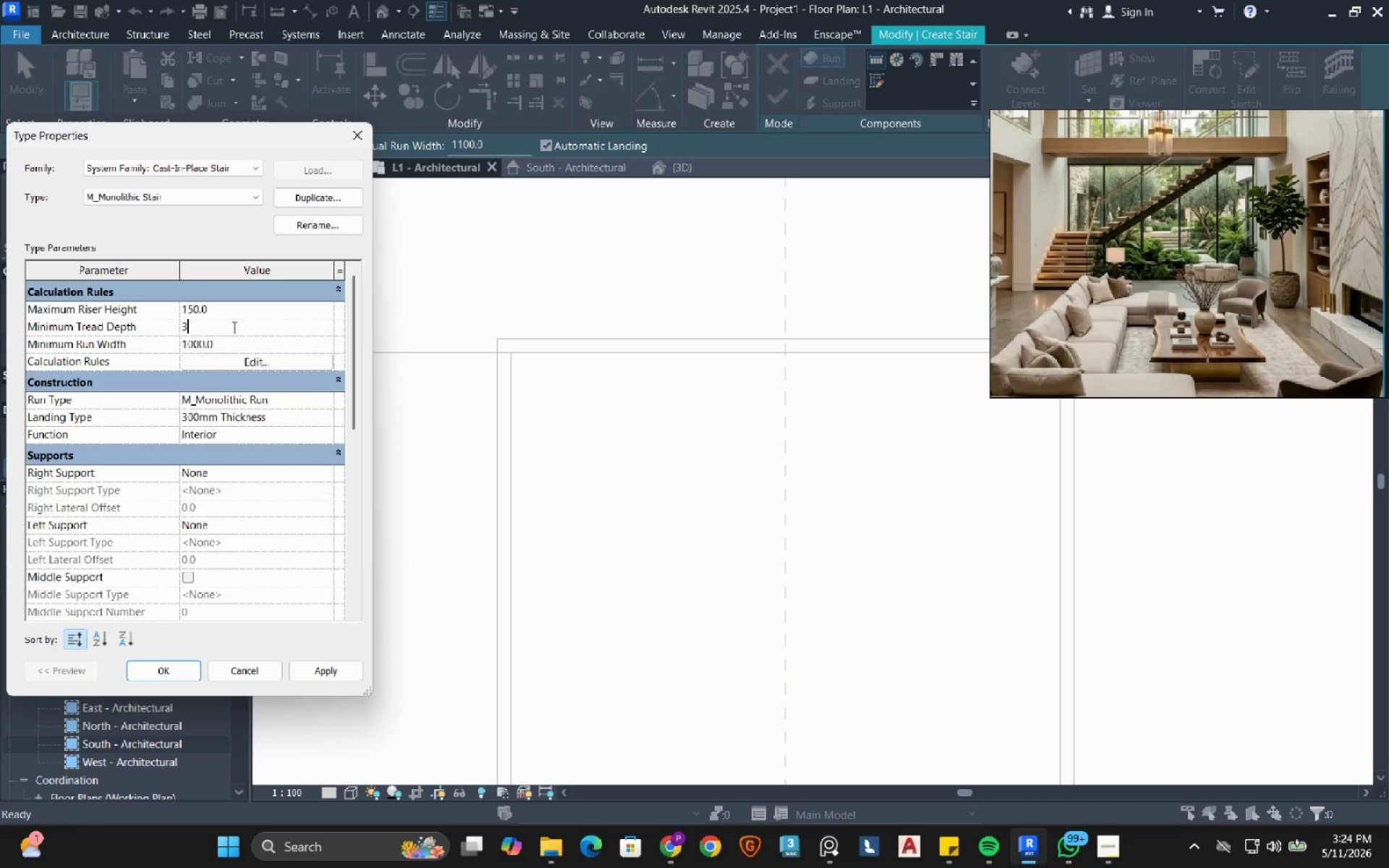 
key(Numpad0)
 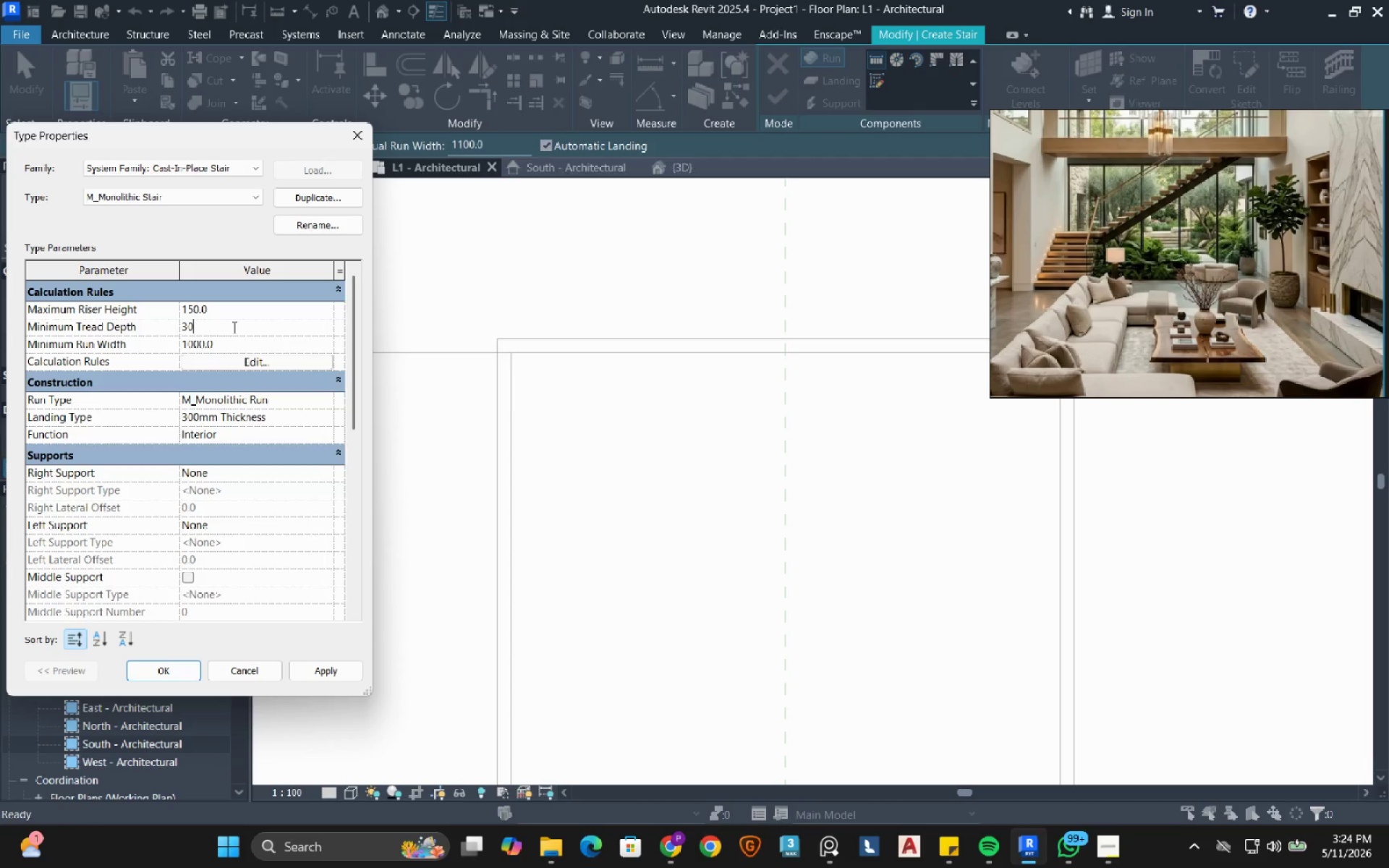 
key(Numpad0)
 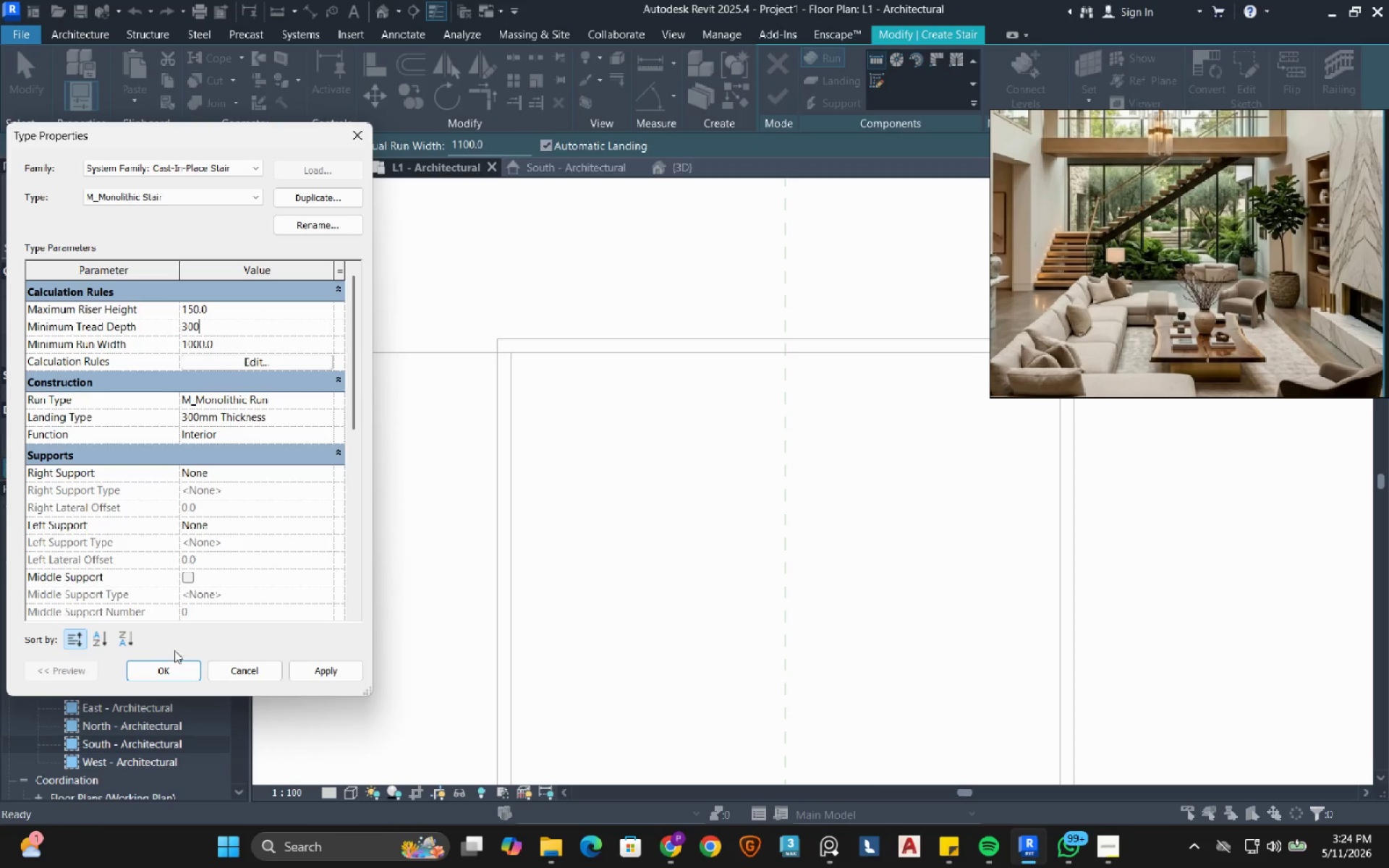 
left_click_drag(start_coordinate=[170, 668], to_coordinate=[556, 543])
 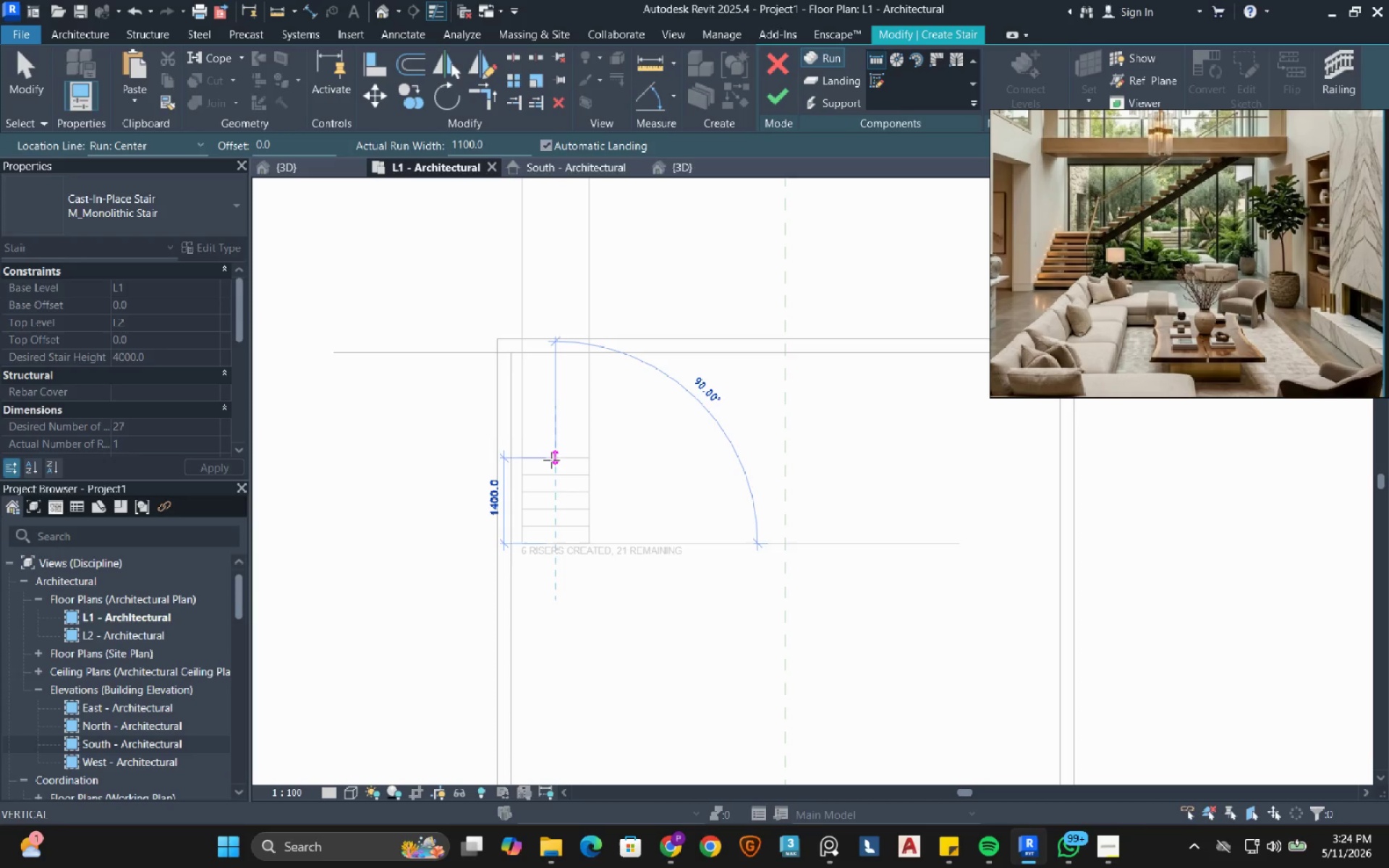 
left_click([556, 543])
 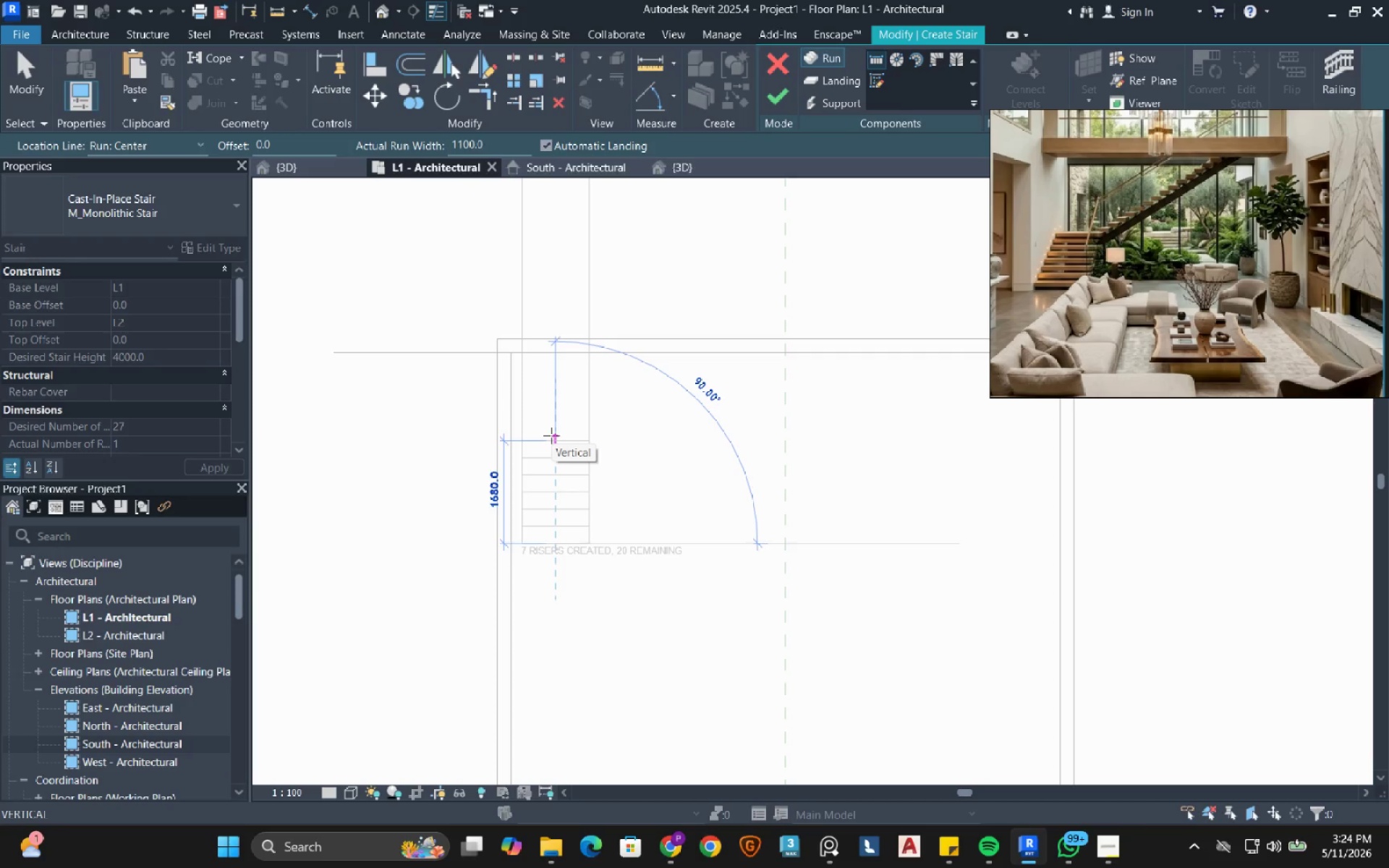 
wait(9.72)
 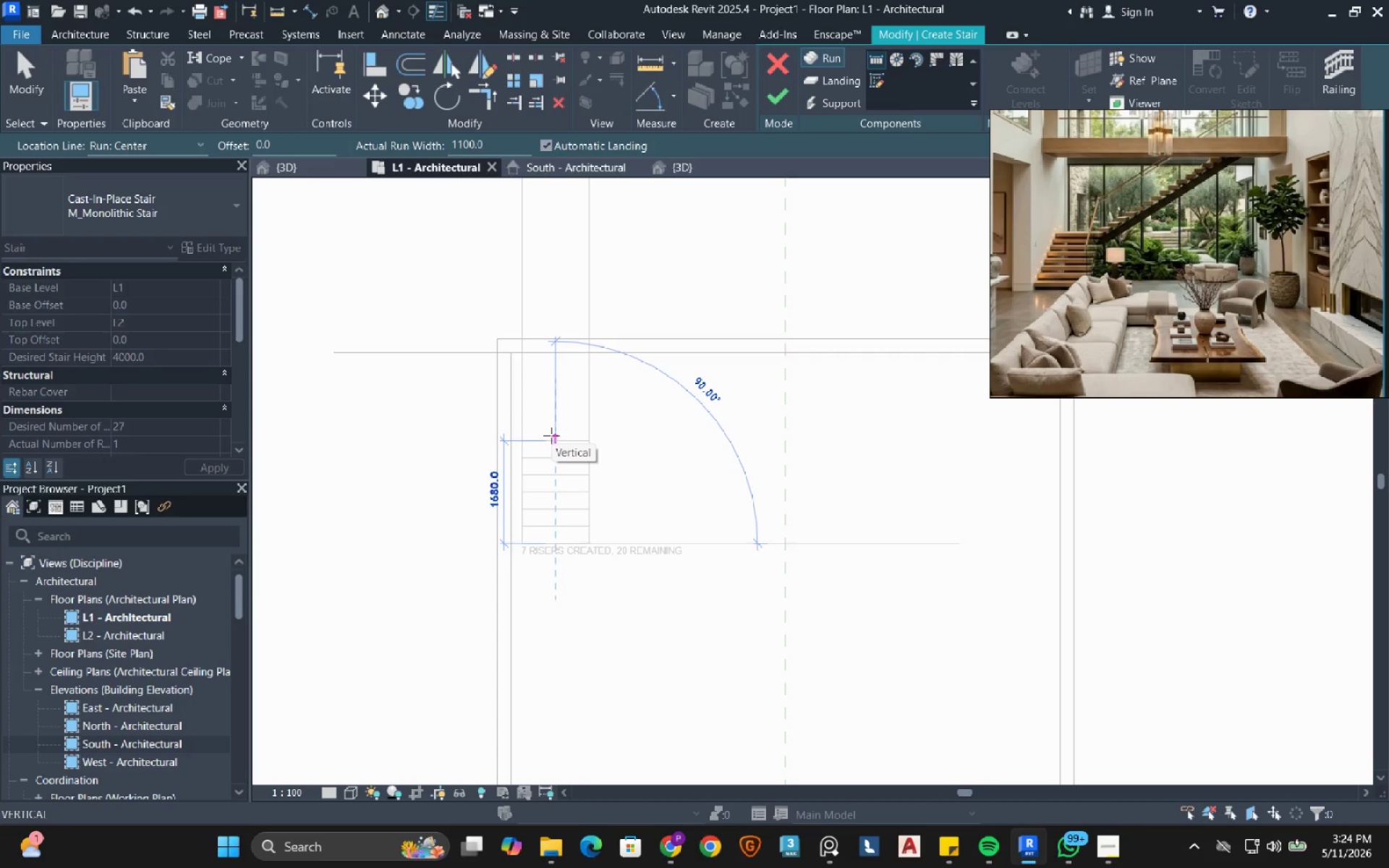 
right_click([552, 413])
 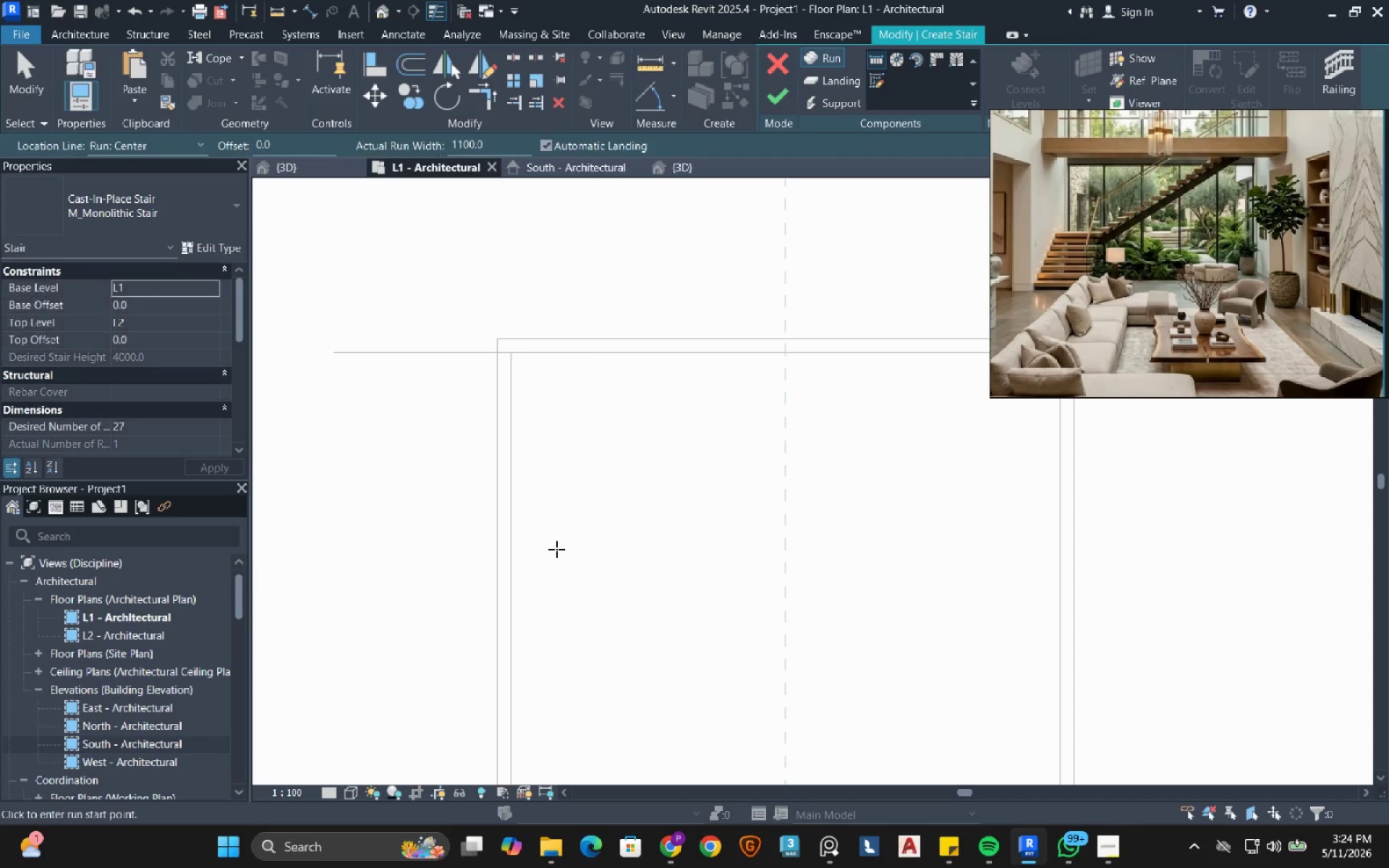 
left_click([556, 549])
 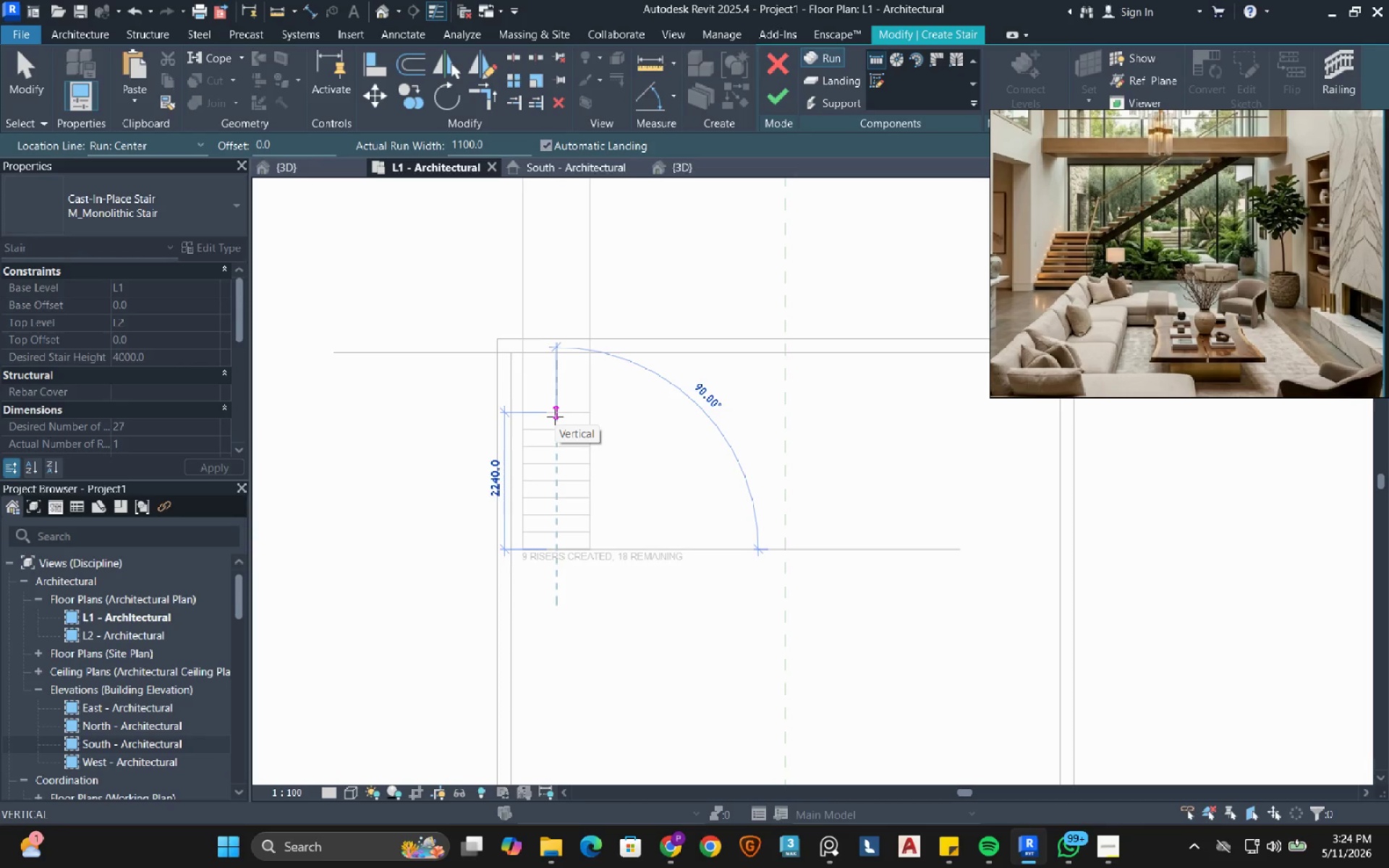 
wait(14.59)
 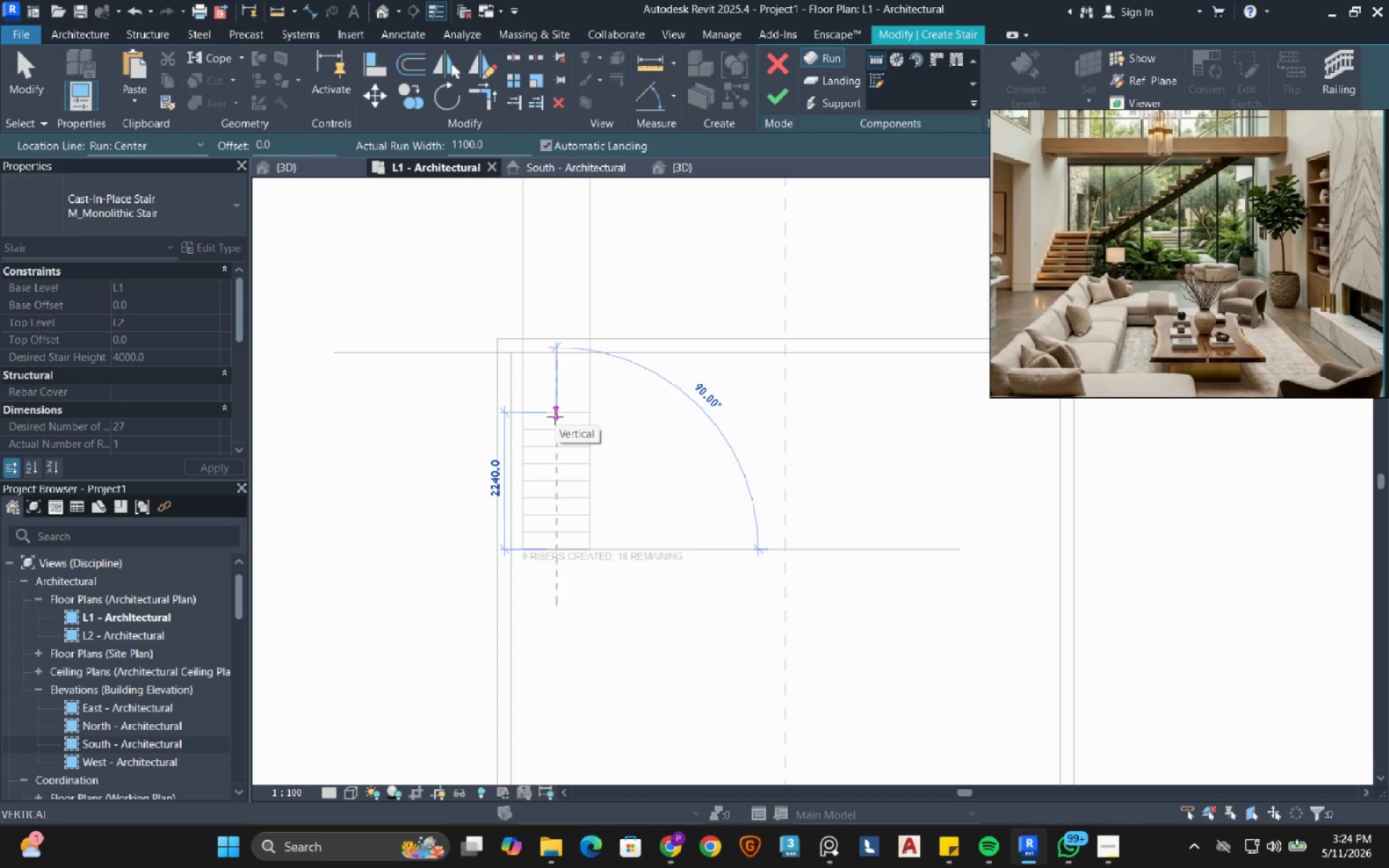 
right_click([555, 417])
 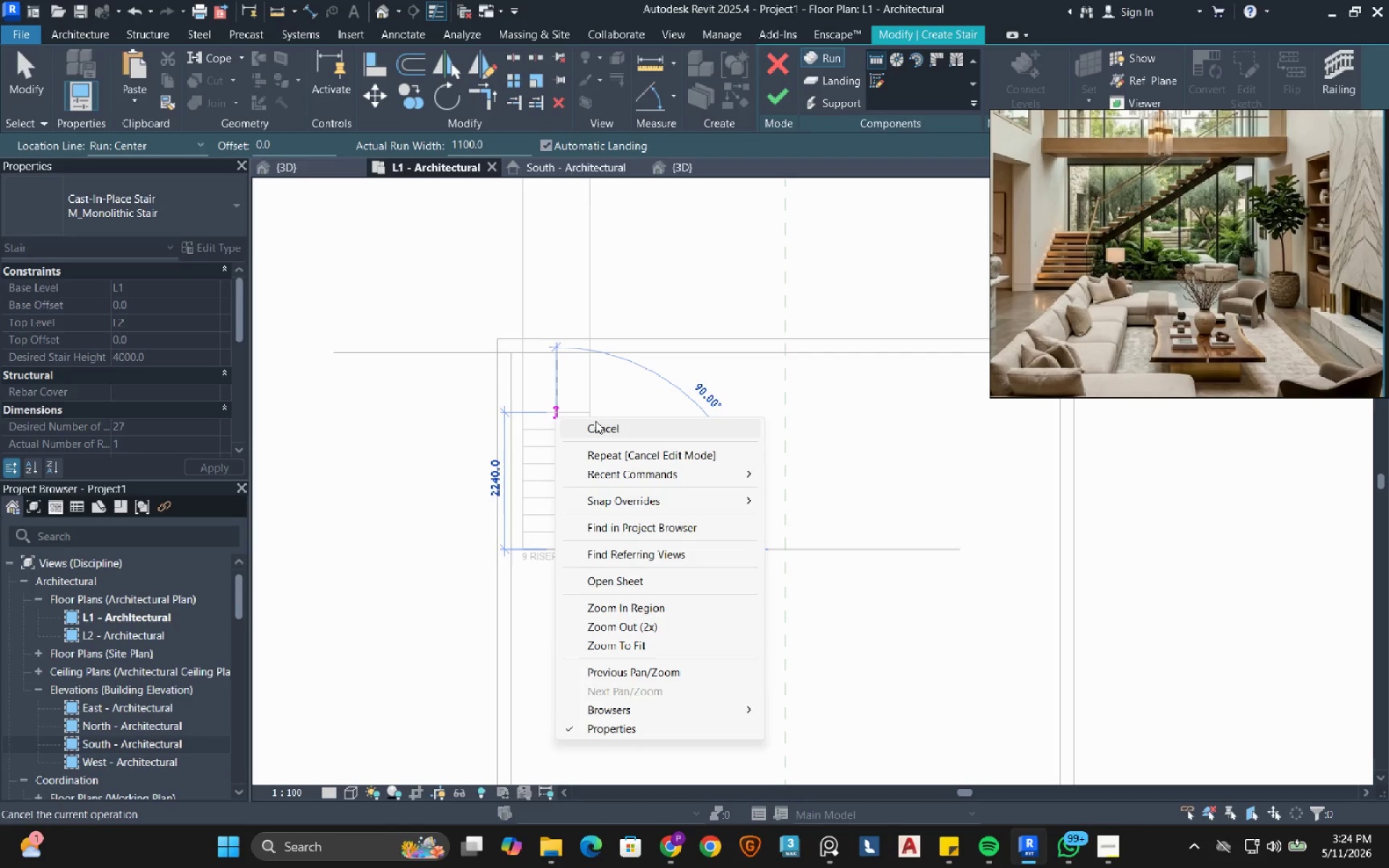 
left_click([595, 422])
 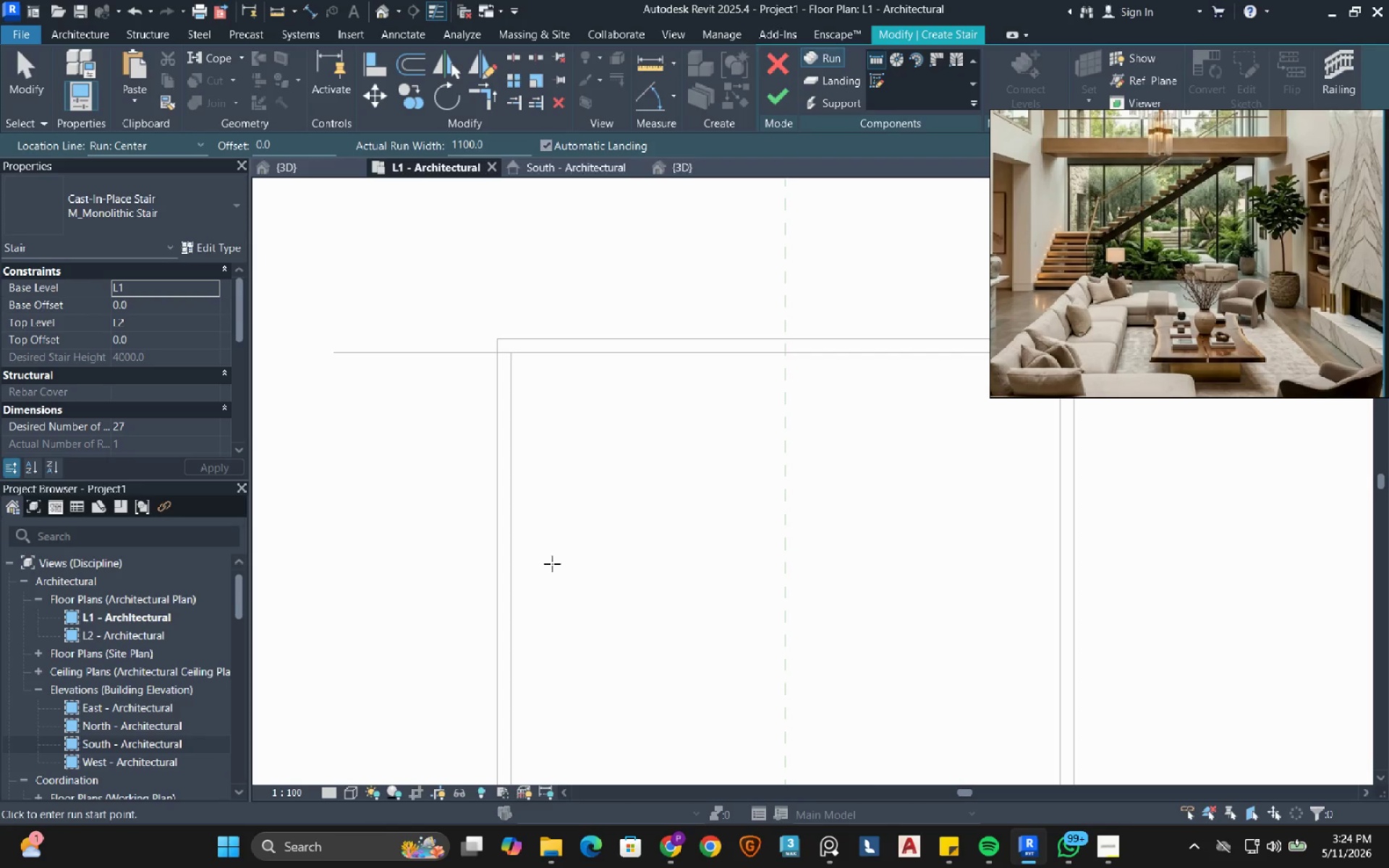 
left_click([557, 572])
 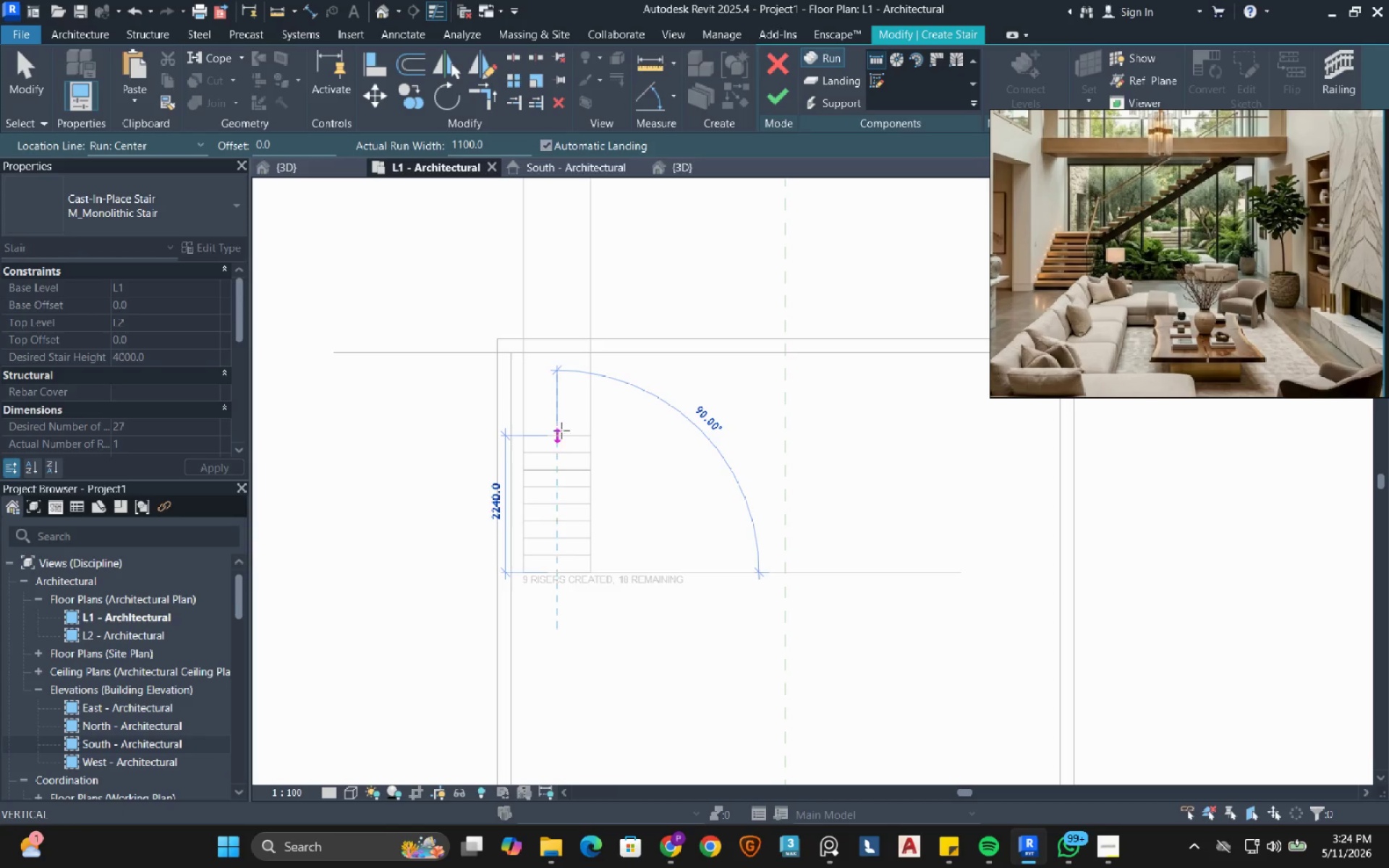 
left_click([561, 430])
 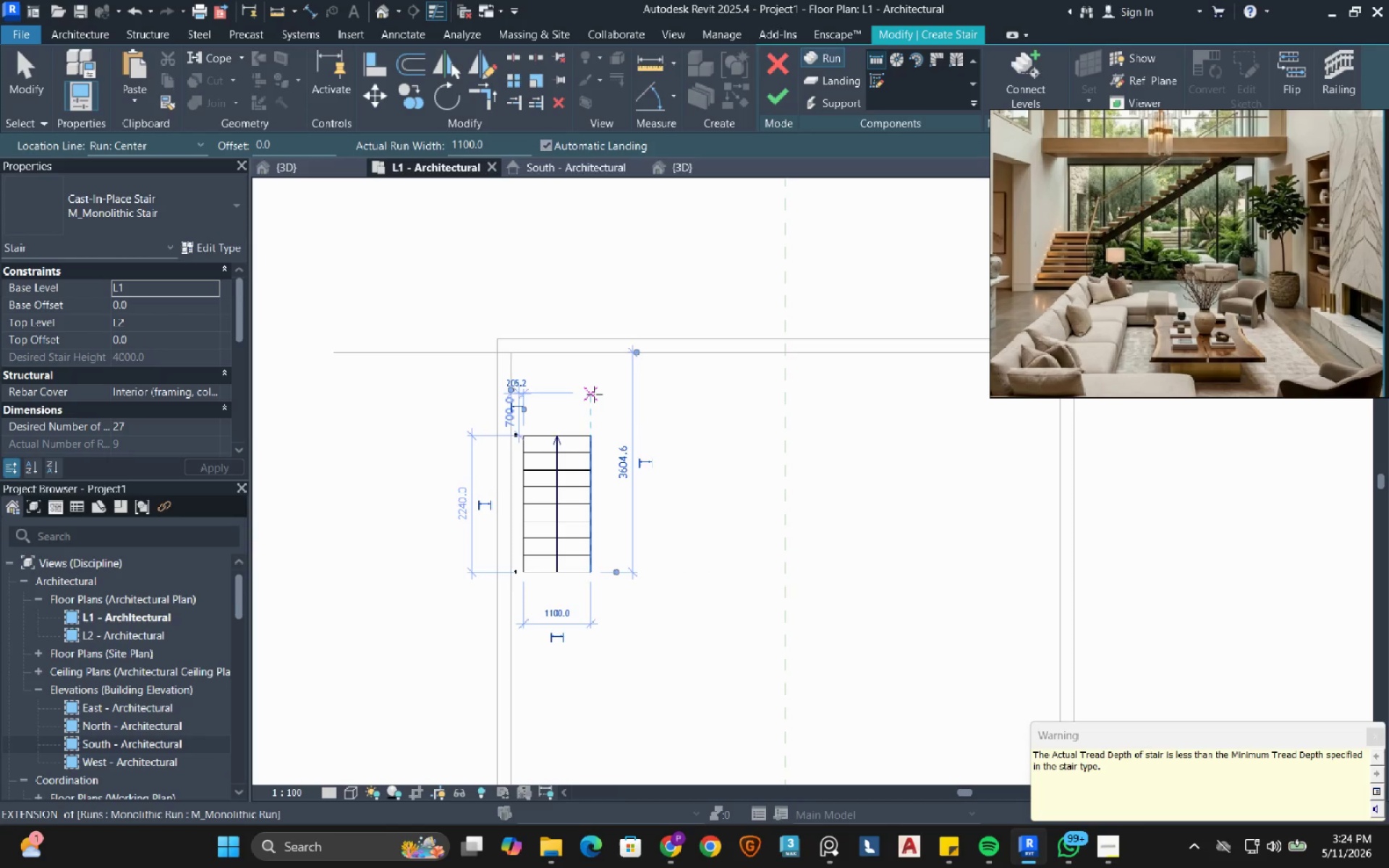 
left_click([594, 394])
 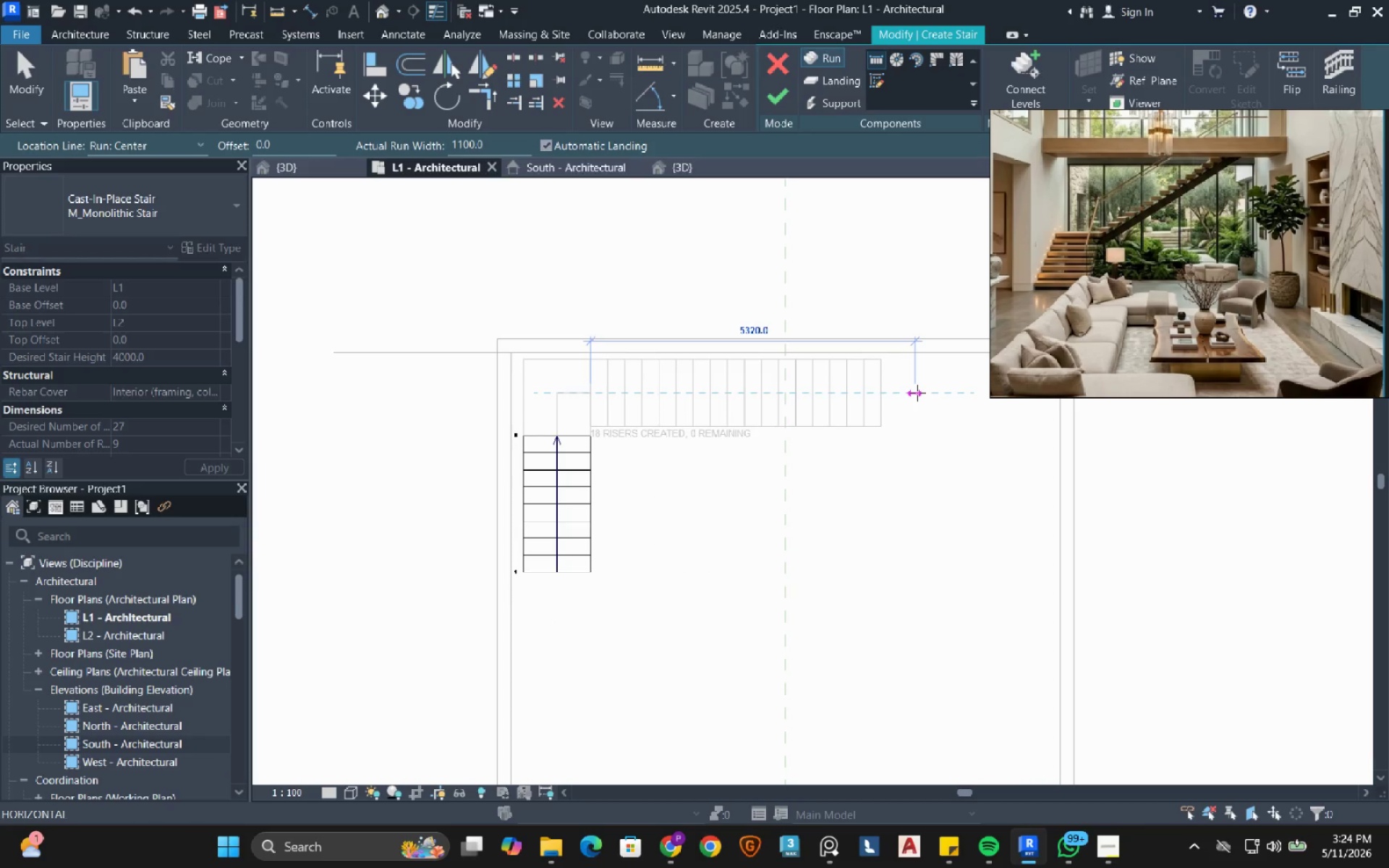 
left_click([917, 393])
 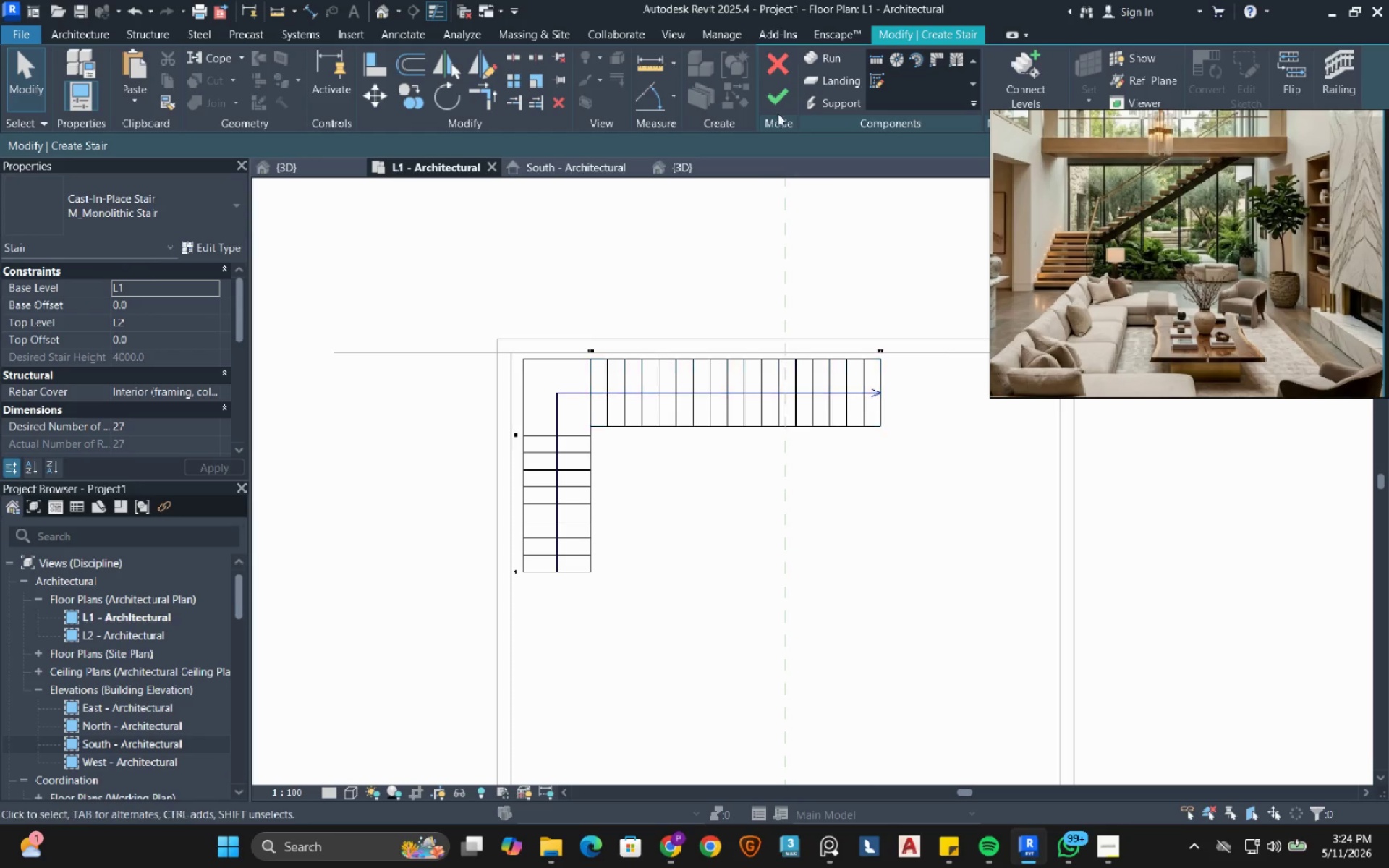 
wait(6.81)
 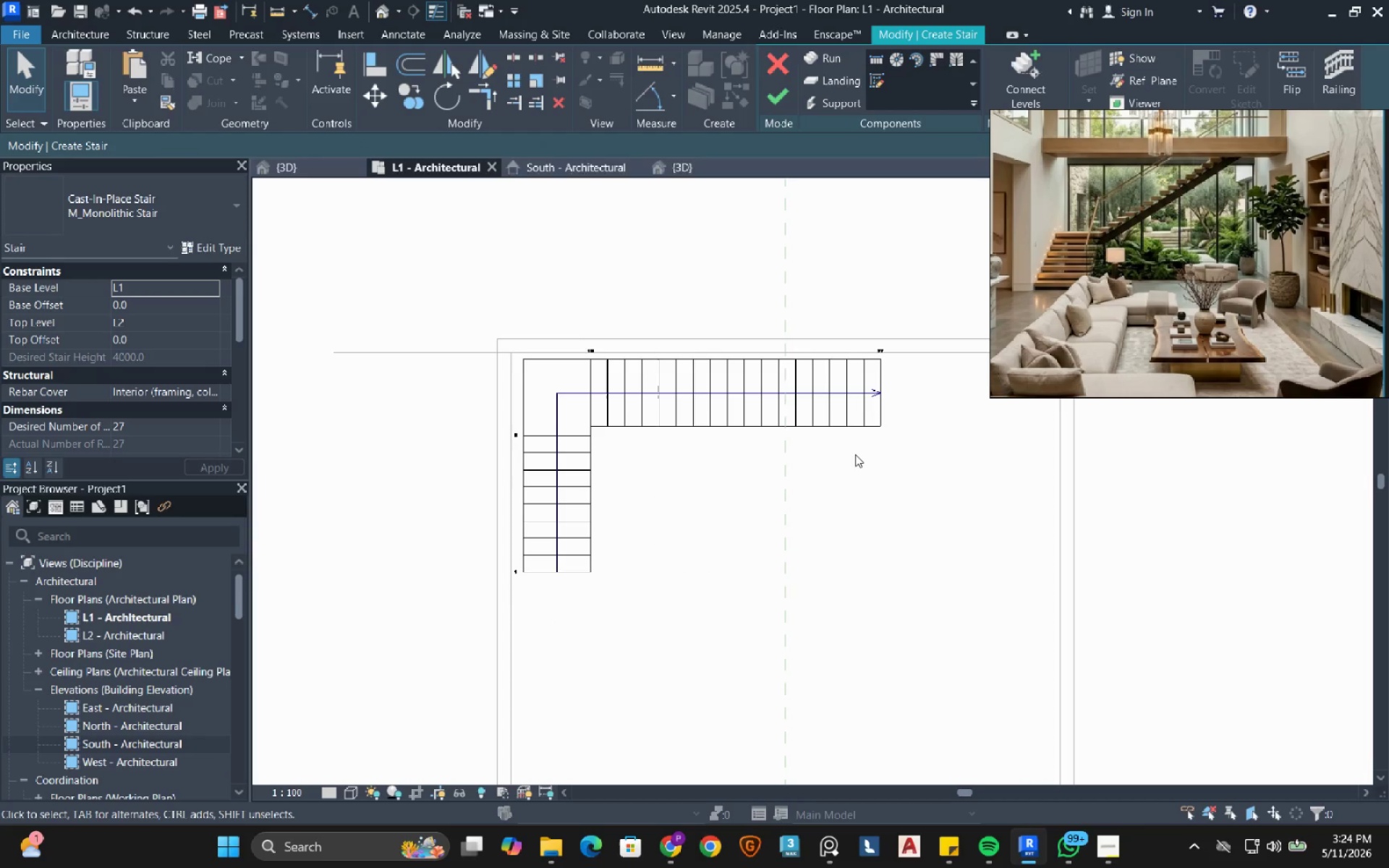 
left_click([778, 101])
 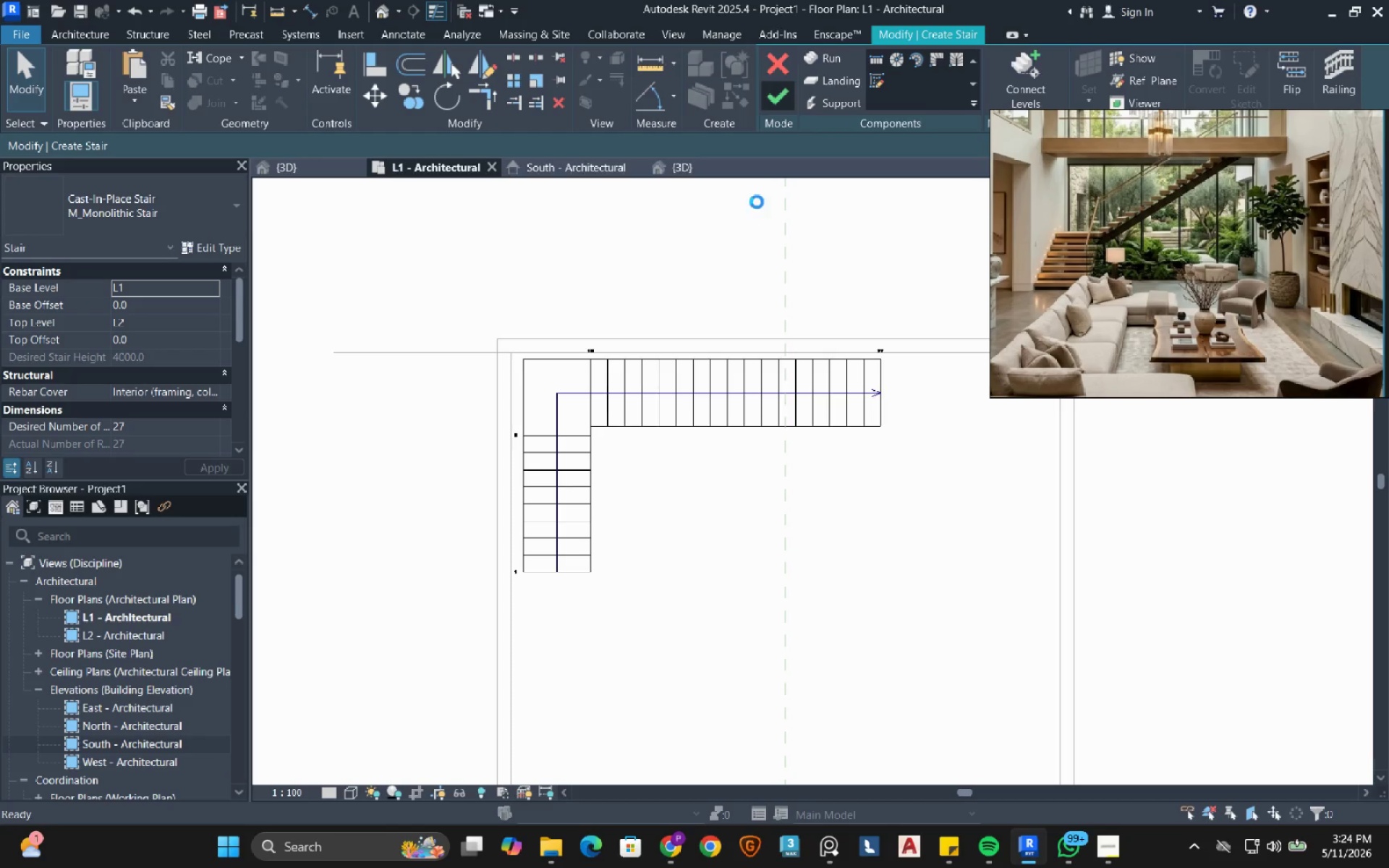 
mouse_move([652, 378])
 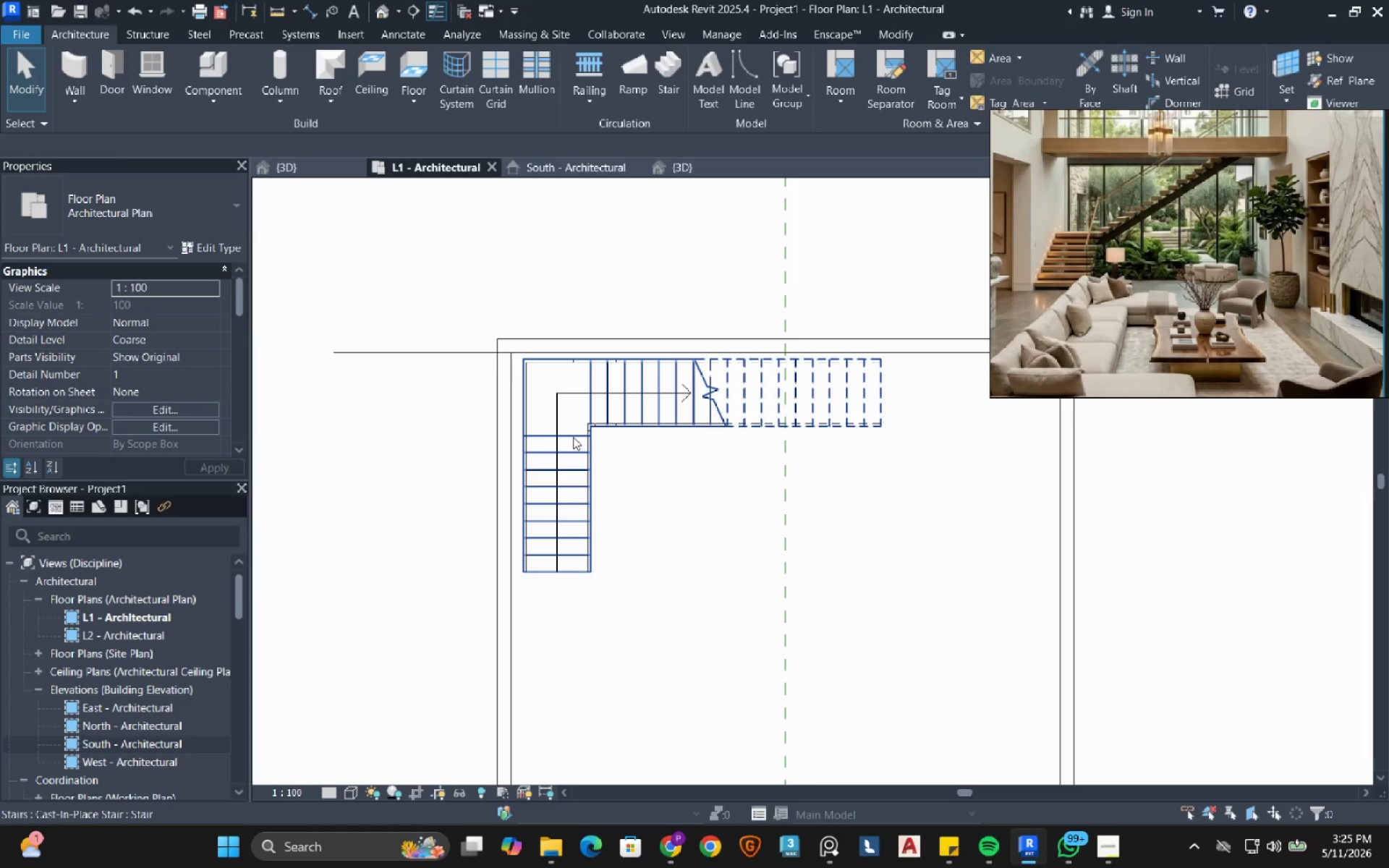 
left_click([573, 437])
 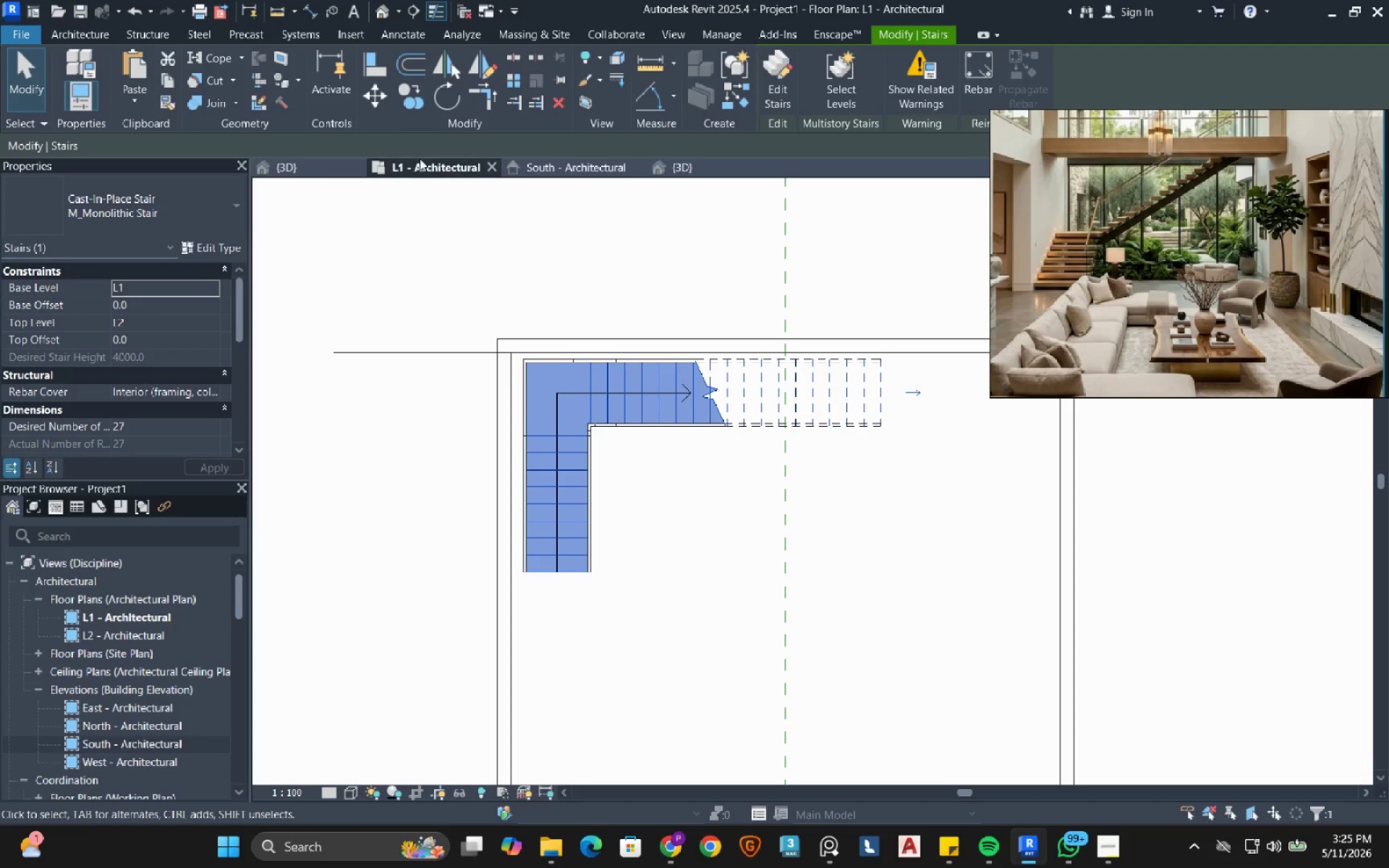 
left_click([379, 103])
 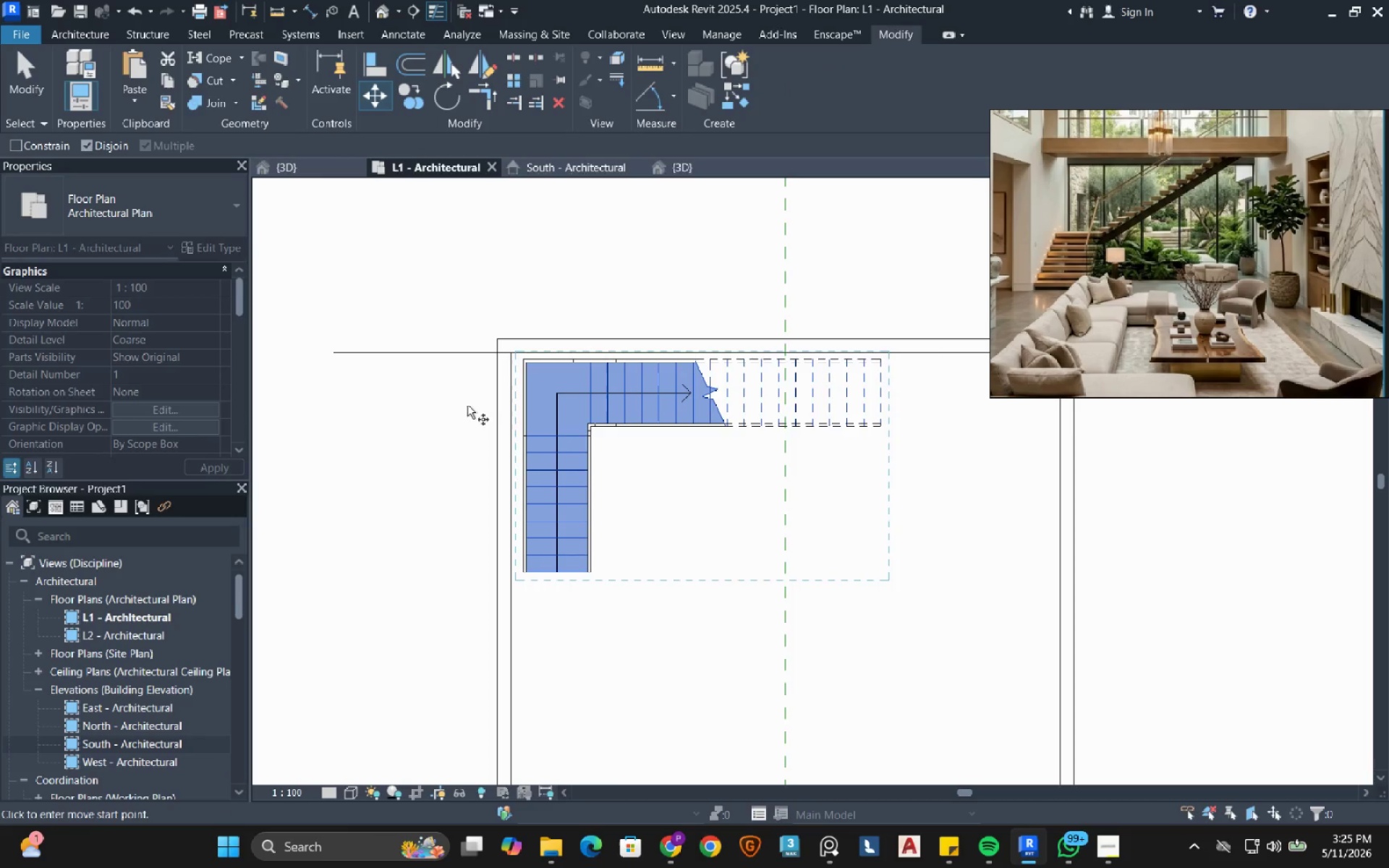 
scroll: coordinate [526, 347], scroll_direction: up, amount: 11.0
 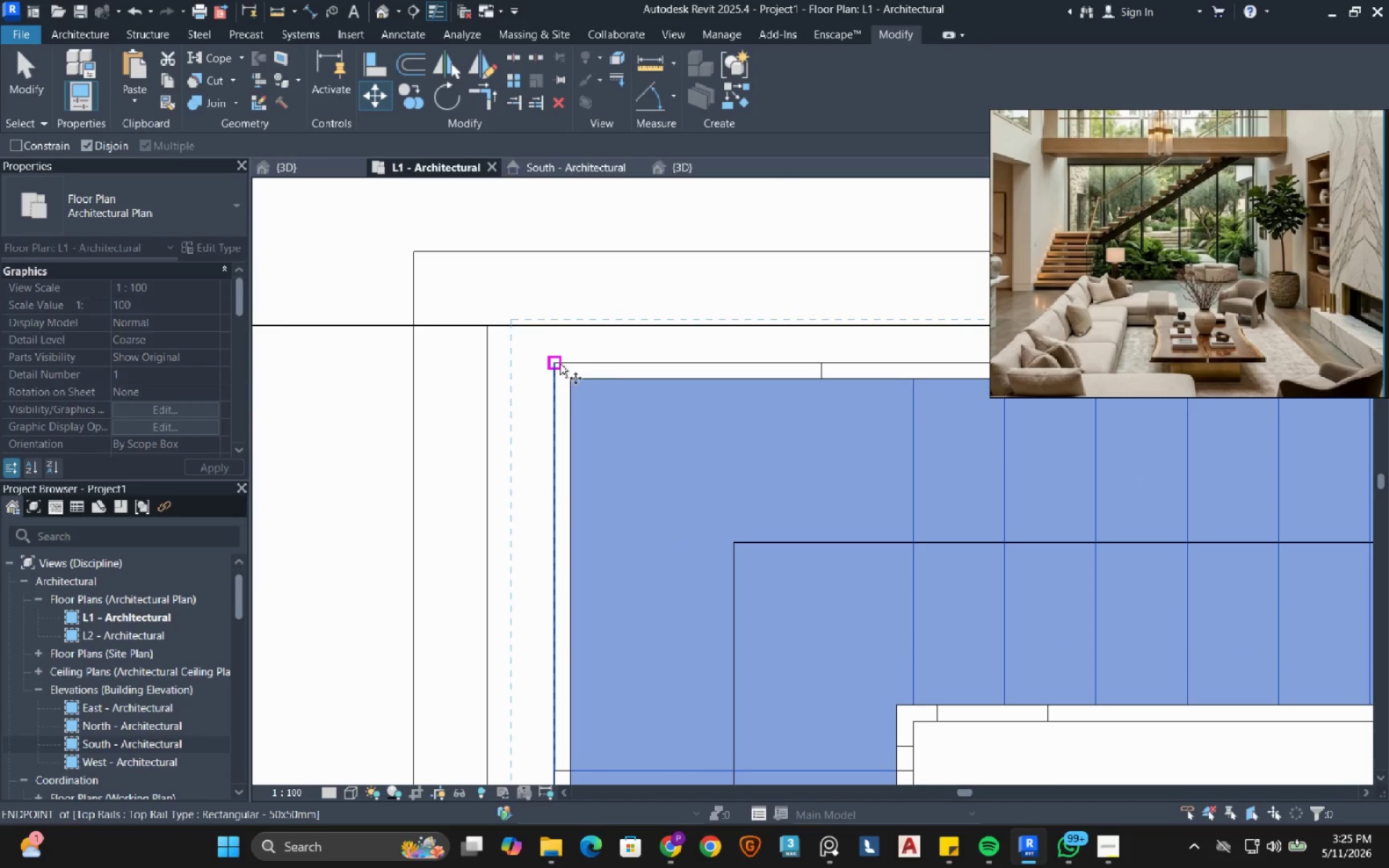 
left_click([560, 364])
 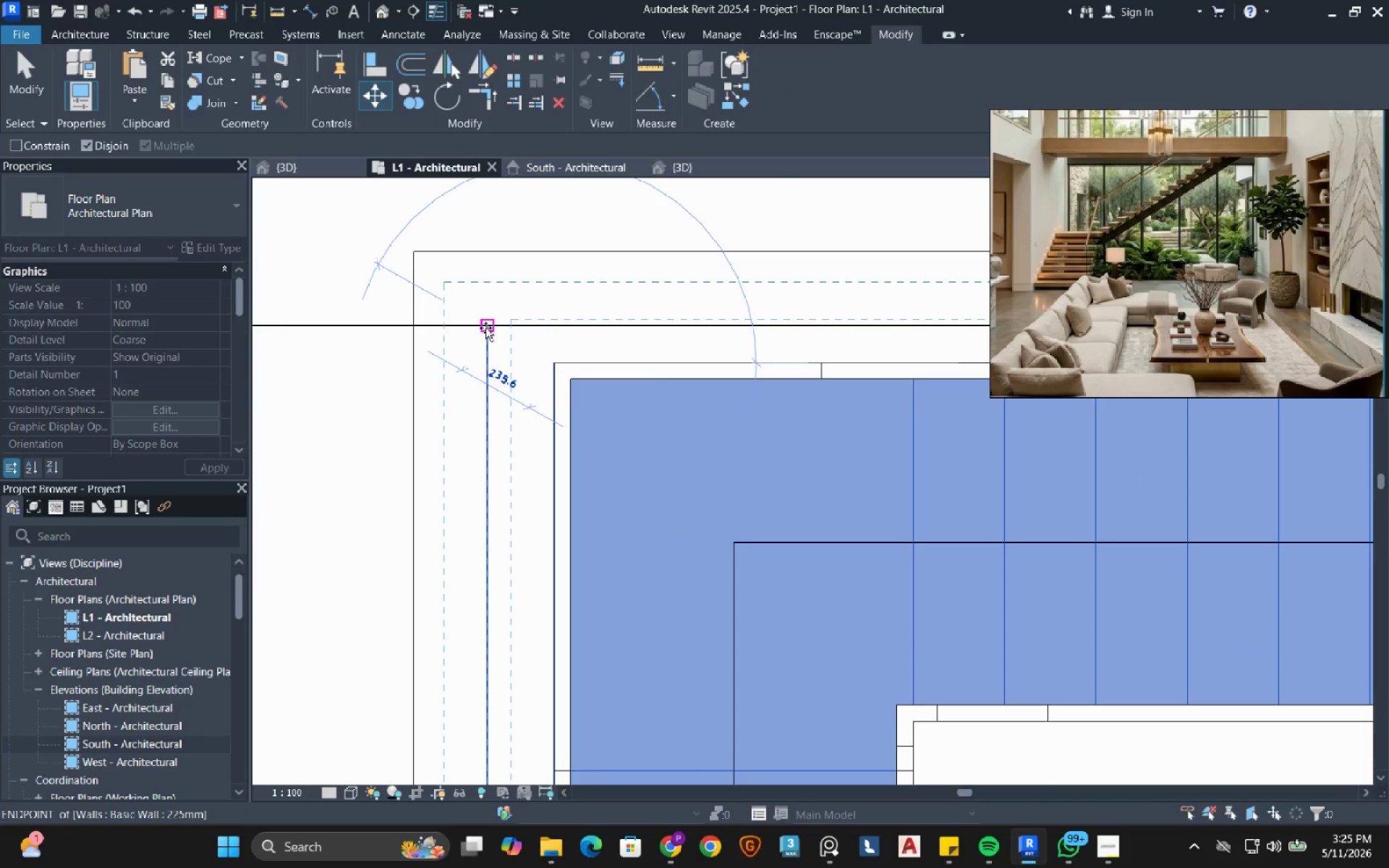 
left_click([485, 328])
 